 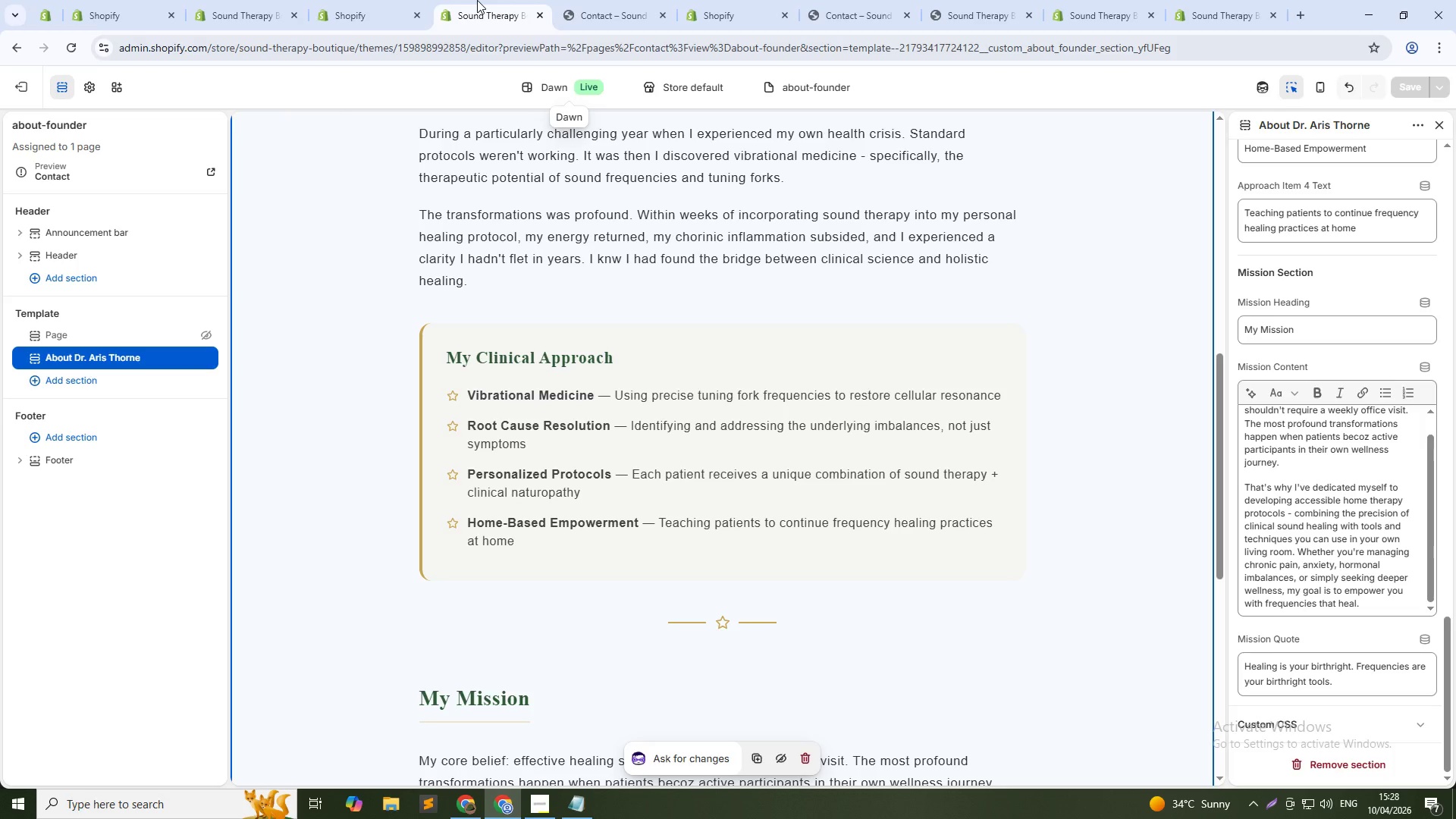 
left_click([389, 0])
 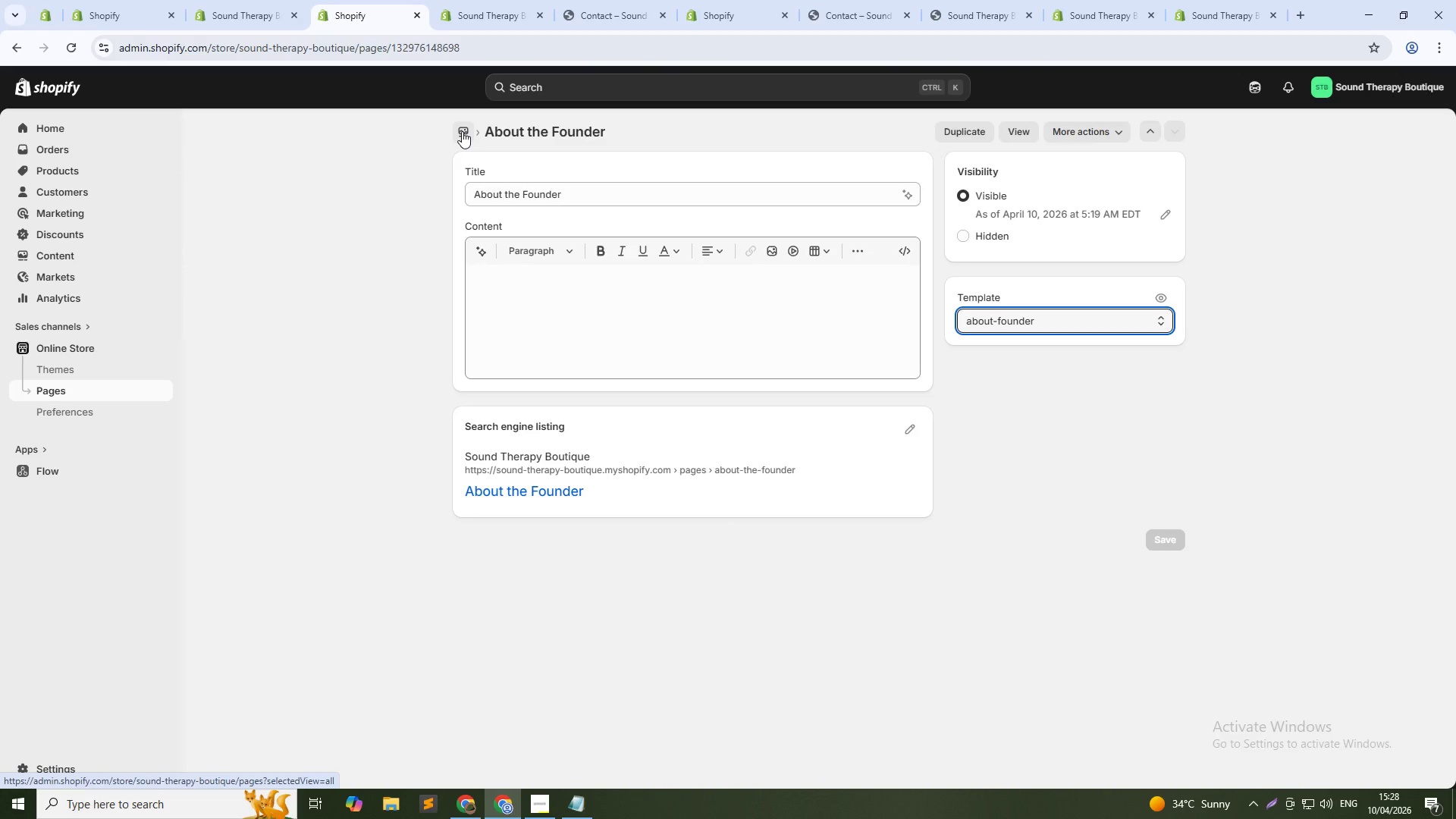 
wait(5.2)
 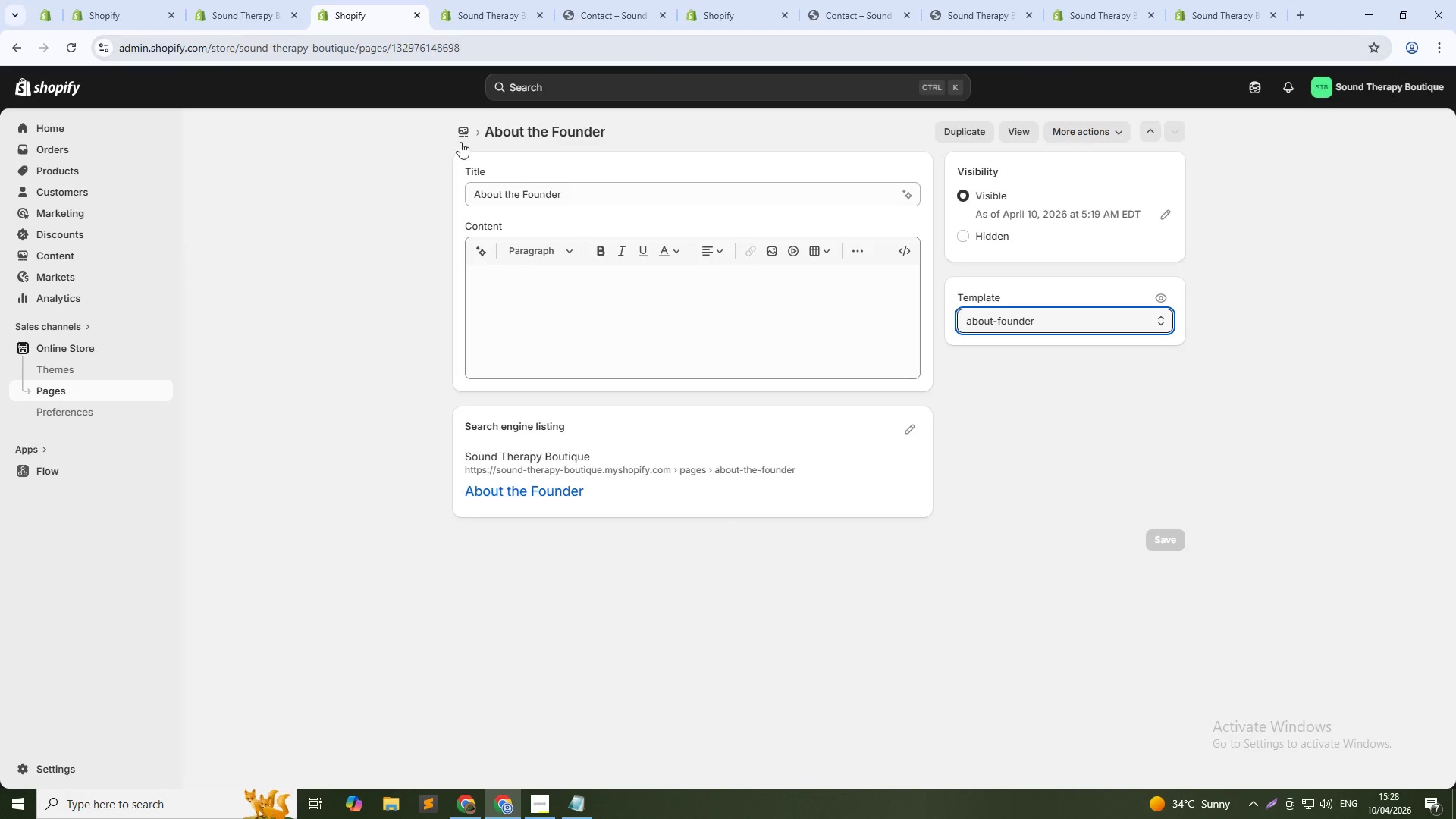 
key(PrintScreen)
 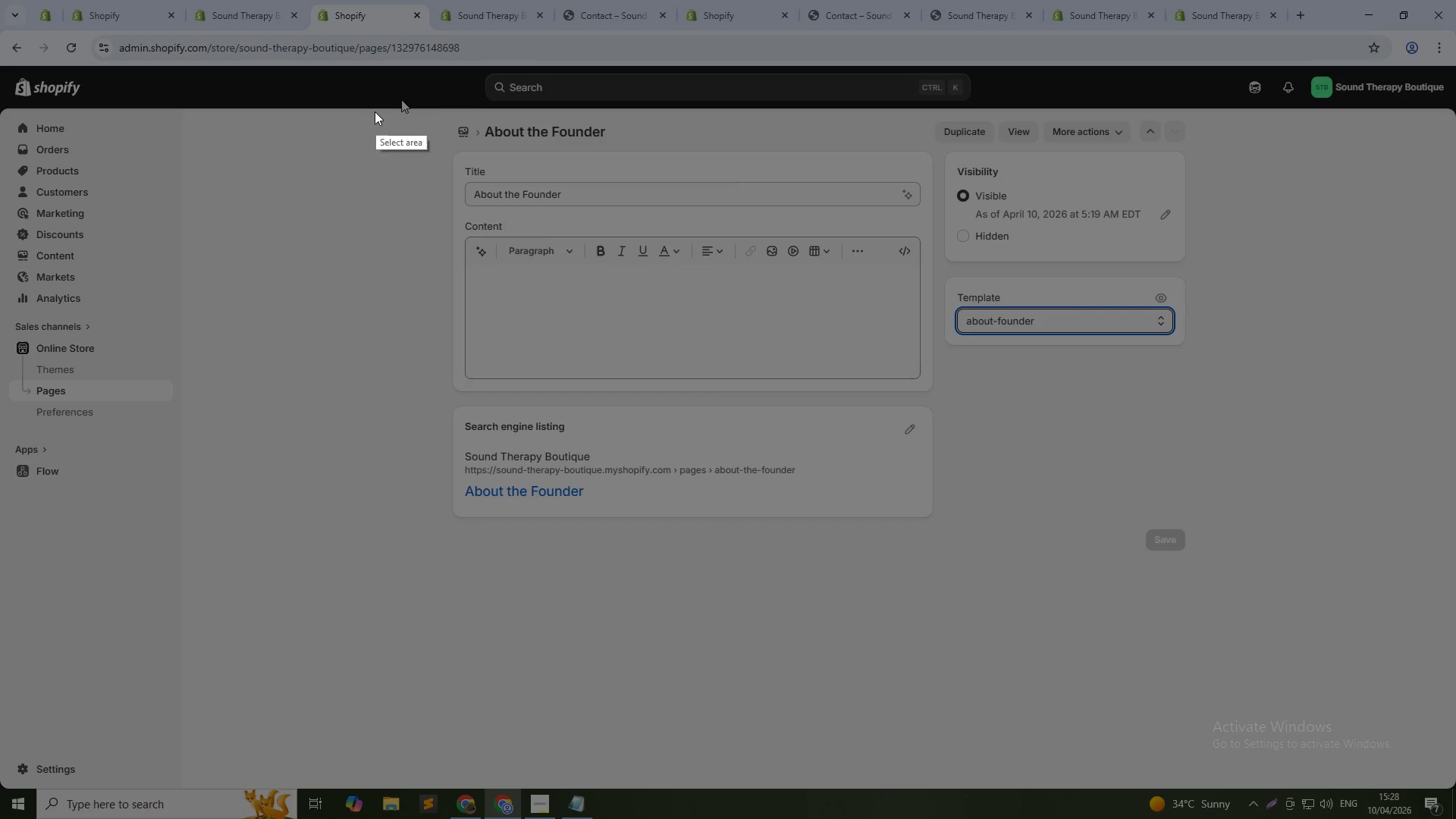 
left_click_drag(start_coordinate=[371, 113], to_coordinate=[510, 231])
 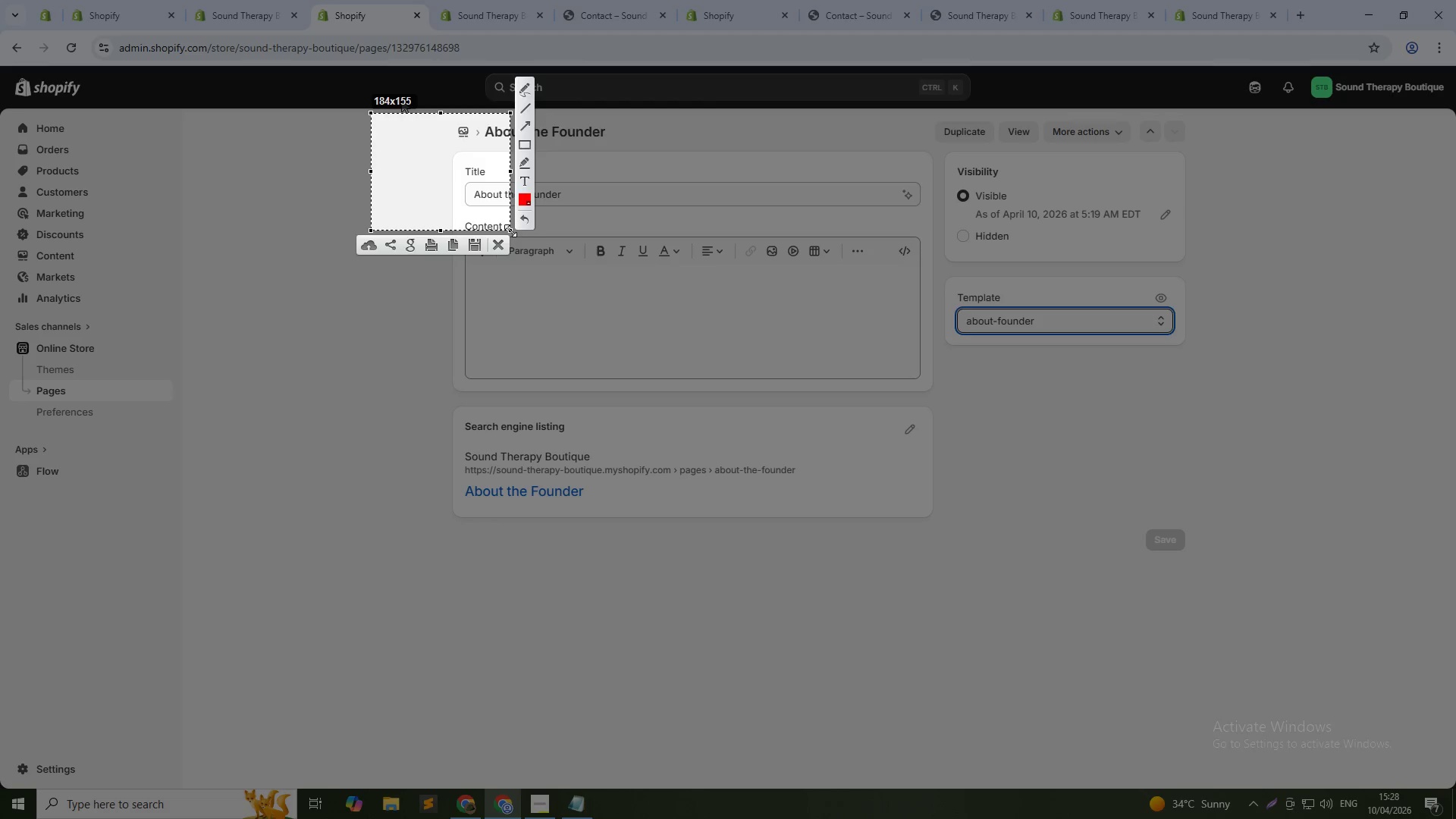 
key(Escape)
 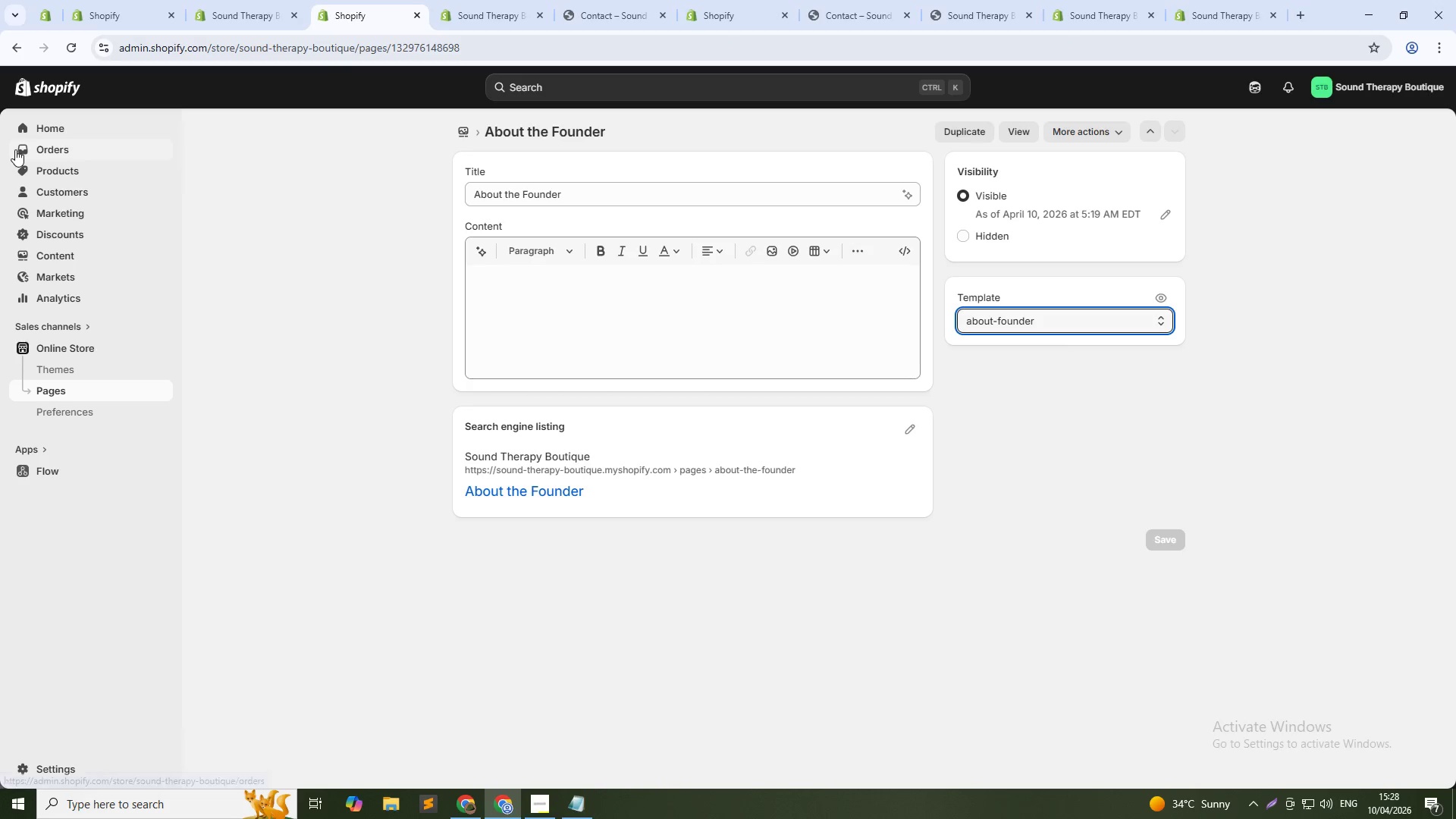 
key(PrintScreen)
 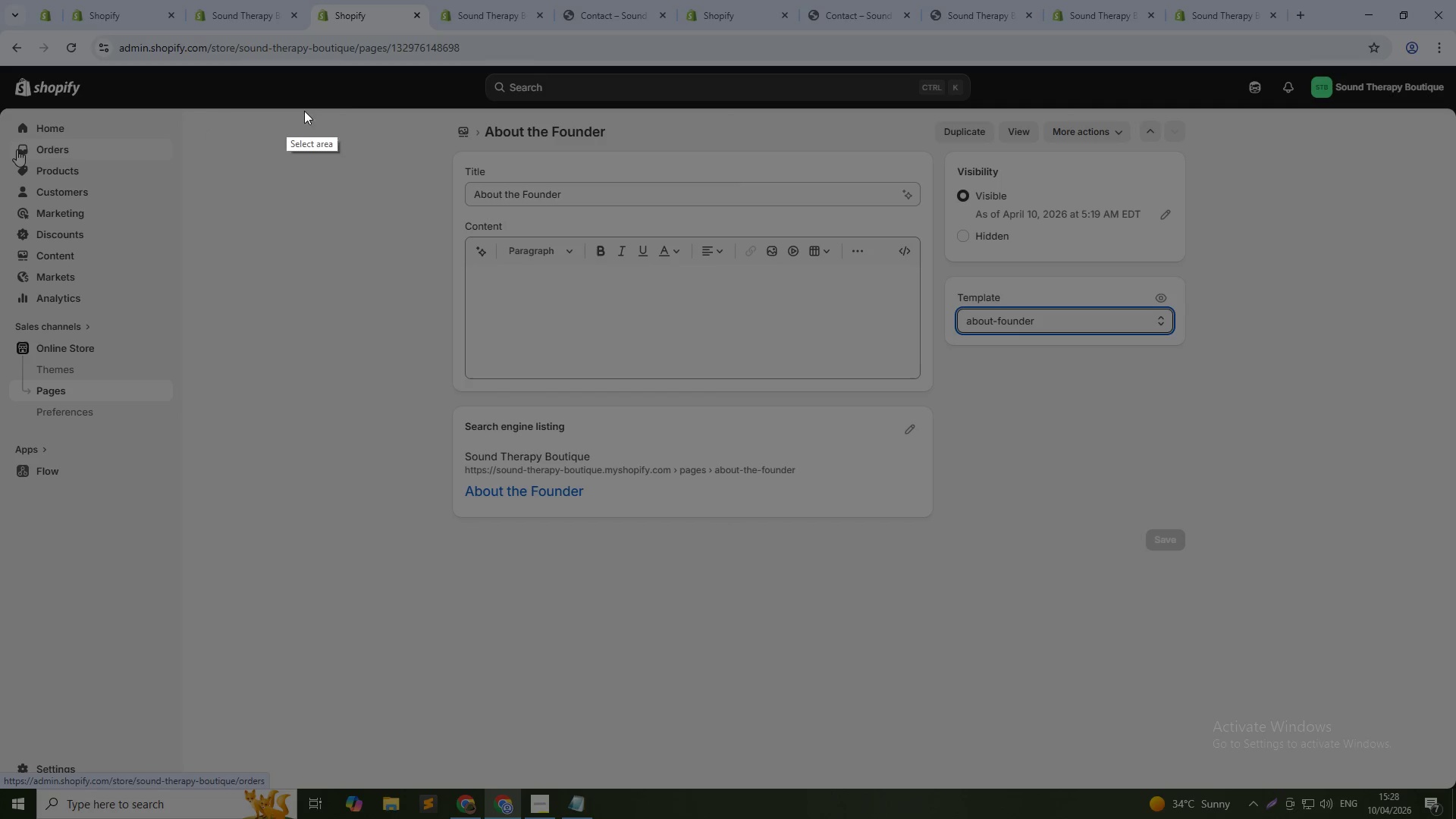 
left_click_drag(start_coordinate=[369, 102], to_coordinate=[1311, 683])
 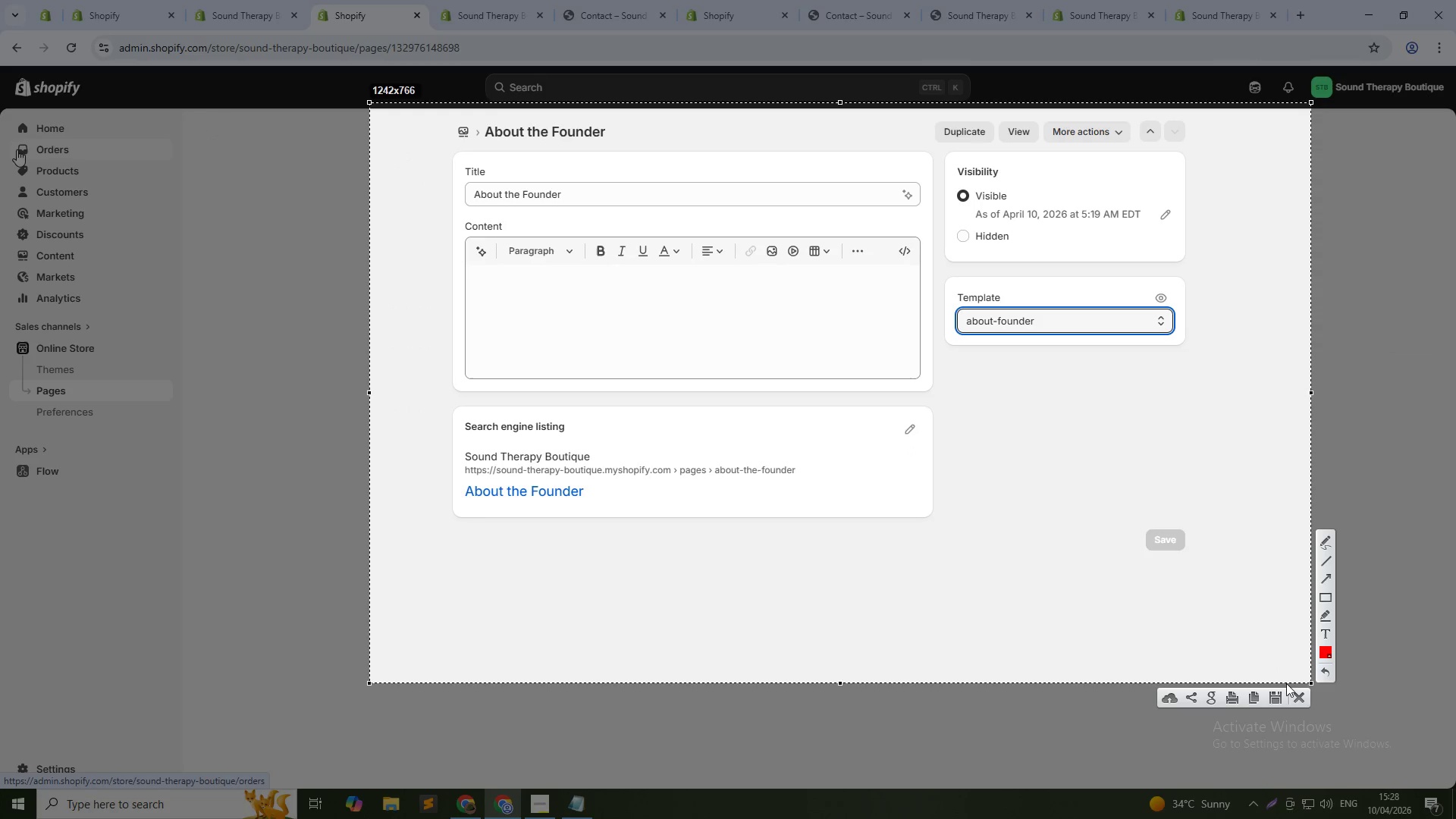 
left_click([1274, 701])
 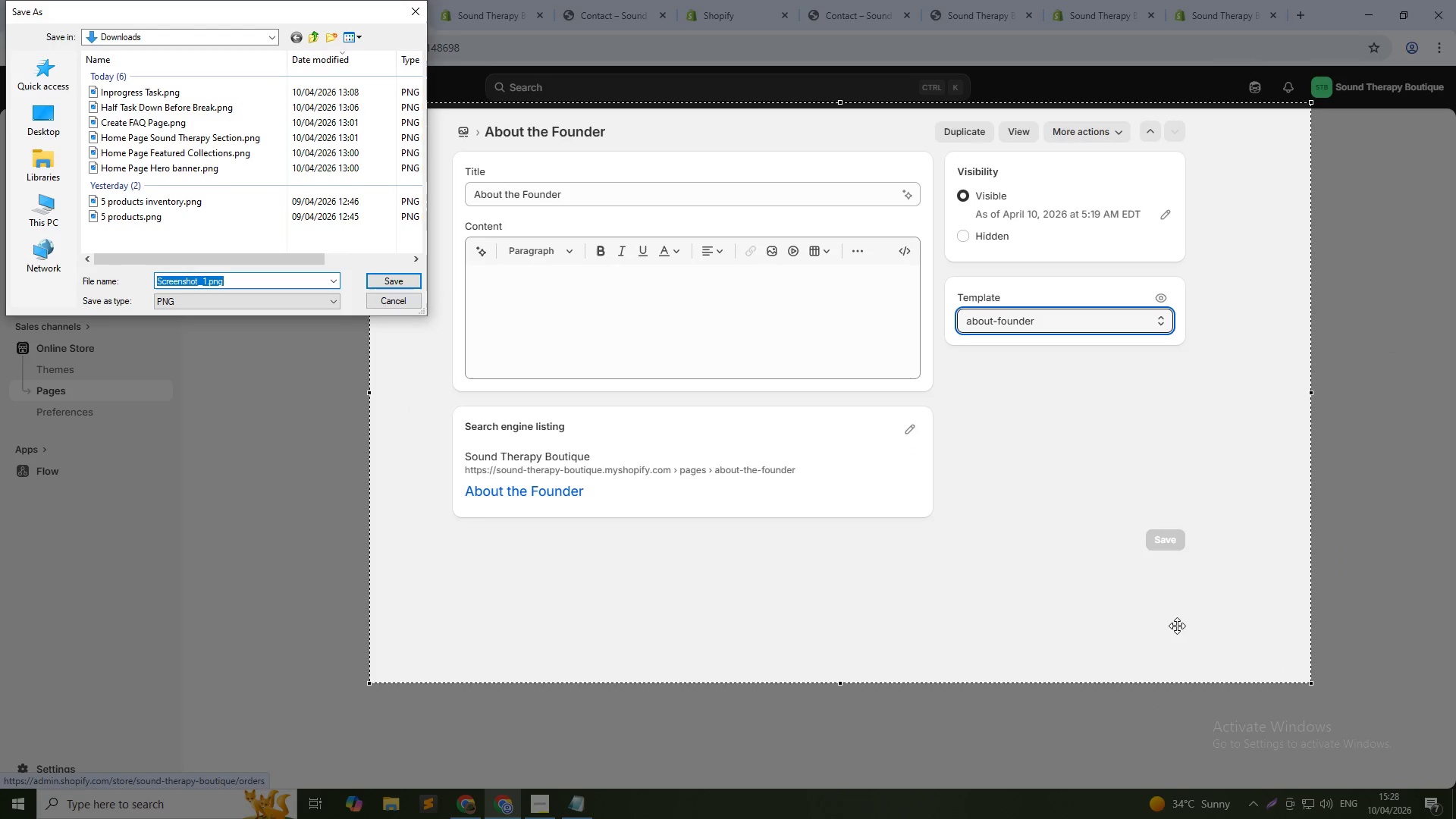 
type(About founder page)
key(Backspace)
key(Backspace)
key(Backspace)
key(Backspace)
type(Page)
 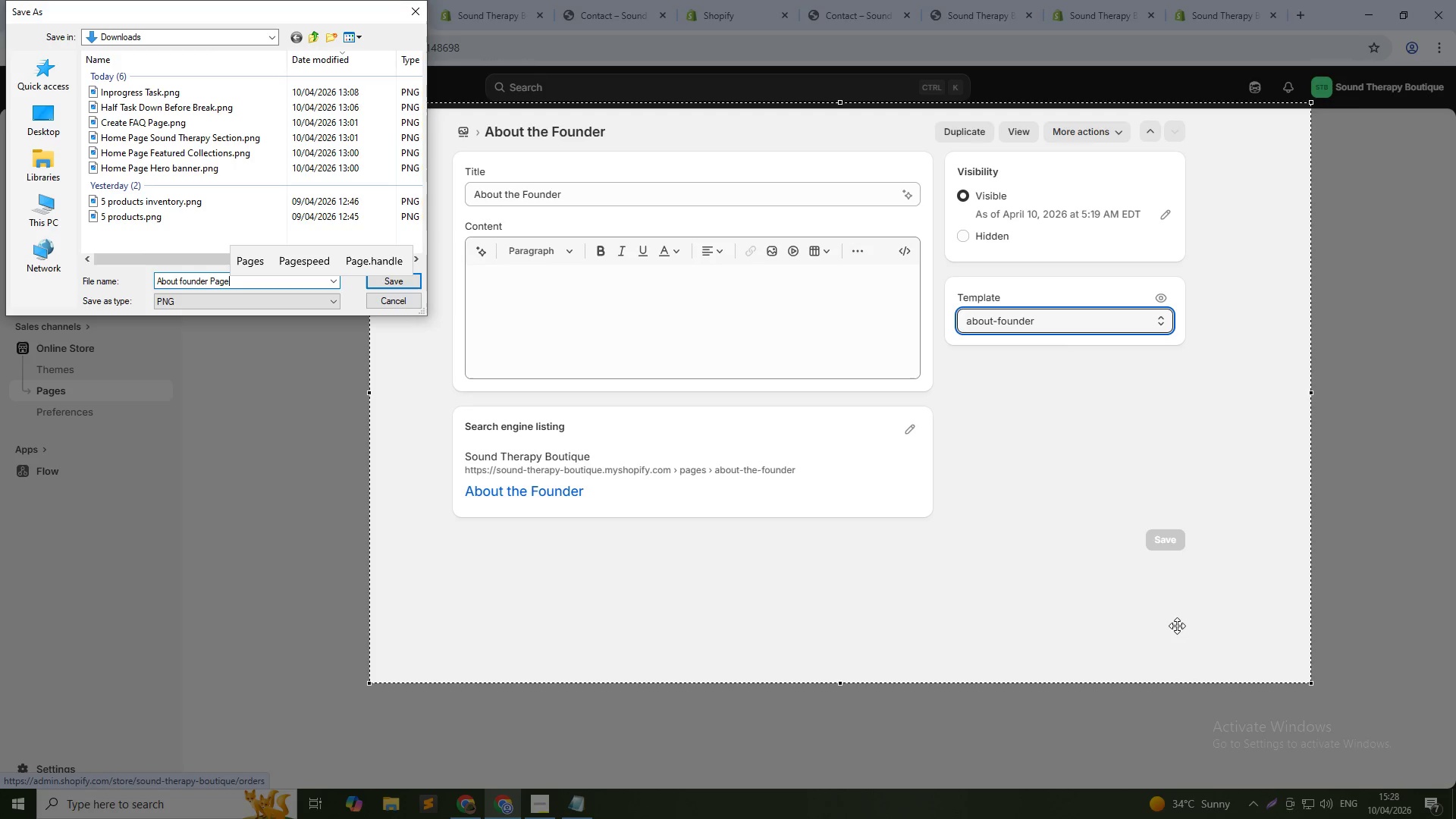 
key(Enter)
 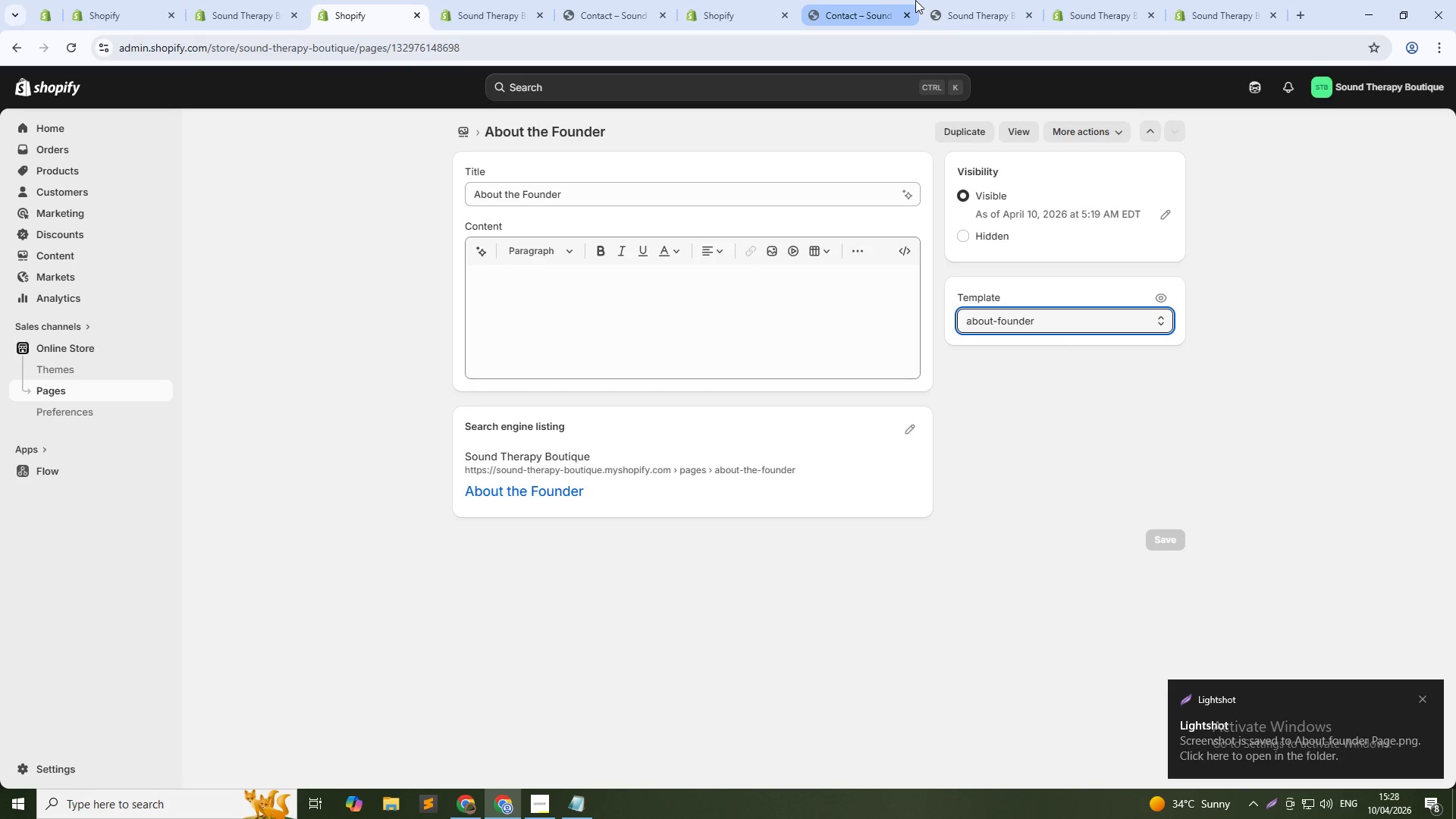 
left_click([850, 0])
 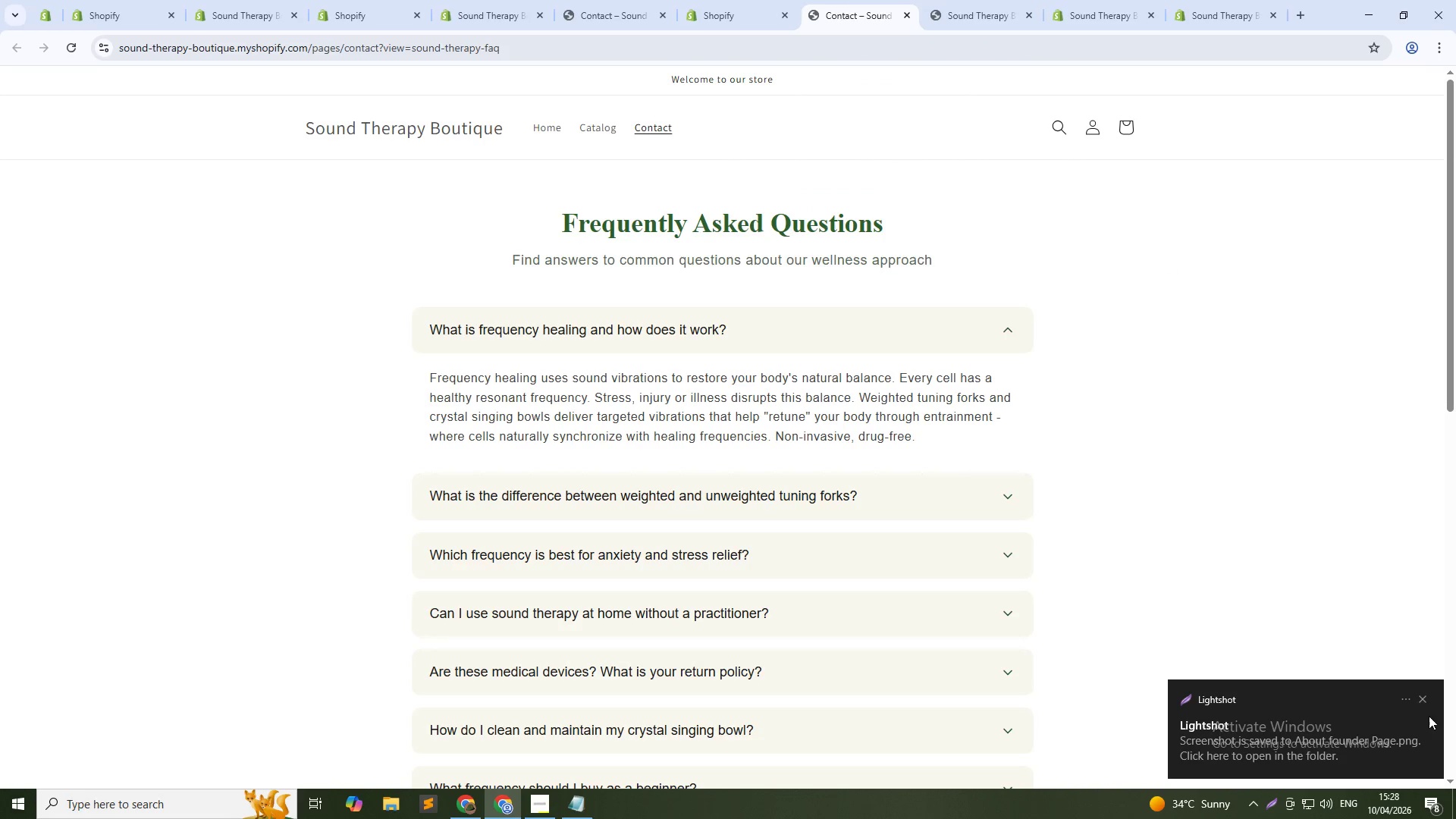 
left_click([1421, 697])
 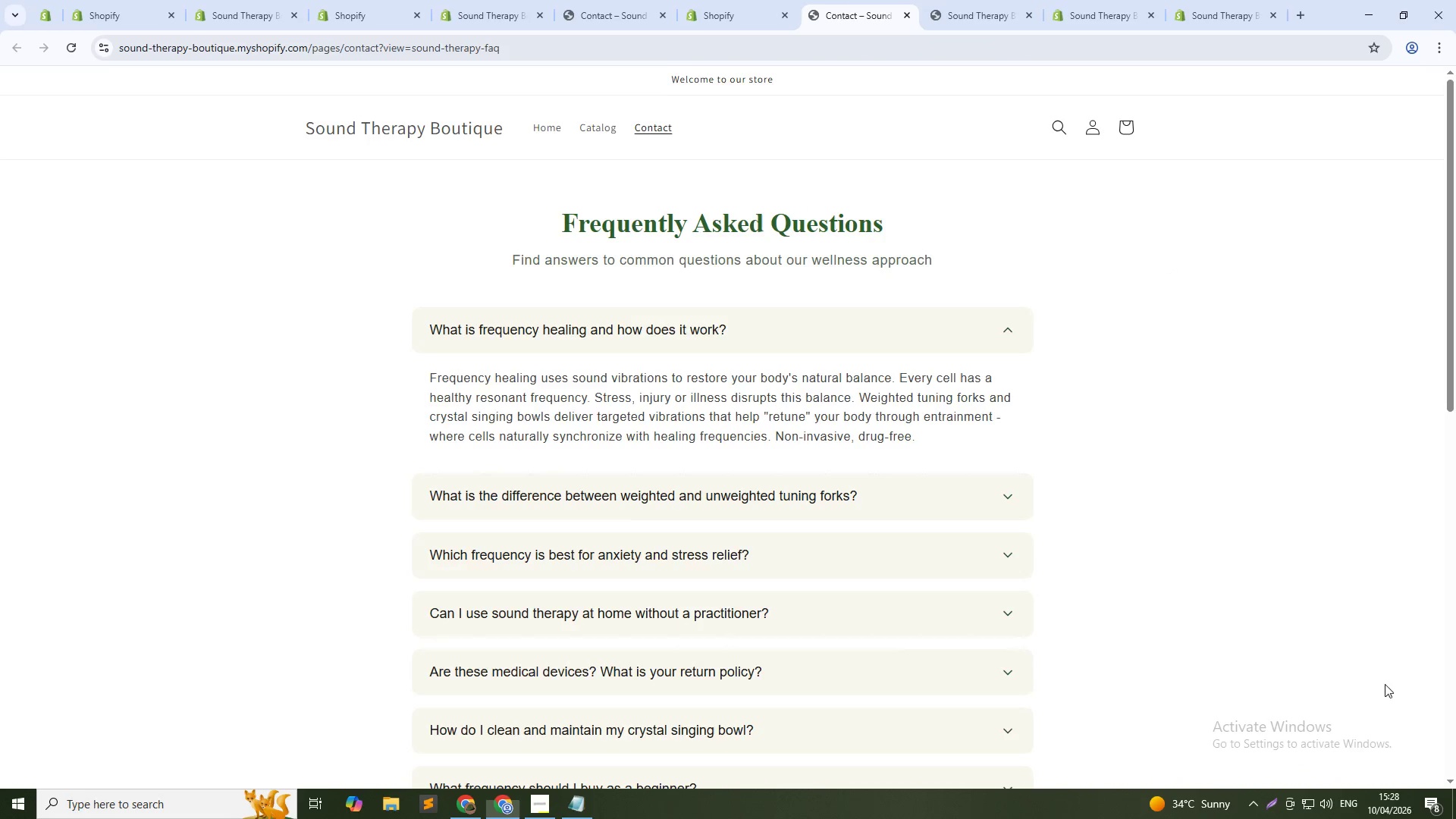 
scroll: coordinate [1336, 672], scroll_direction: down, amount: 2.0
 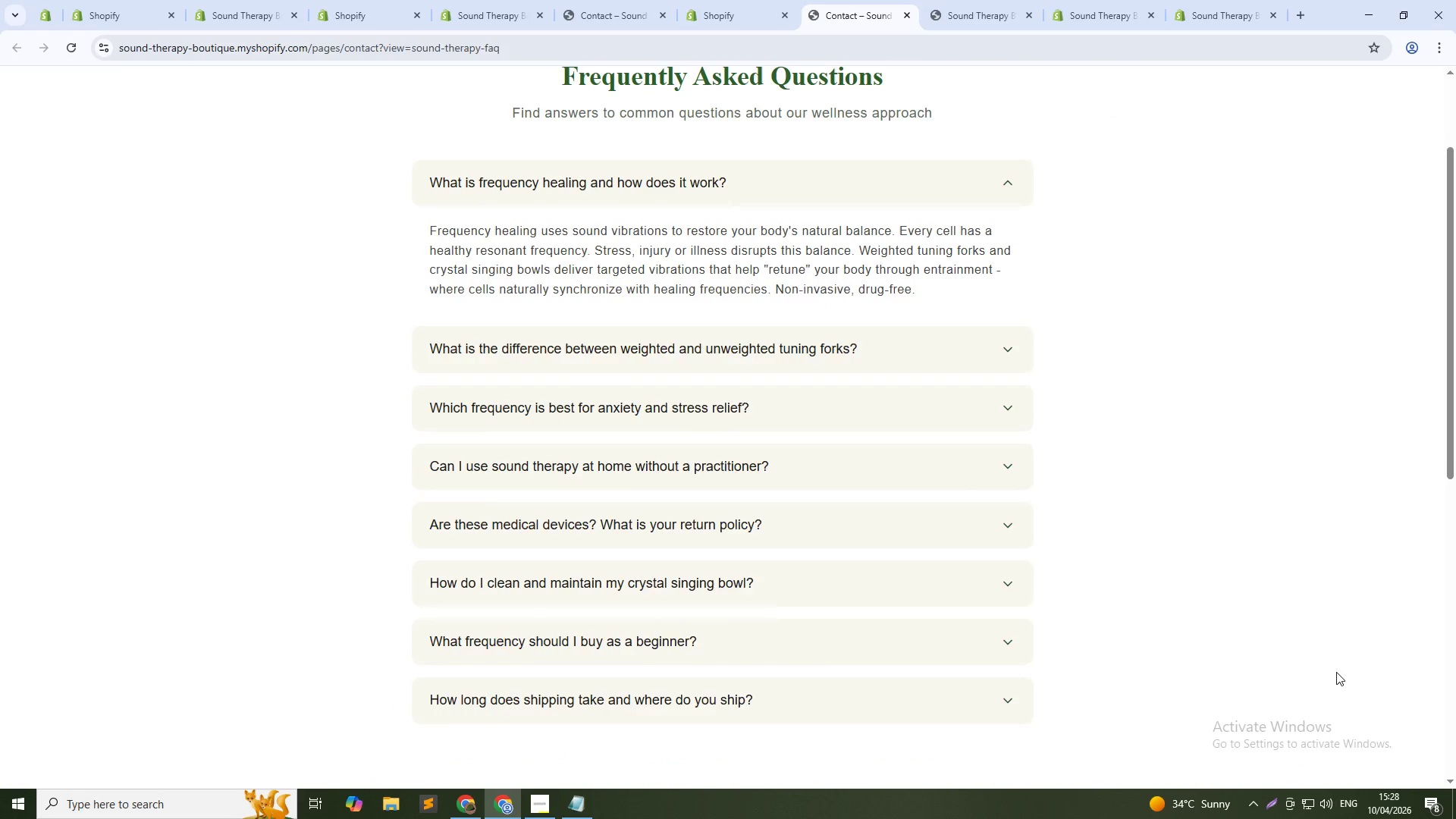 
scroll: coordinate [1336, 672], scroll_direction: up, amount: 1.0
 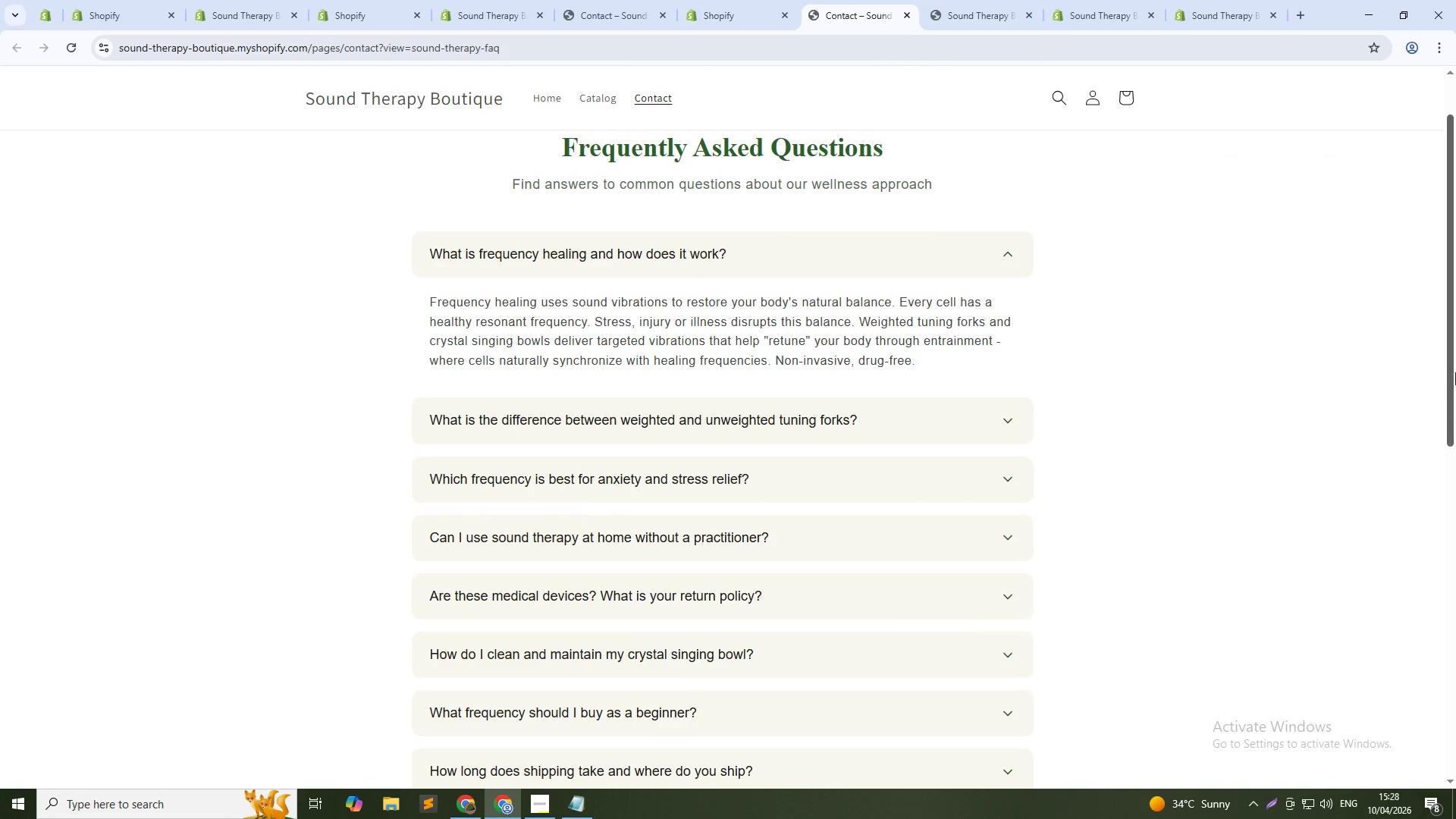 
left_click_drag(start_coordinate=[1444, 356], to_coordinate=[1446, 362])
 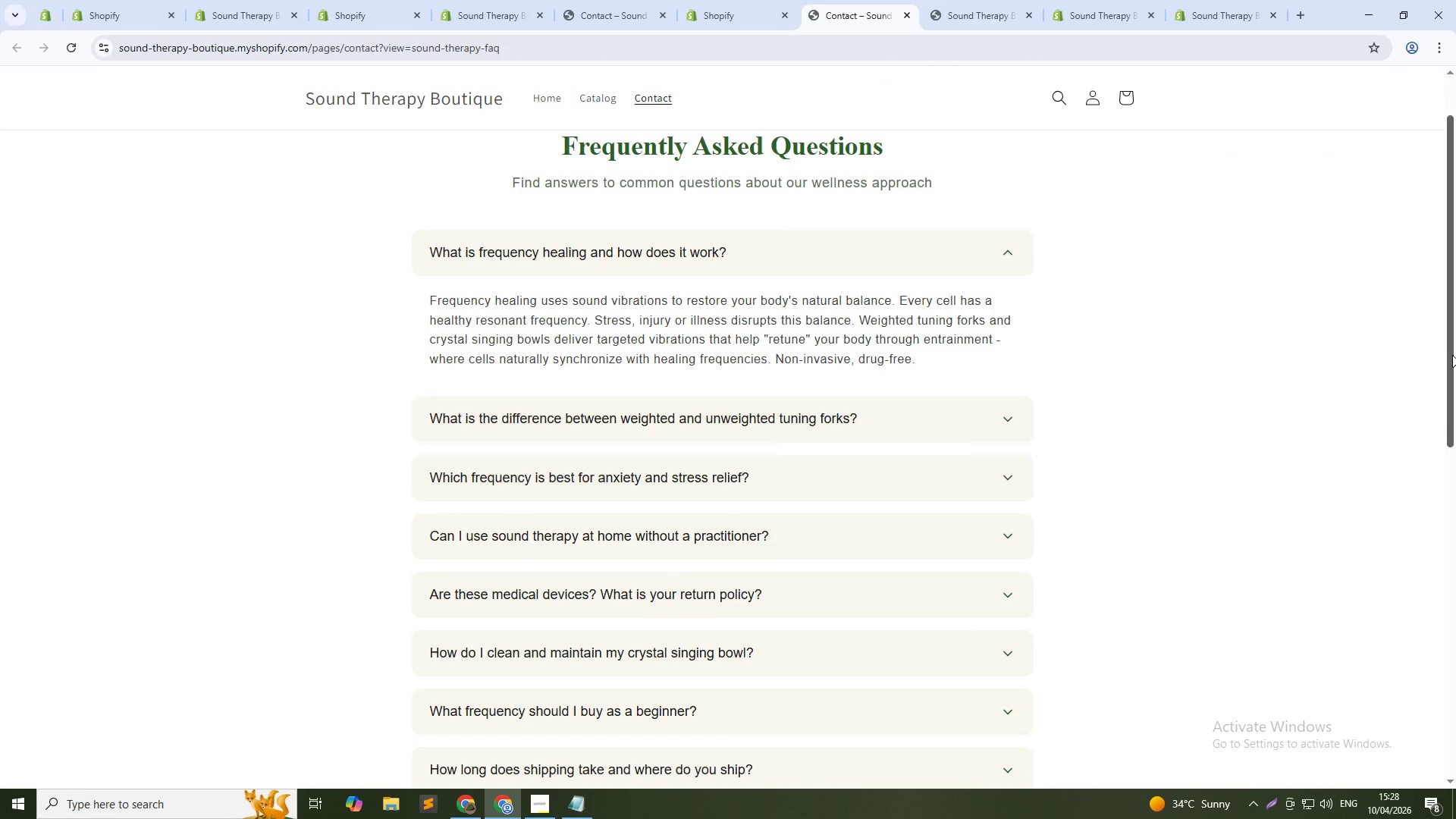 
left_click_drag(start_coordinate=[1452, 353], to_coordinate=[1452, 369])
 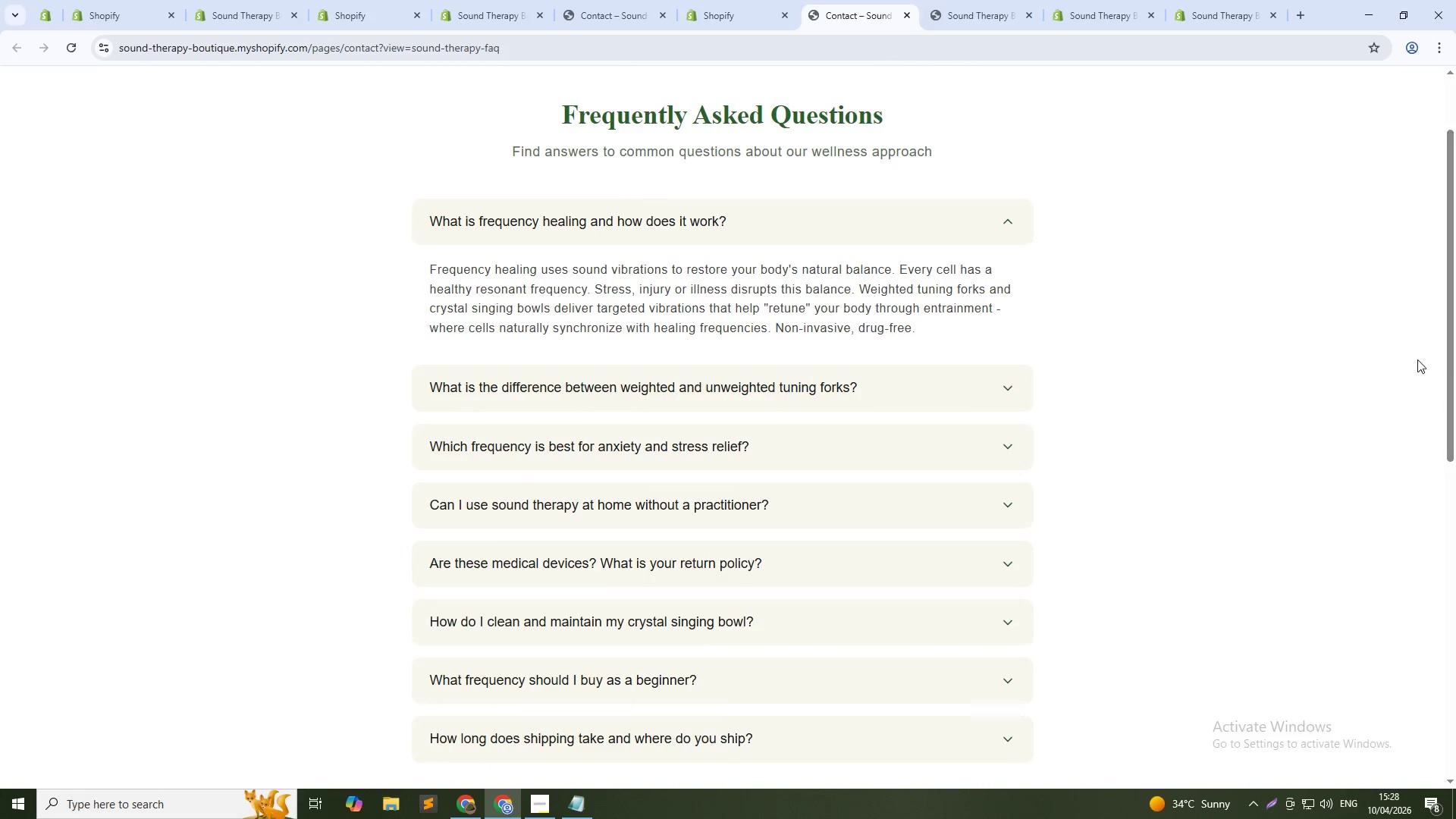 
key(PrintScreen)
 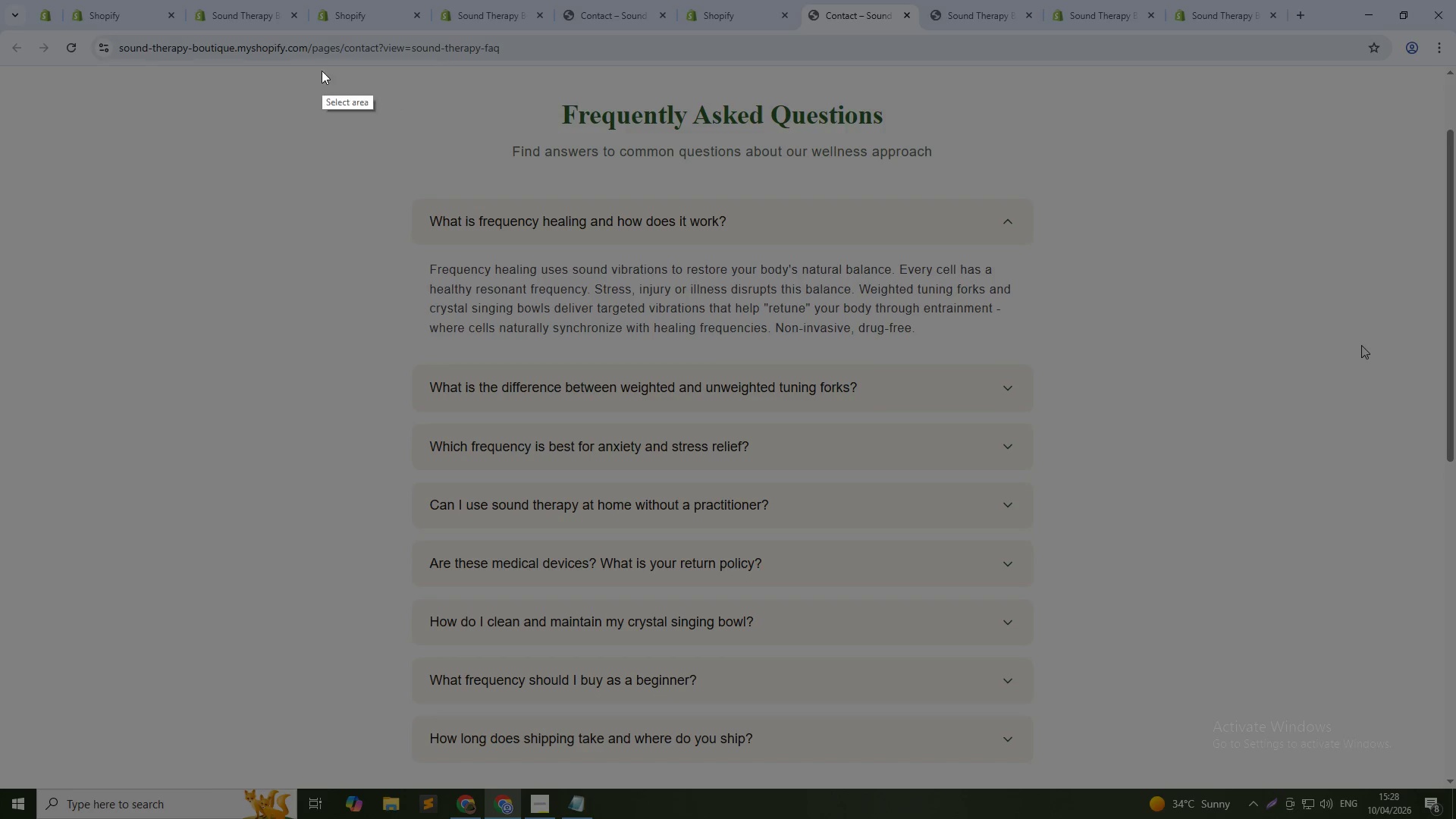 
left_click_drag(start_coordinate=[295, 85], to_coordinate=[1244, 782])
 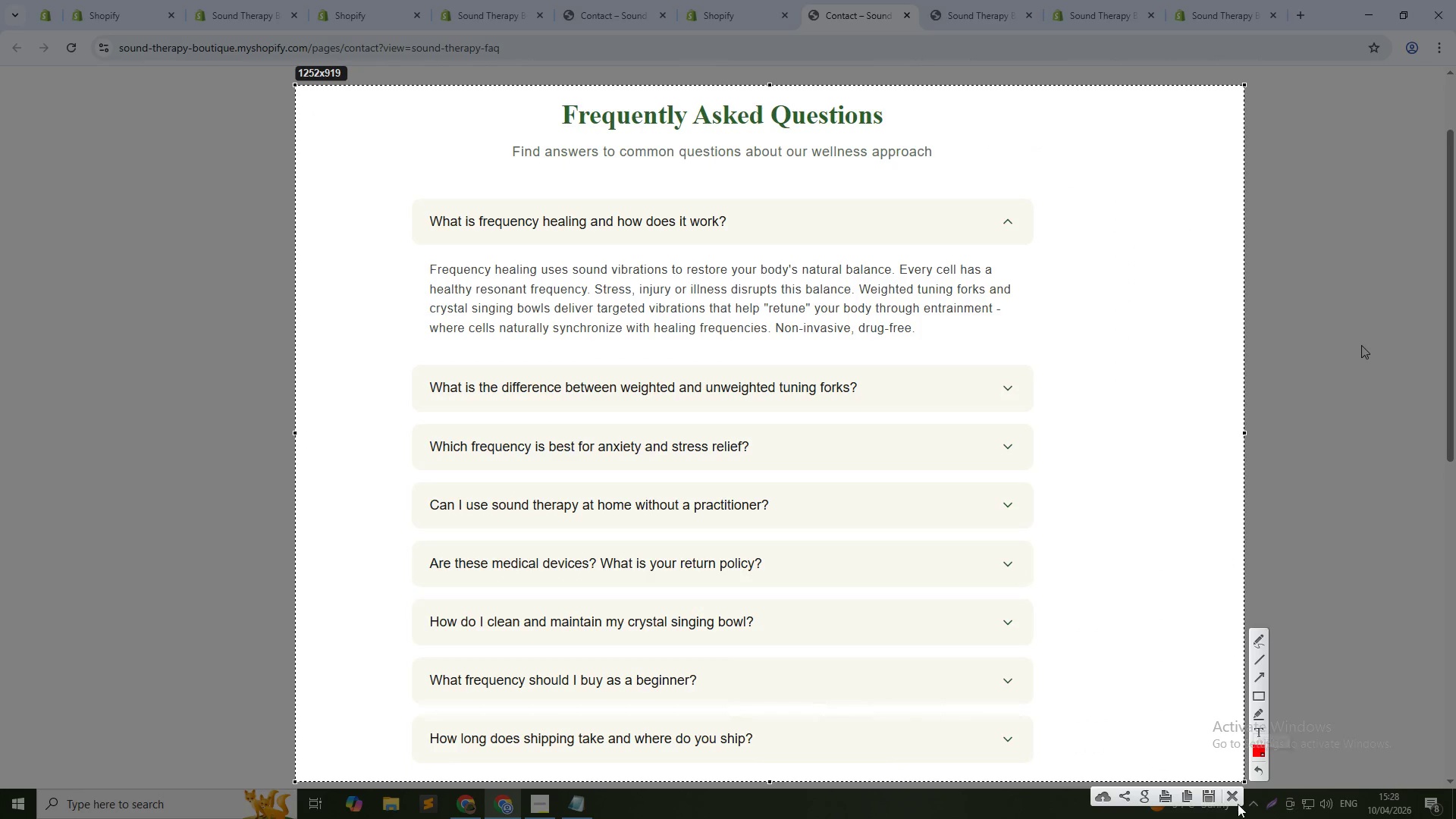 
left_click([1216, 799])
 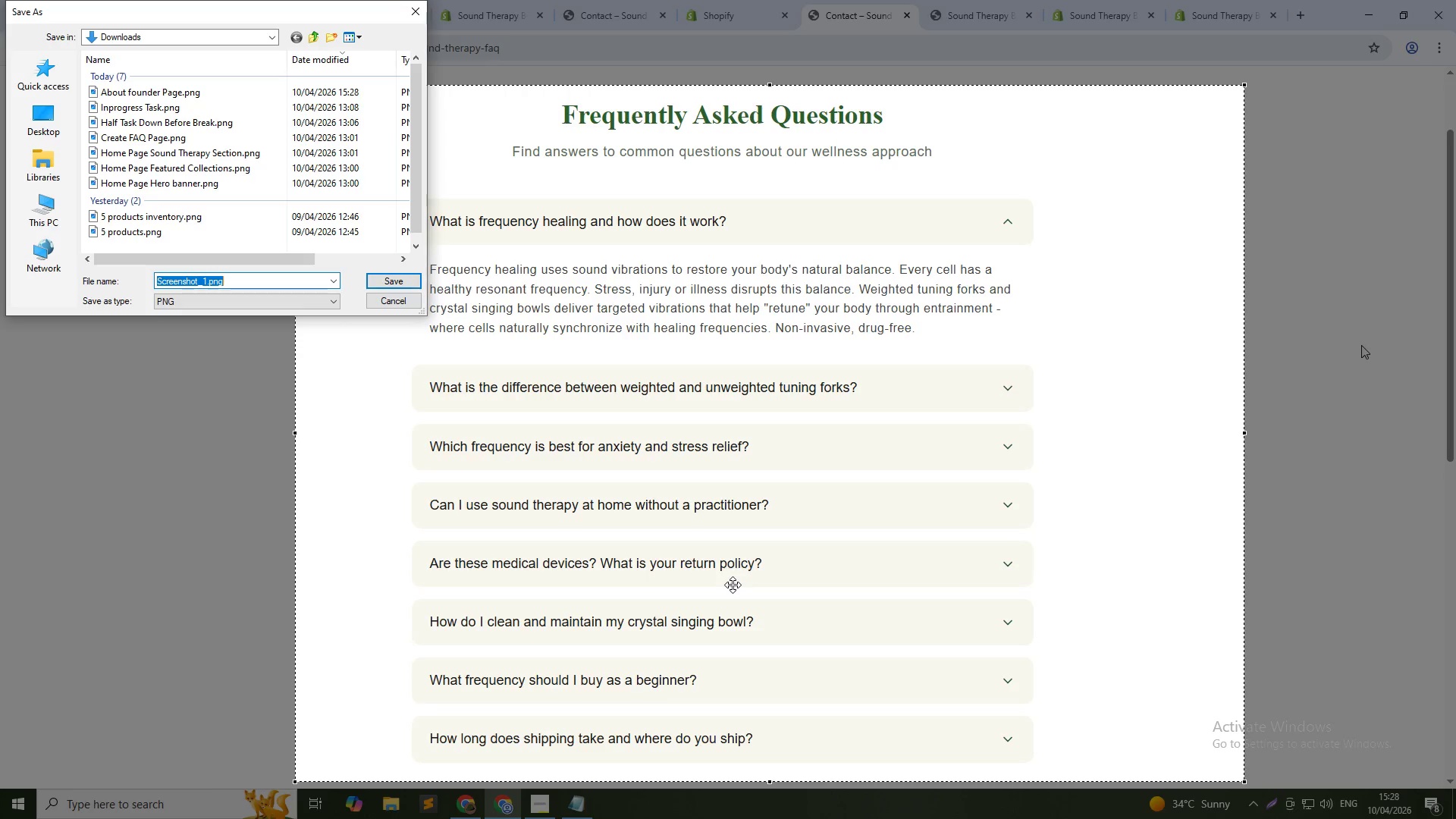 
wait(8.11)
 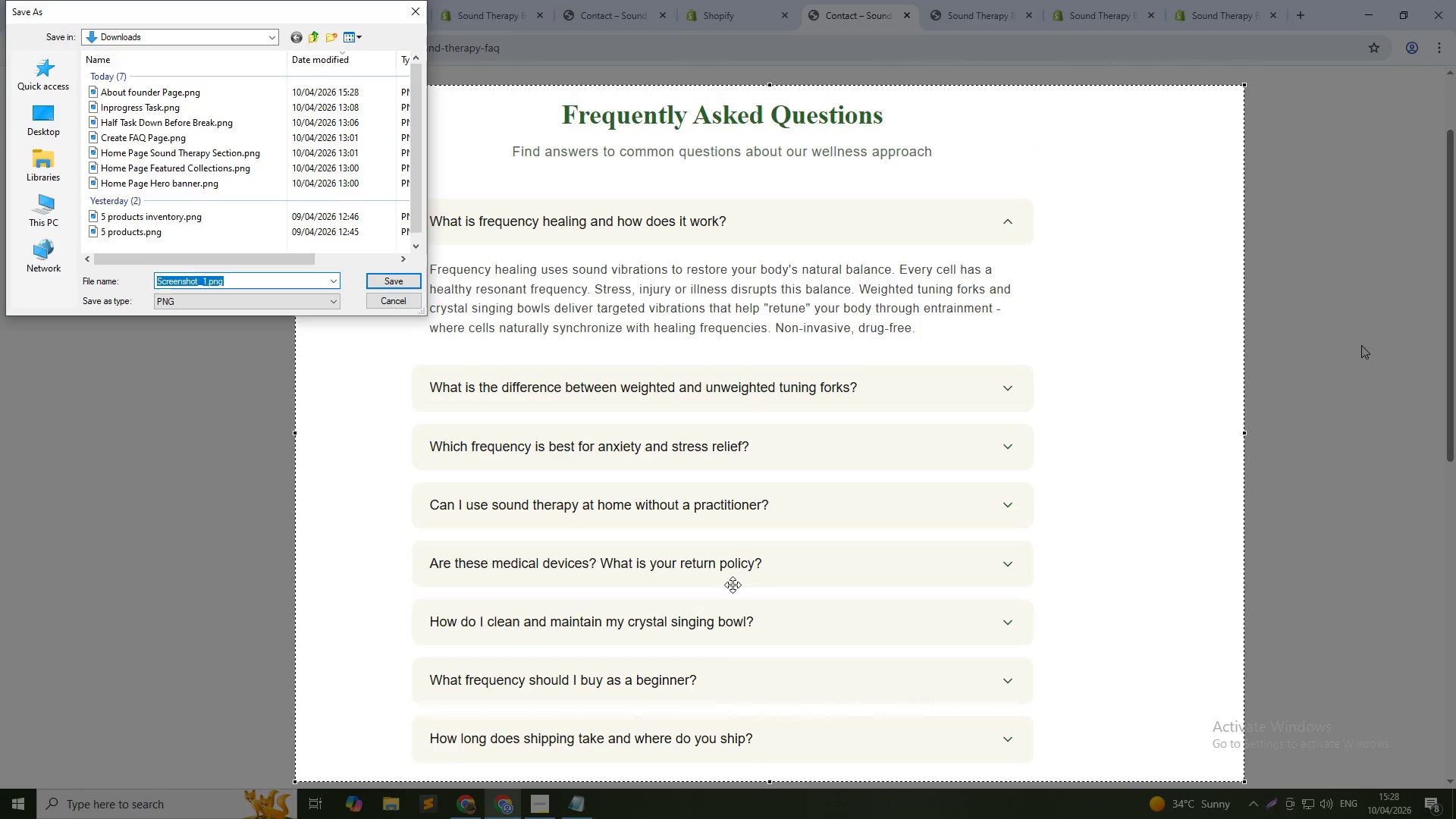 
type(Frequency Healing Faq)
 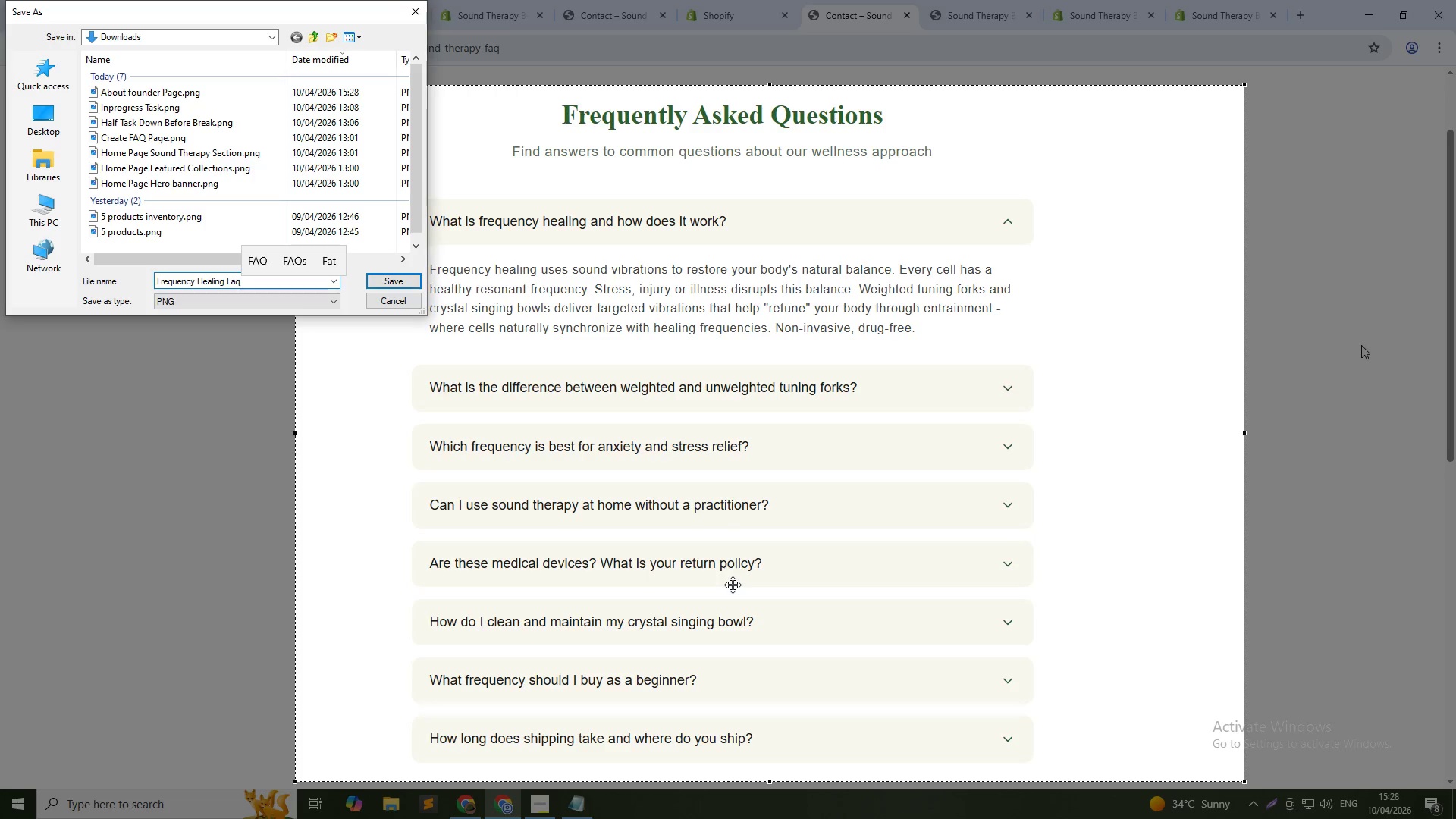 
key(Enter)
 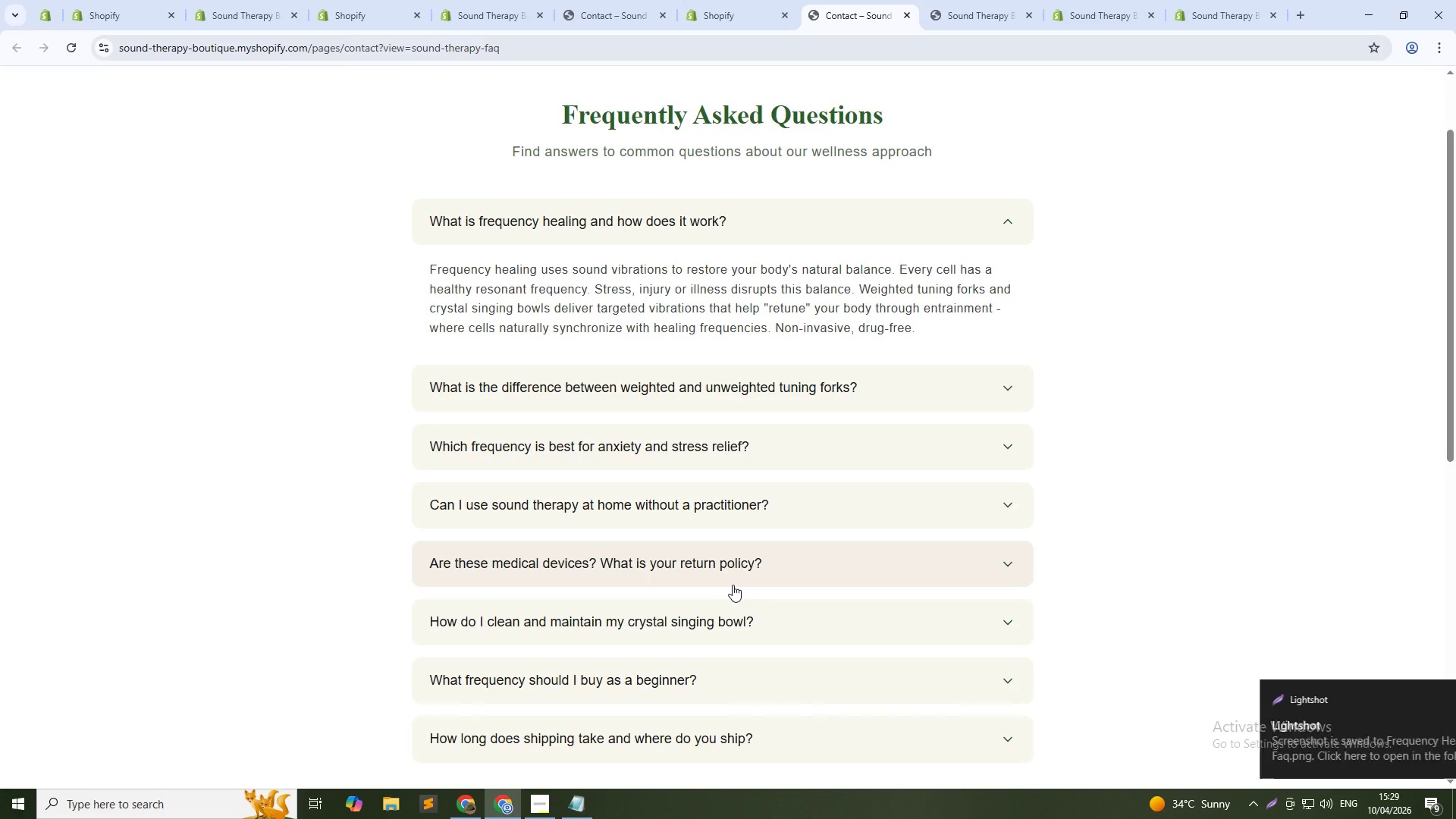 
scroll: coordinate [705, 623], scroll_direction: down, amount: 9.0
 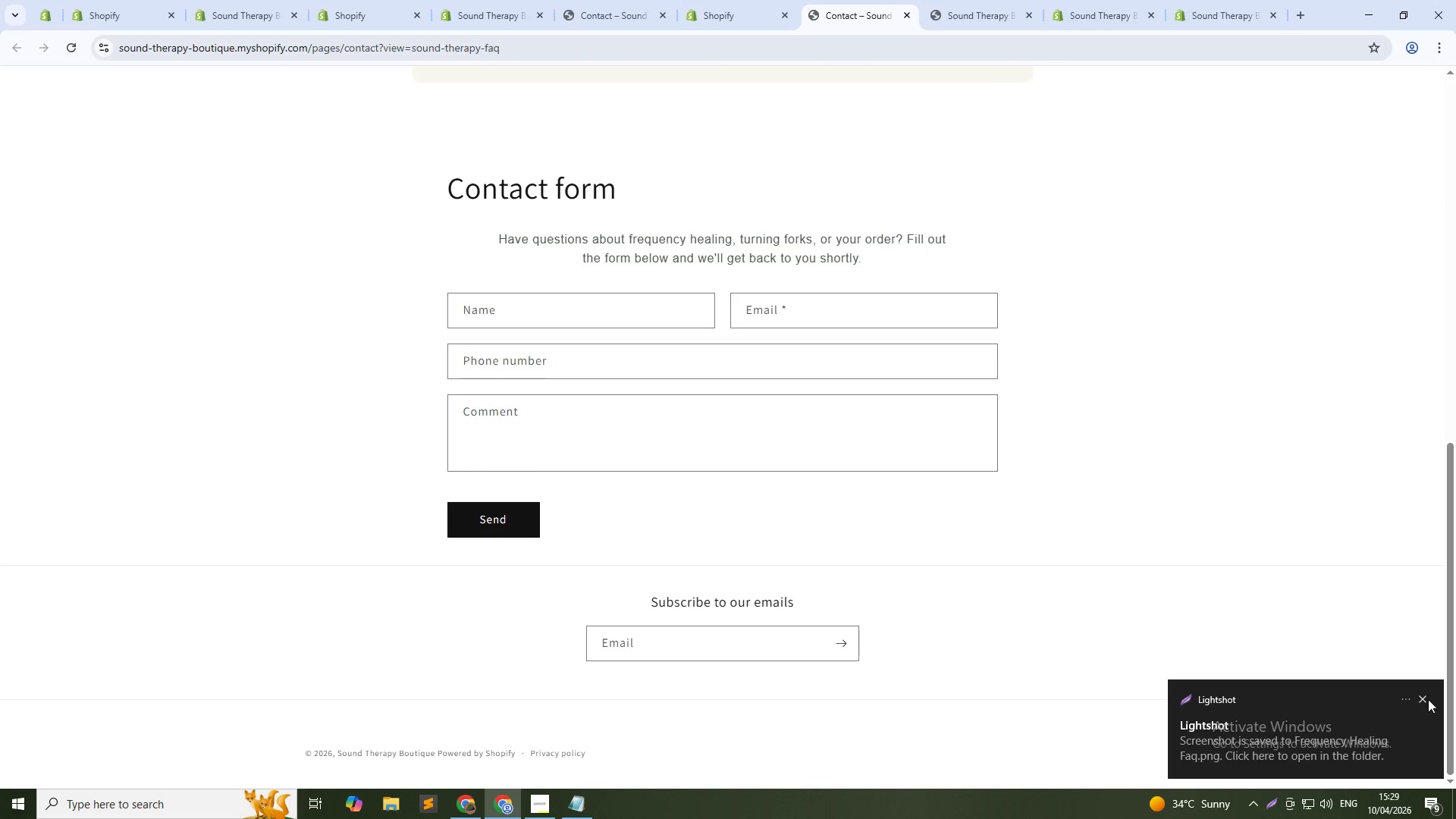 
left_click([1427, 698])
 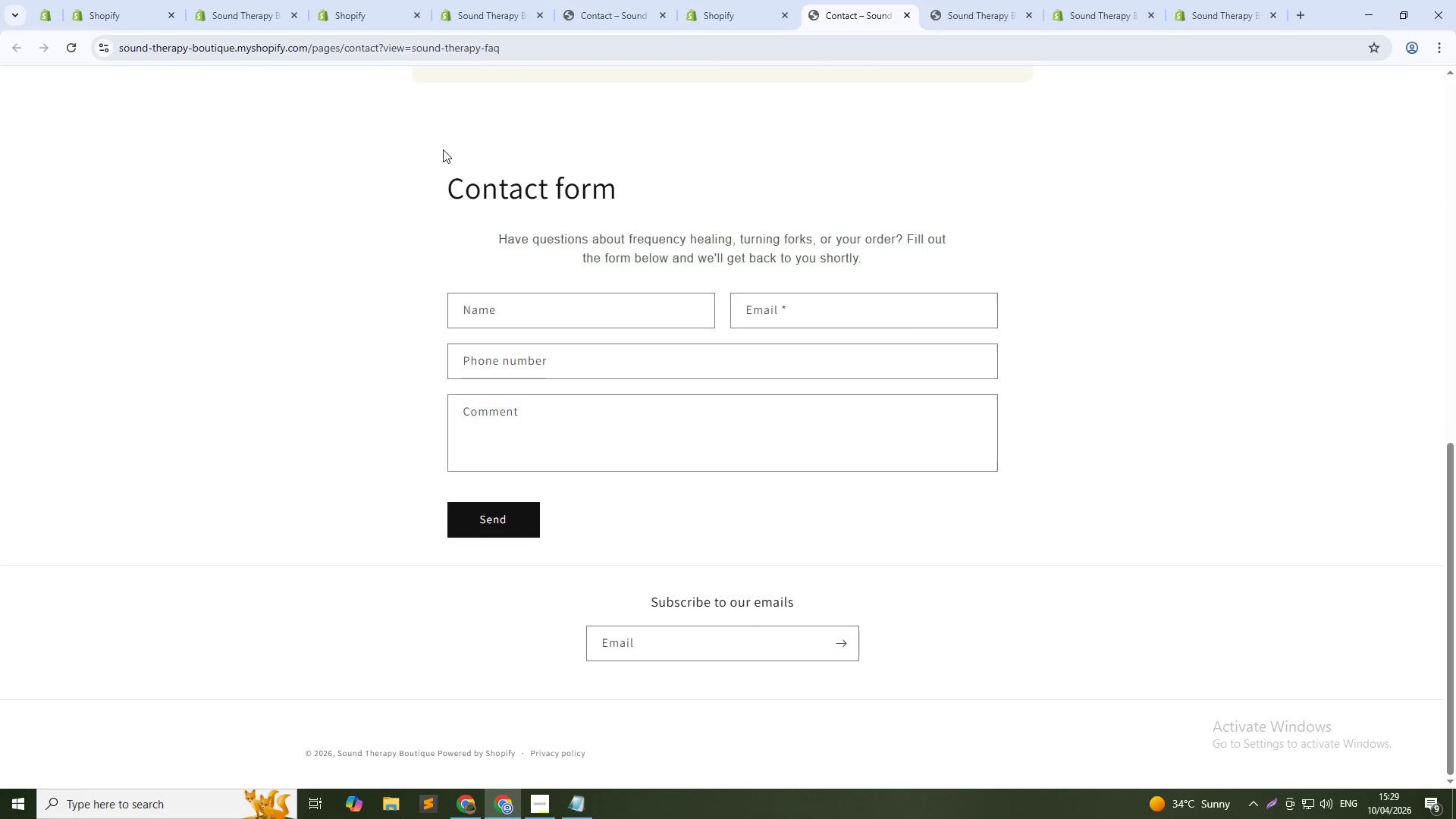 
key(PrintScreen)
 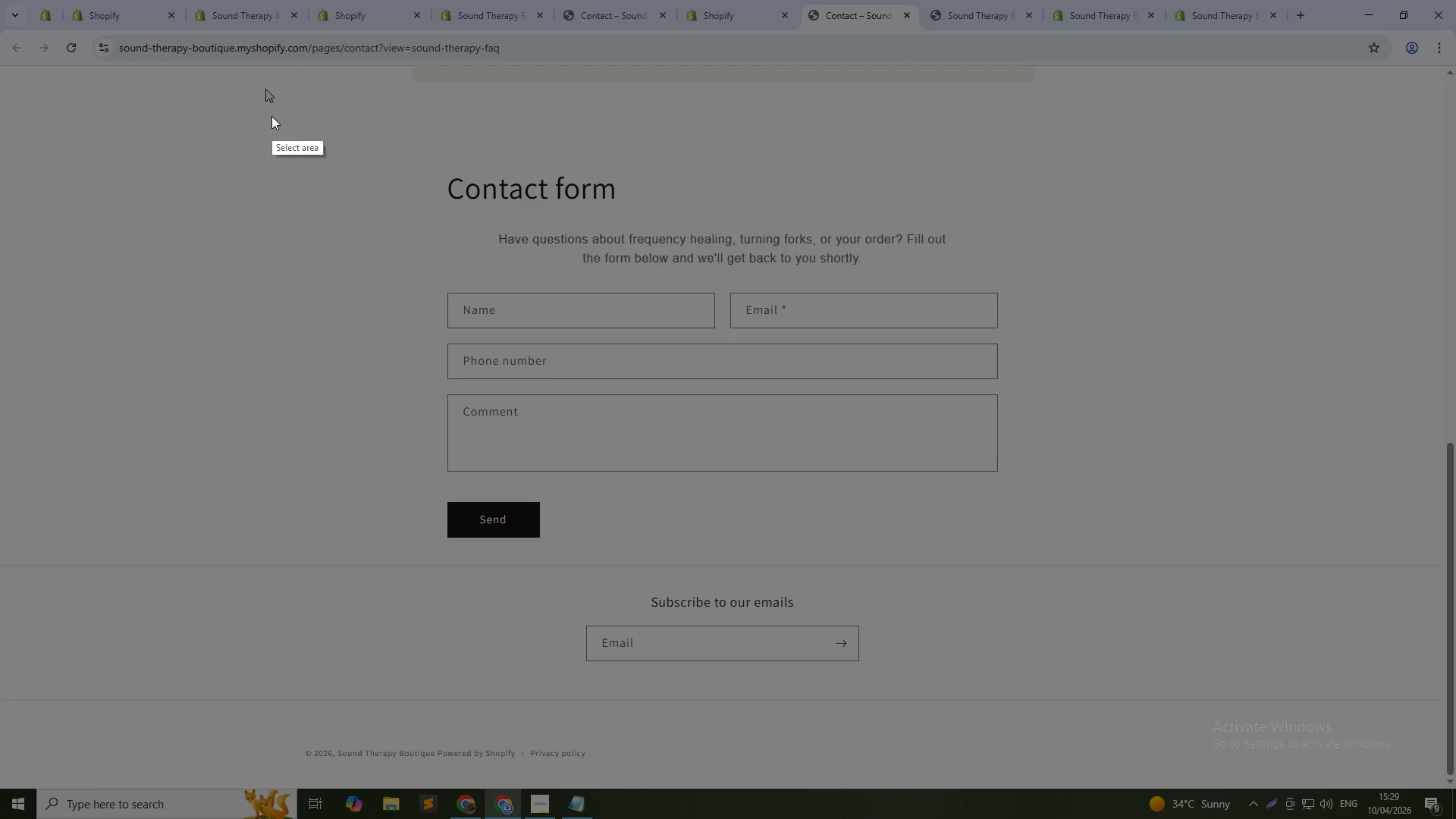 
left_click_drag(start_coordinate=[274, 121], to_coordinate=[1156, 578])
 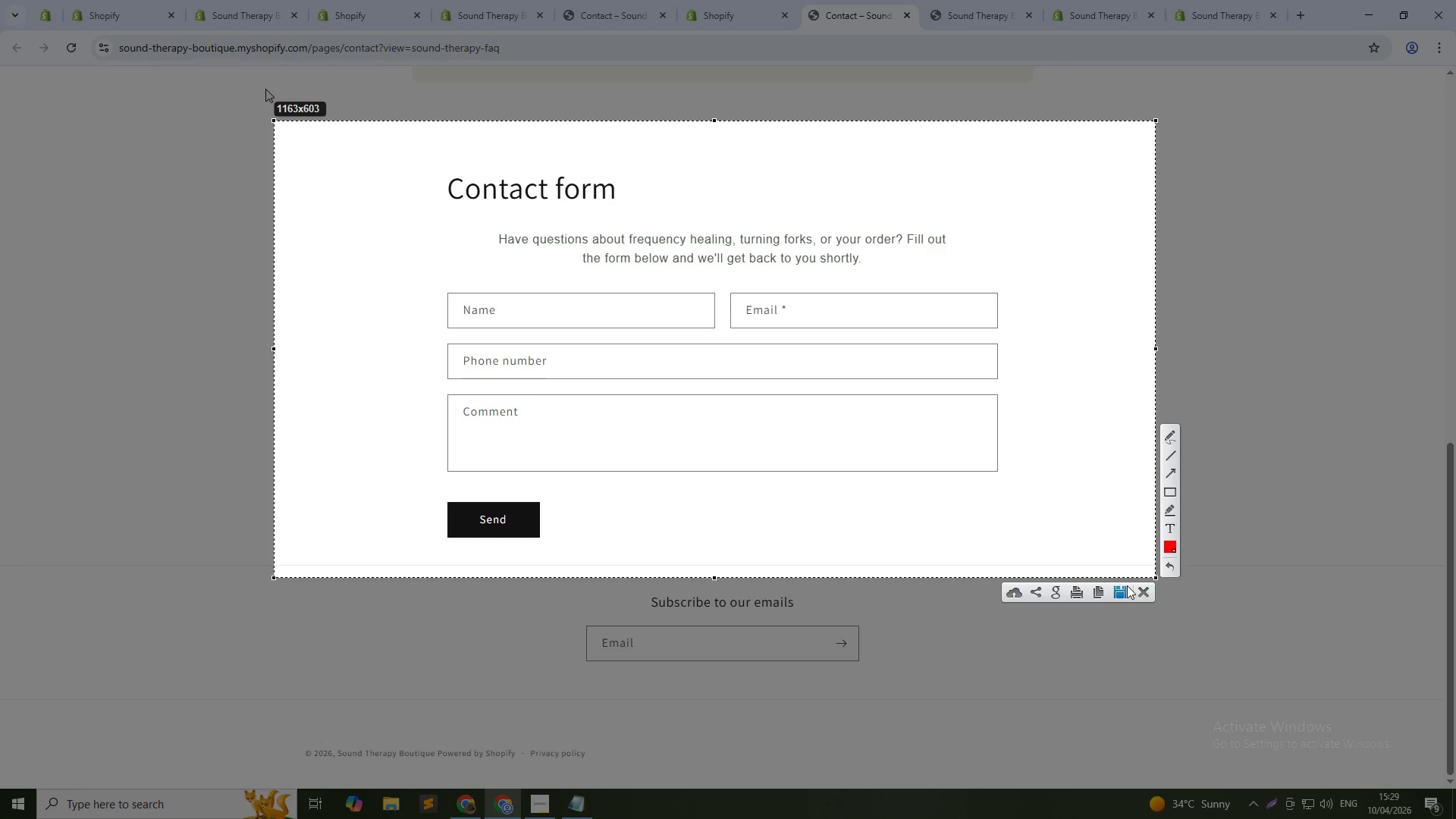 
left_click([1125, 585])
 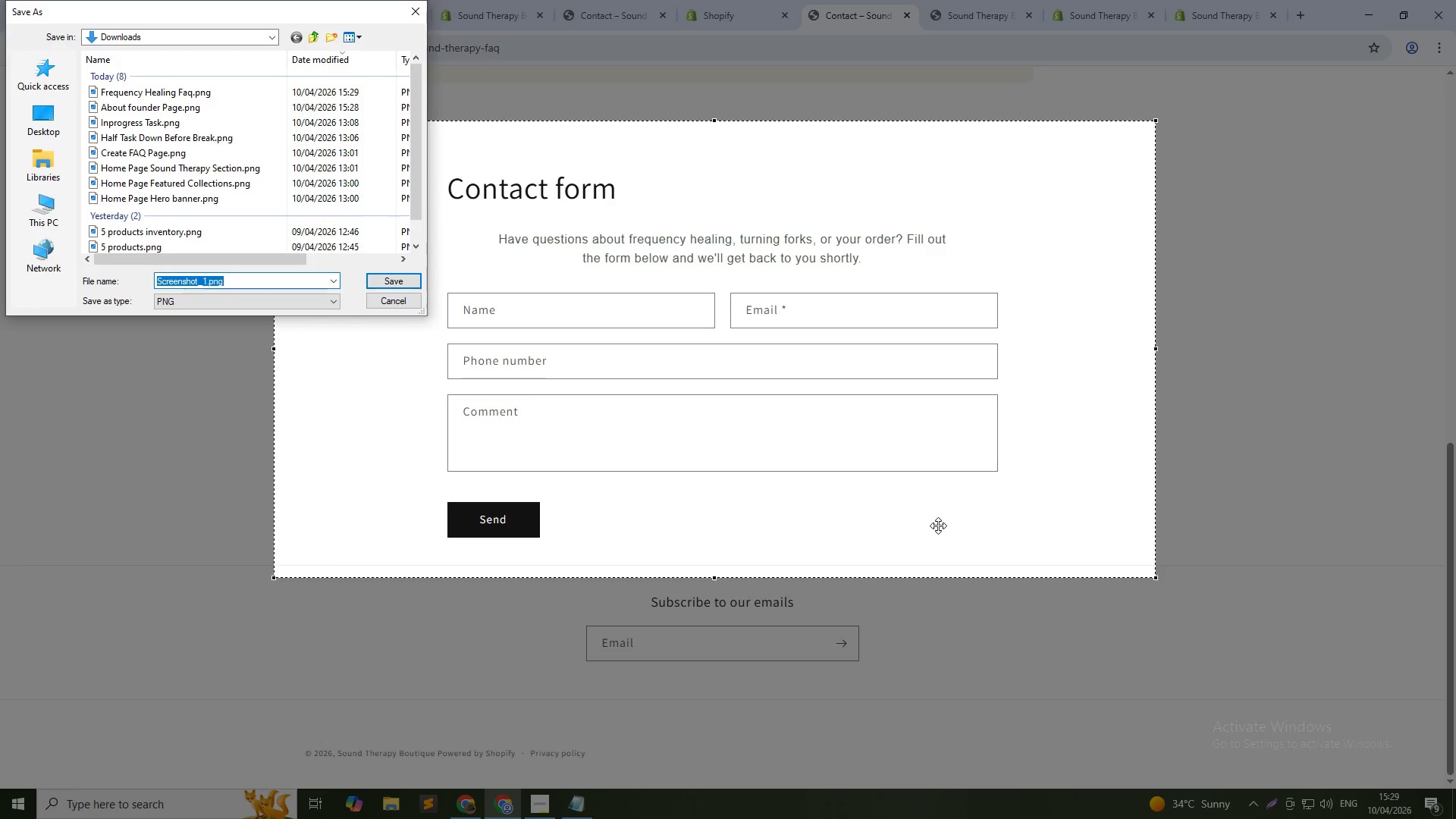 
type(Contac)
 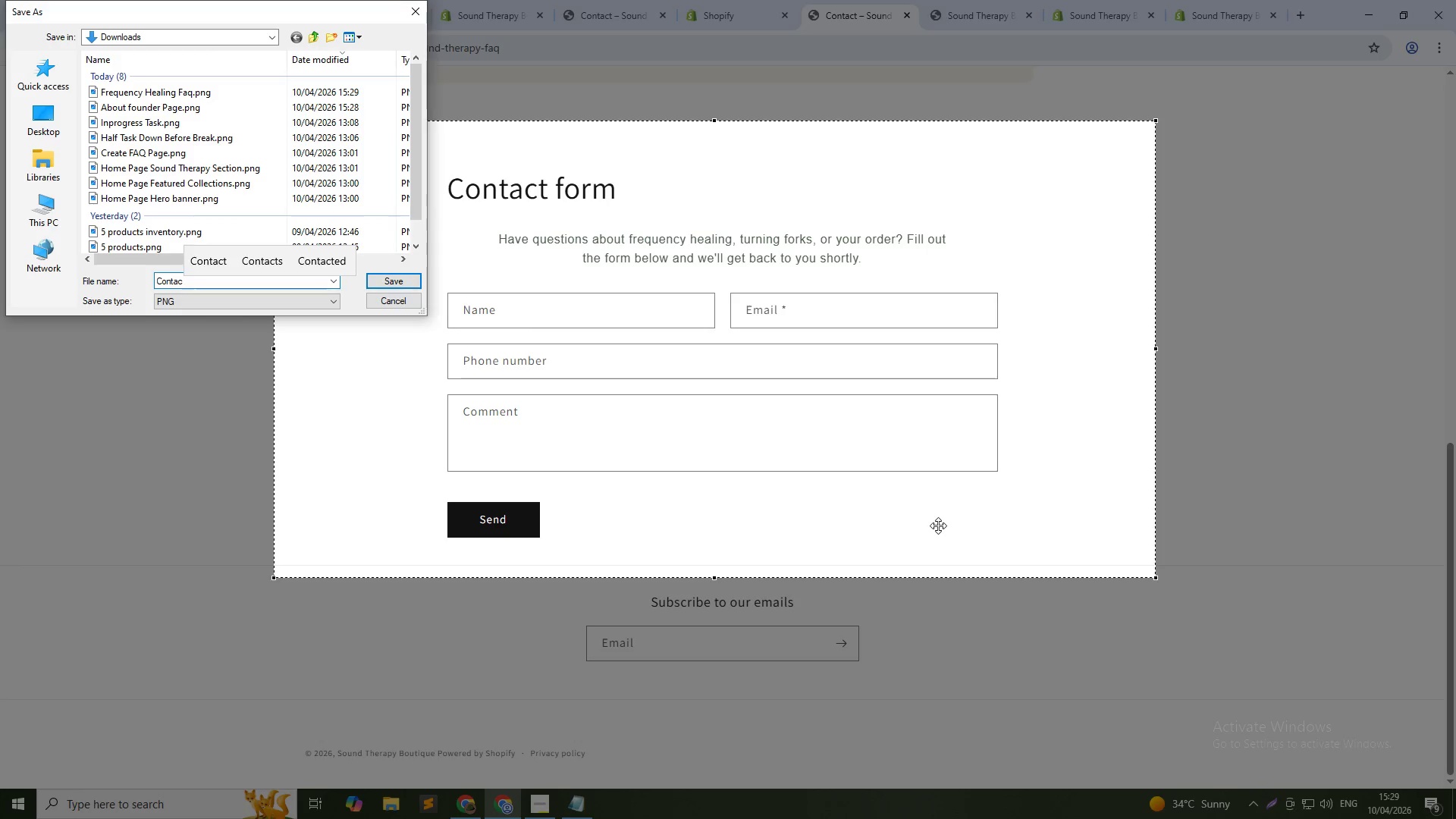 
hold_key(key=Backspace, duration=0.91)
 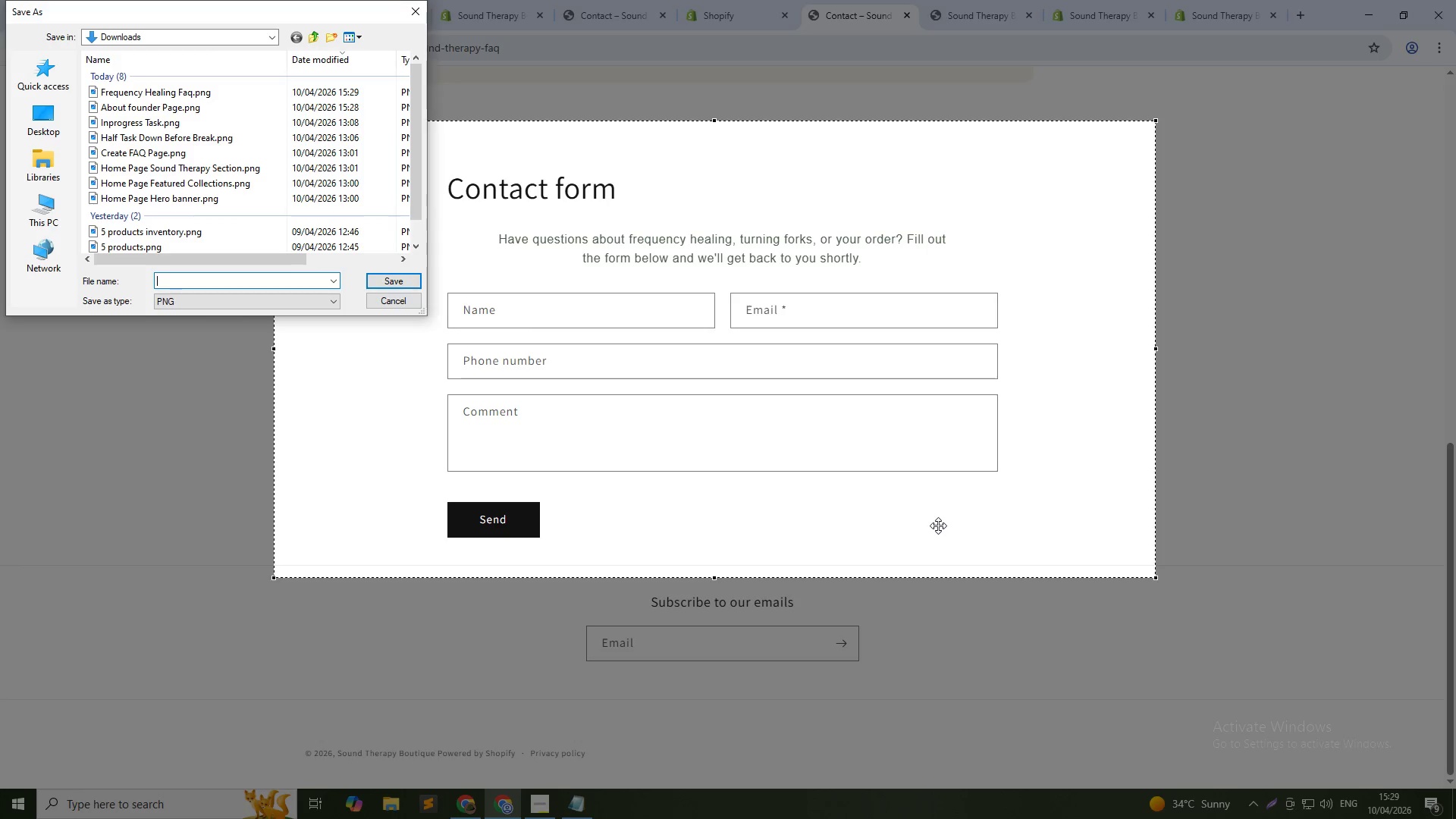 
type(Faq Contact)
 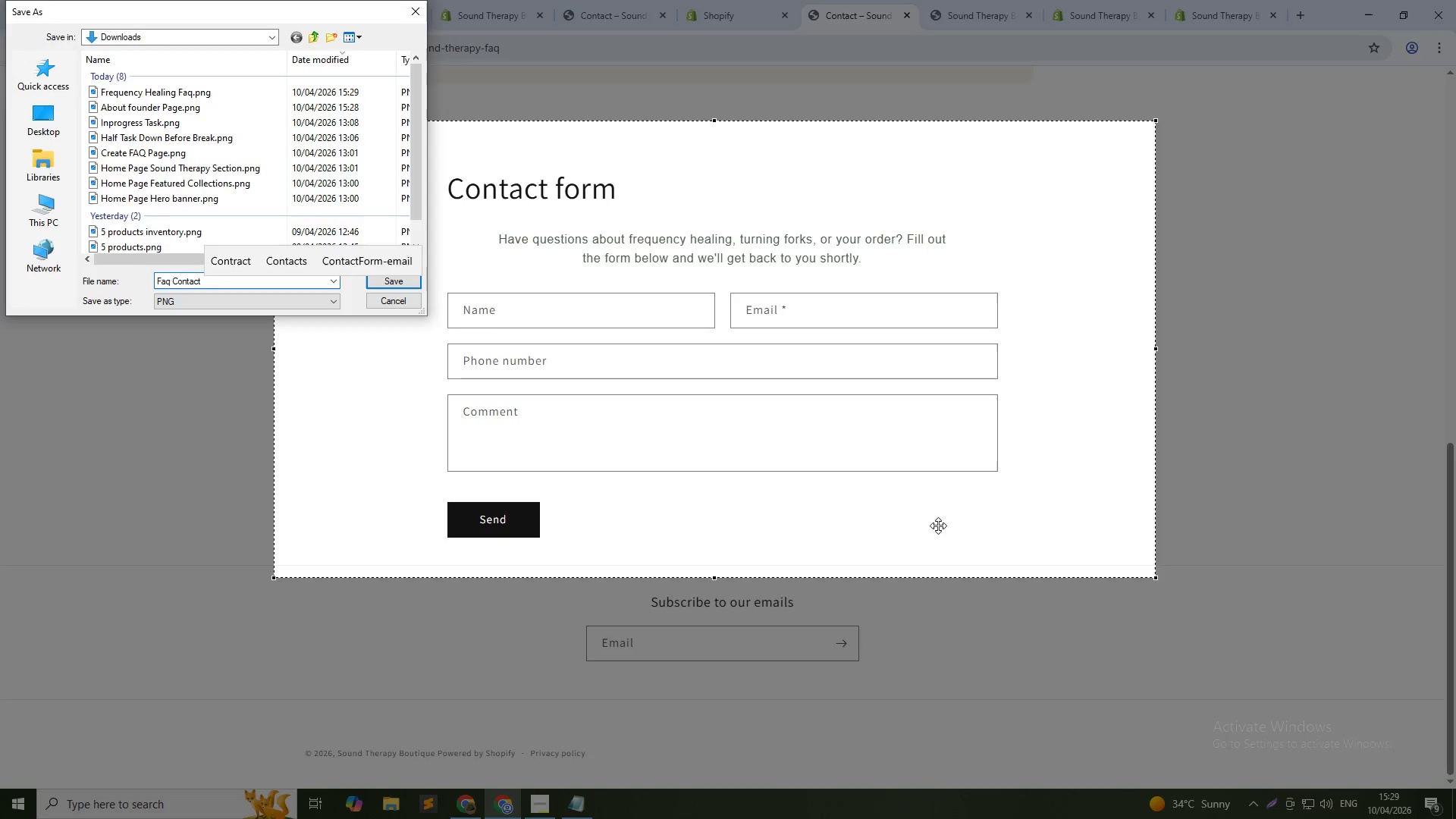 
key(Enter)
 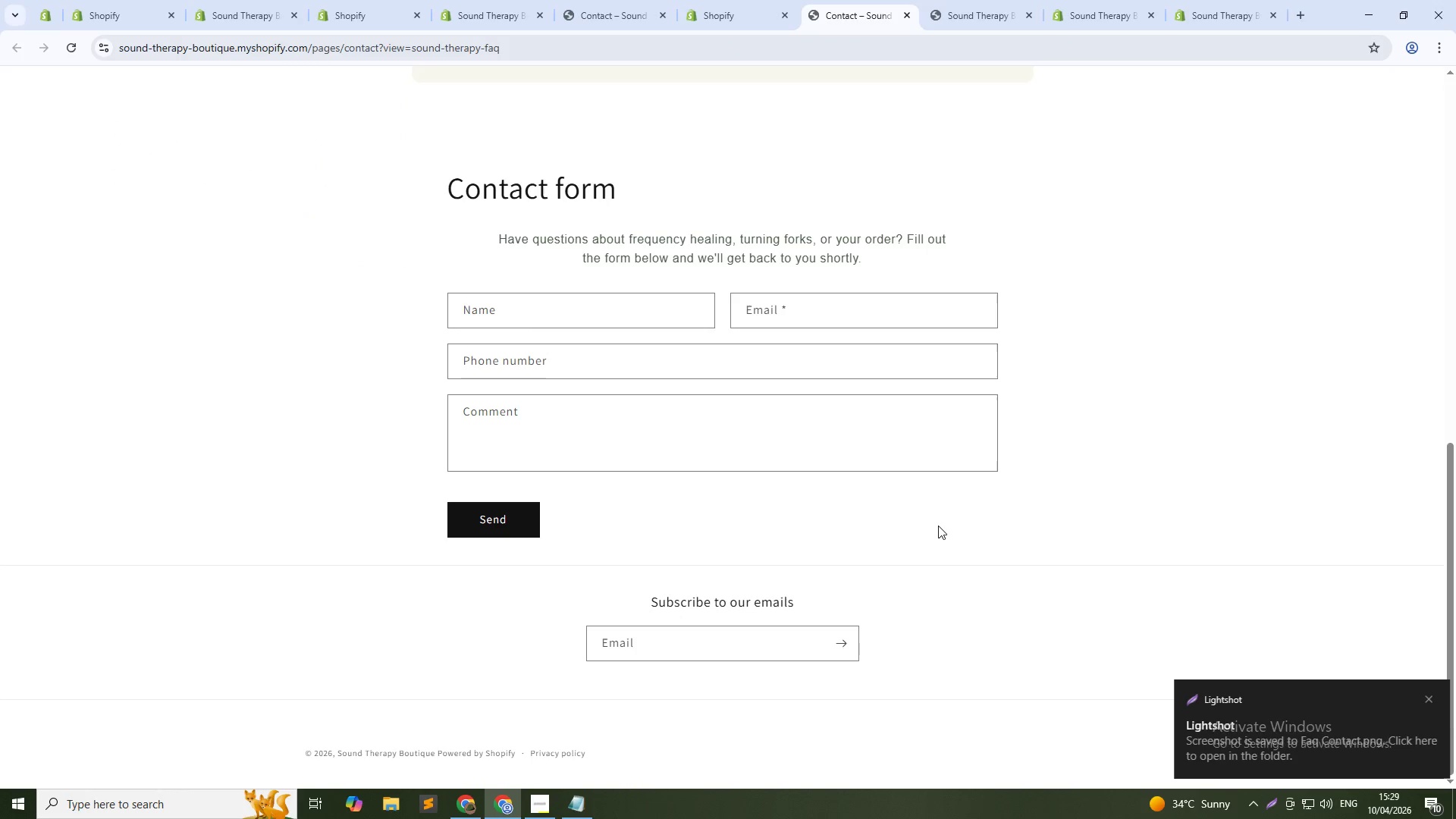 
scroll: coordinate [856, 512], scroll_direction: down, amount: 2.0
 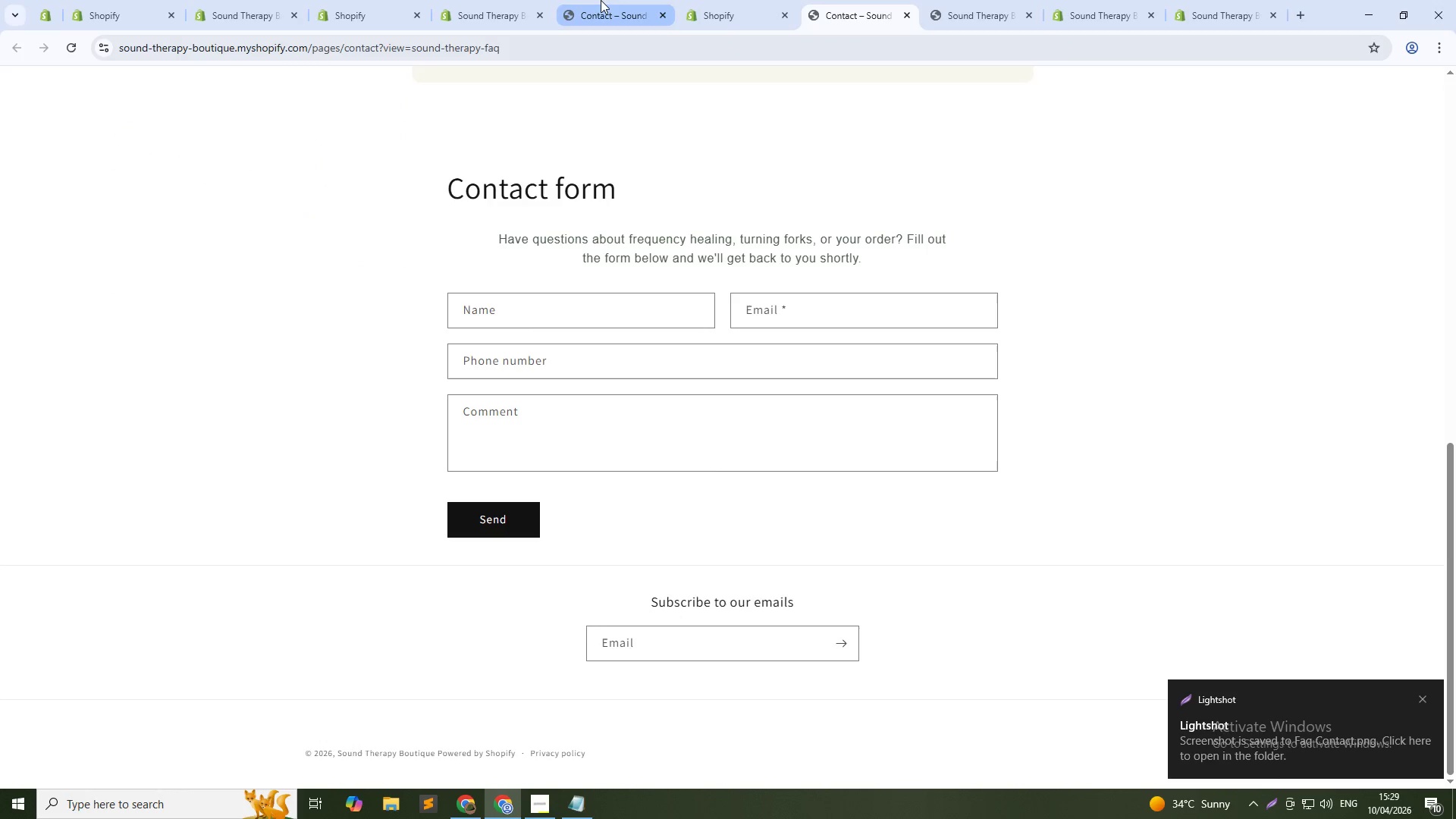 
left_click([595, 0])
 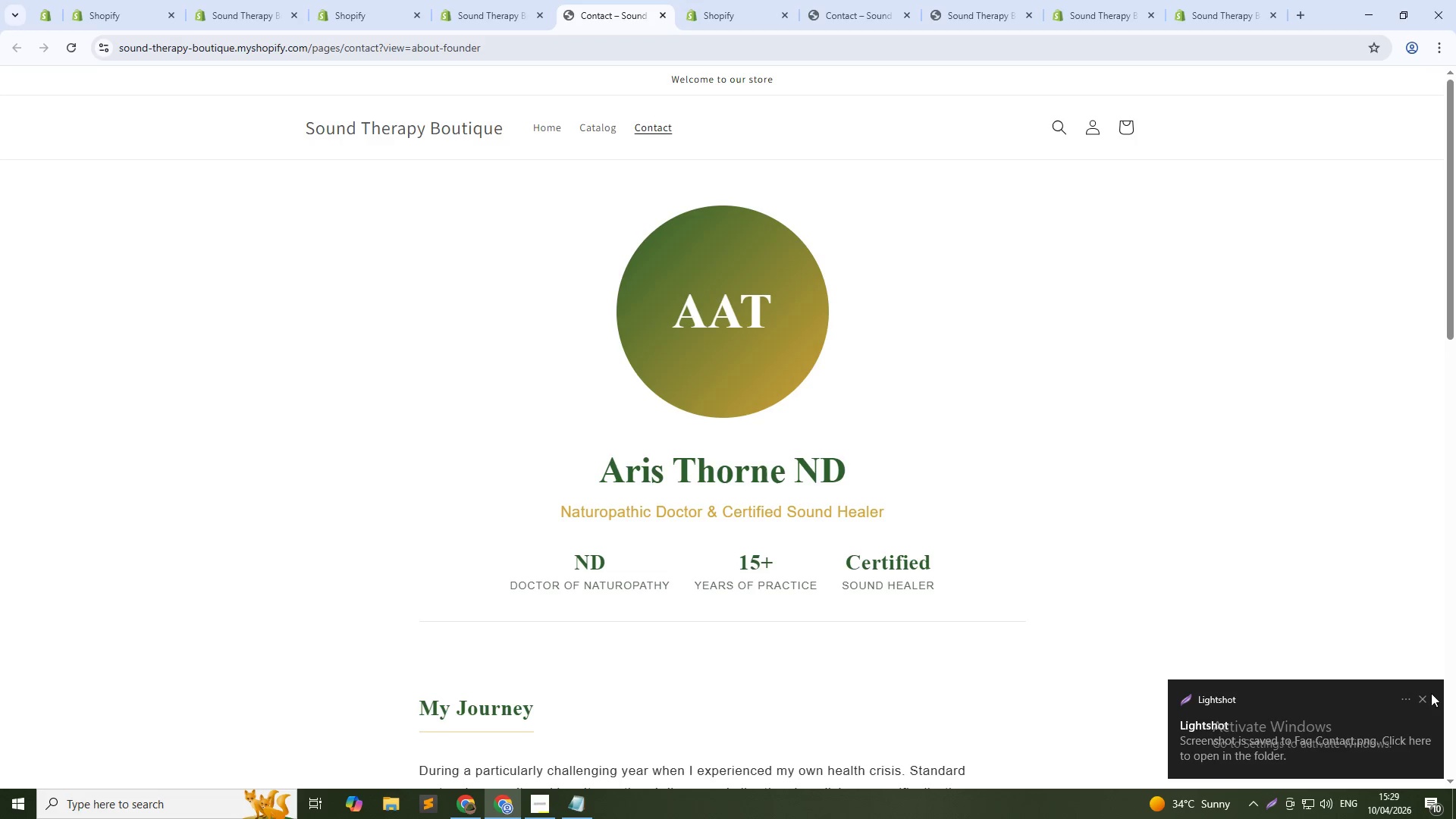 
left_click([1424, 695])
 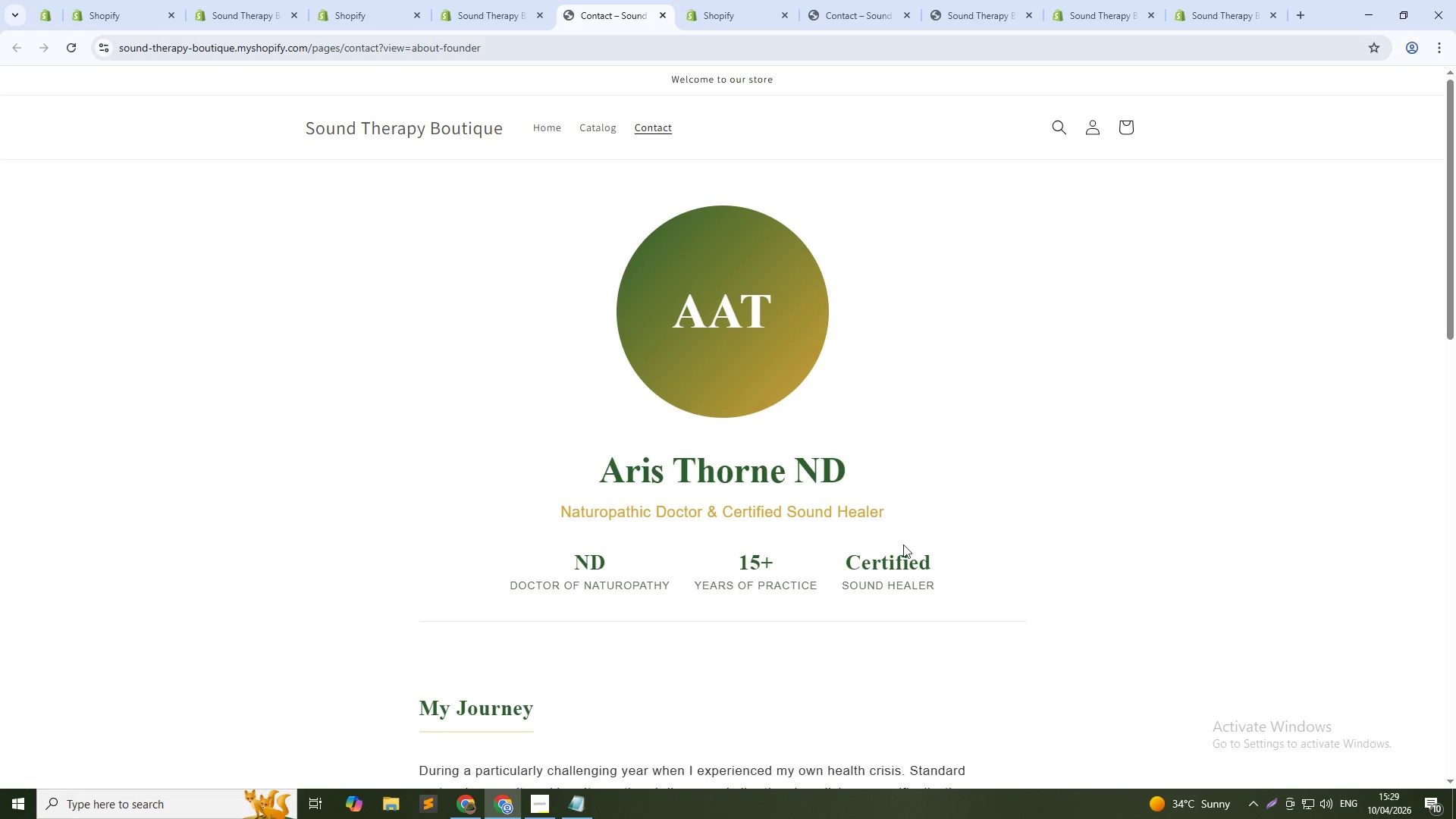 
scroll: coordinate [846, 570], scroll_direction: down, amount: 6.0
 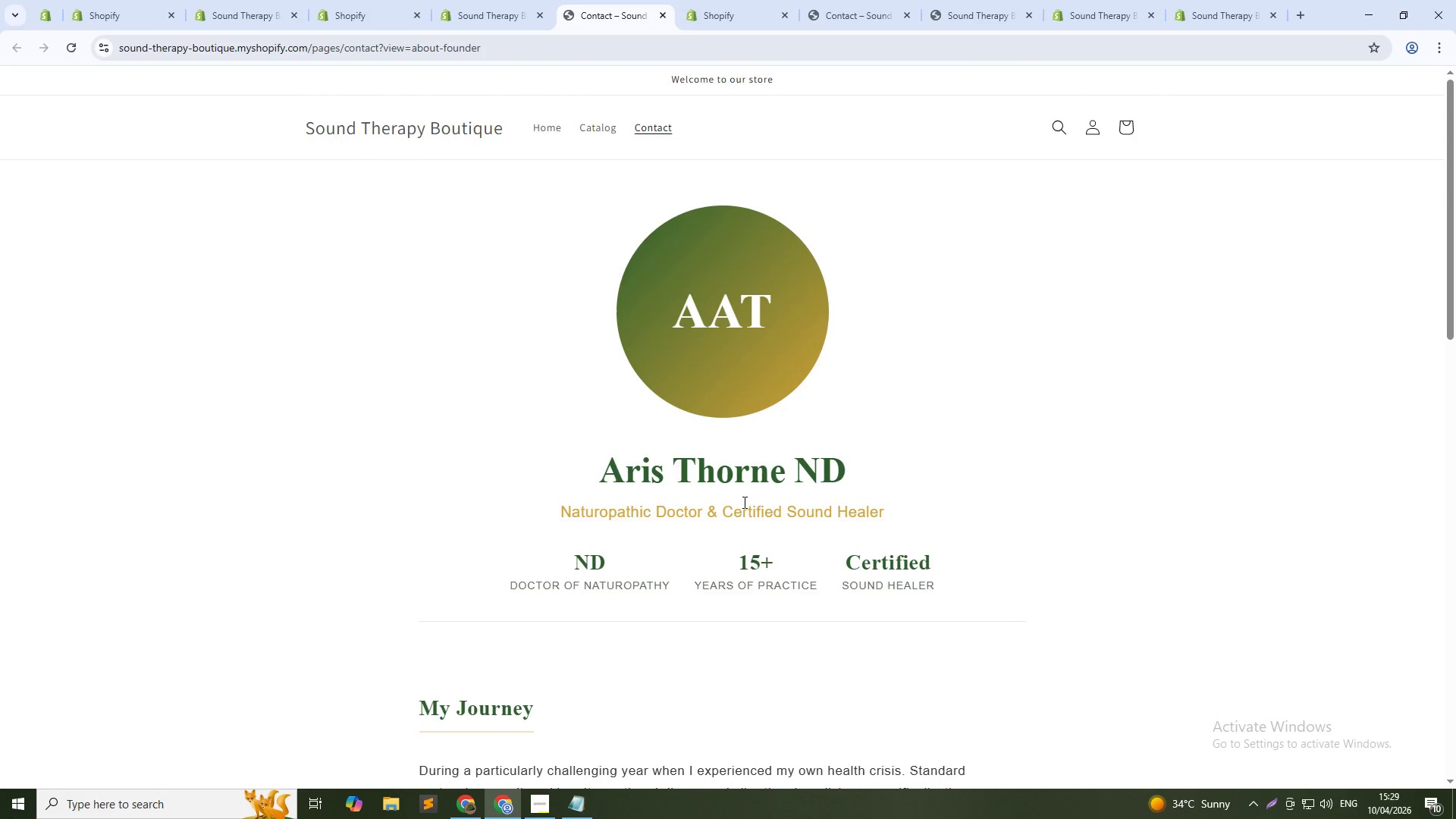 
key(Insert)
 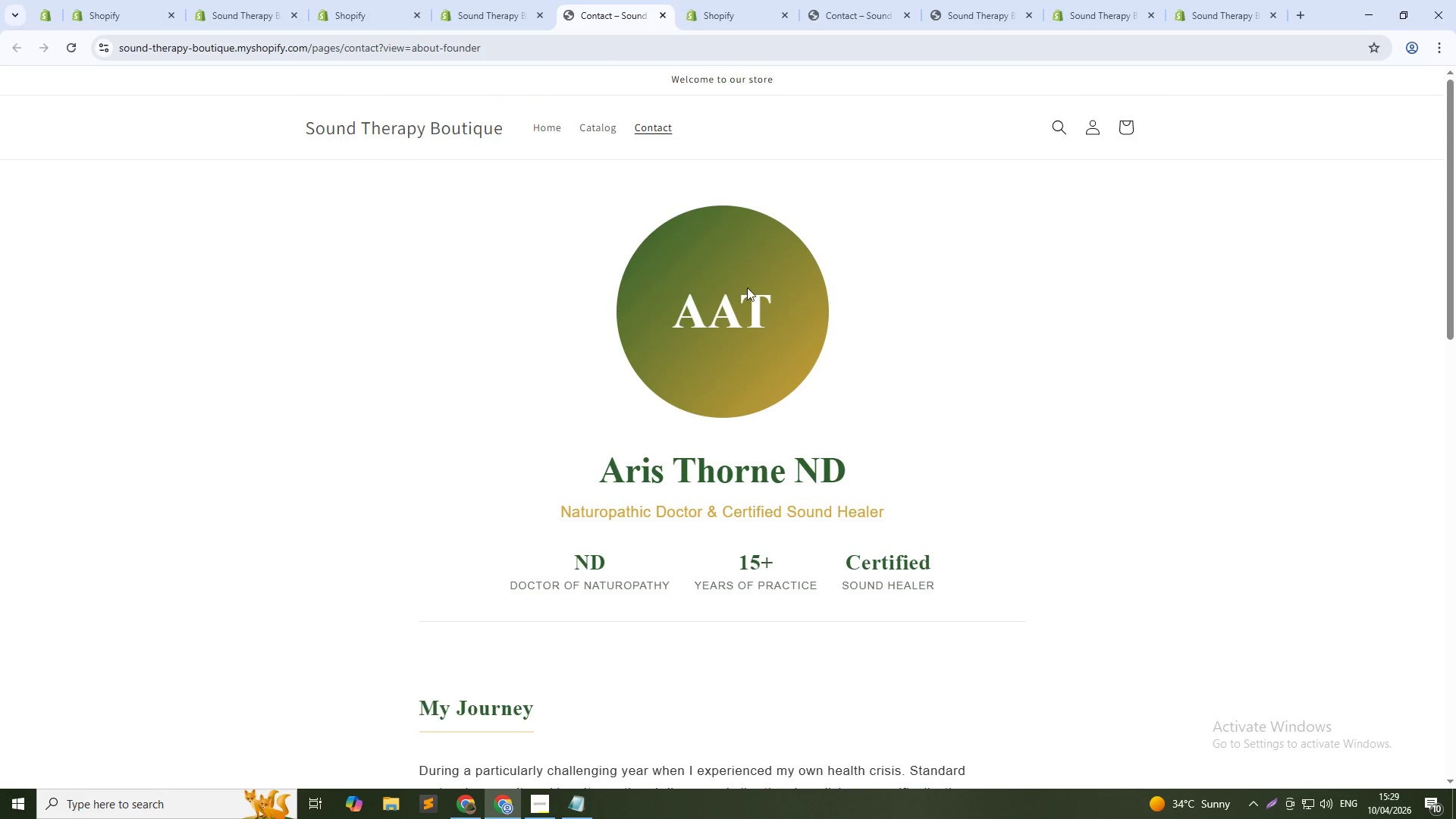 
scroll: coordinate [1379, 356], scroll_direction: down, amount: 1.0
 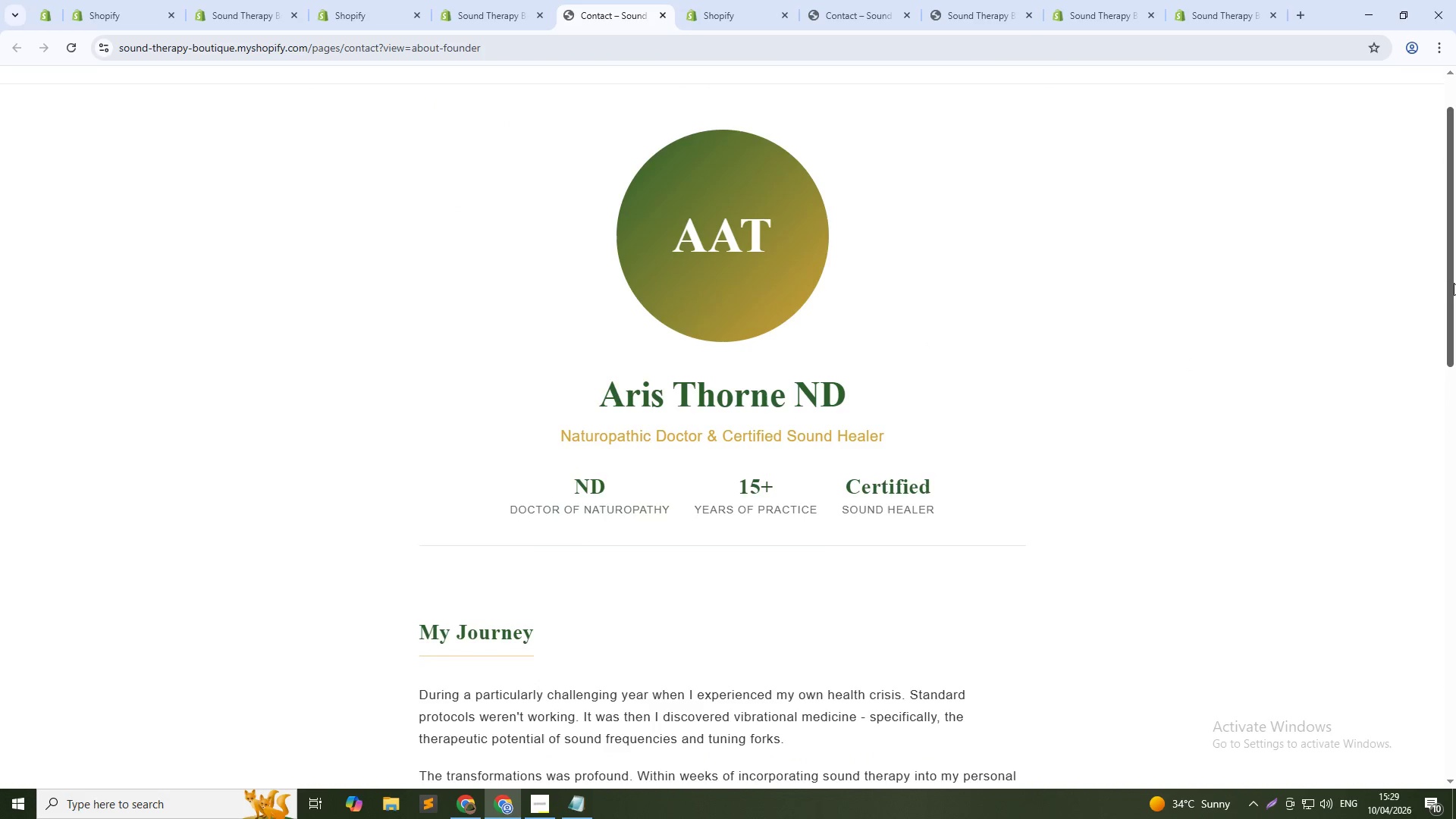 
left_click_drag(start_coordinate=[1454, 283], to_coordinate=[1450, 271])
 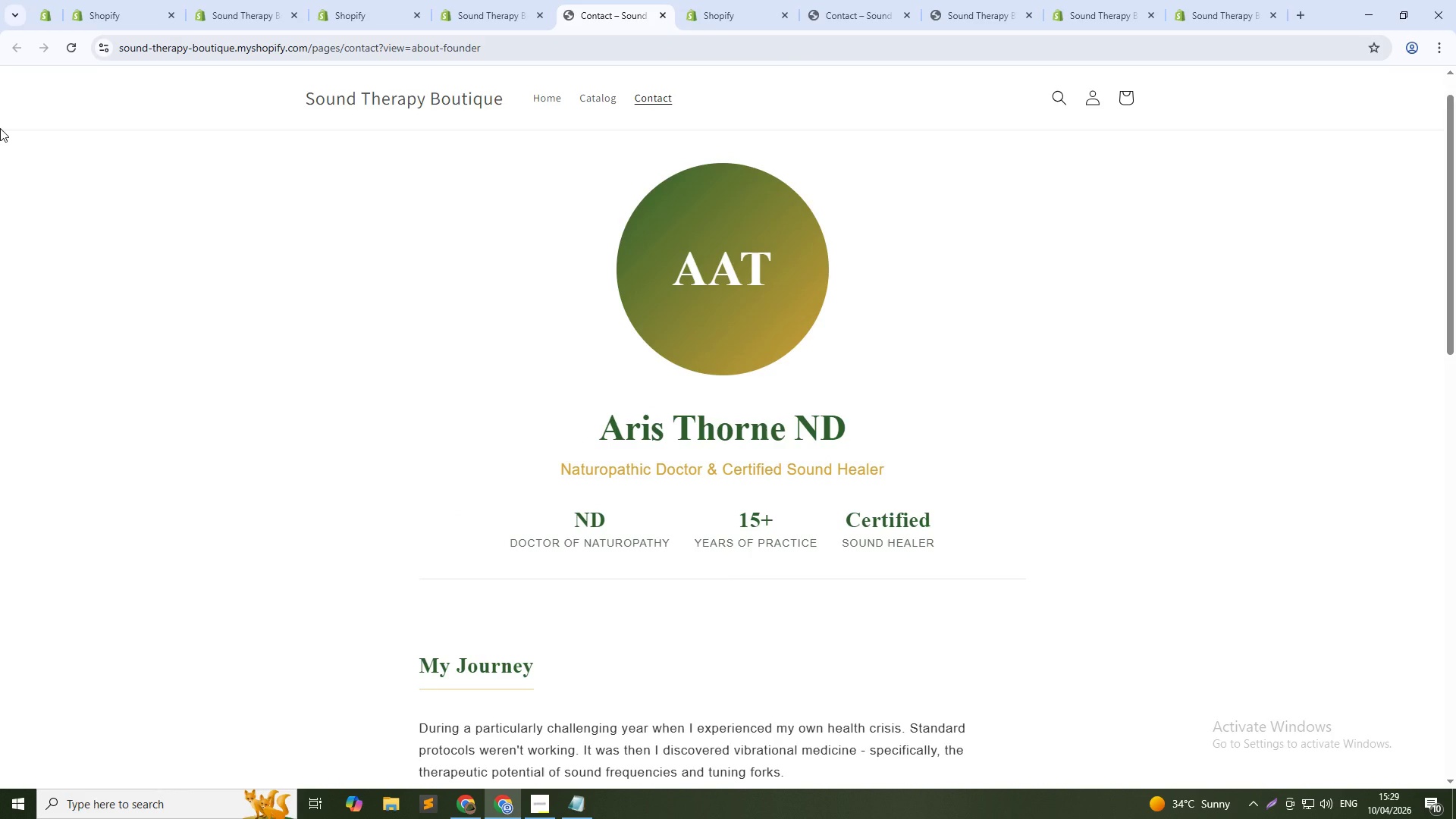 
key(PrintScreen)
 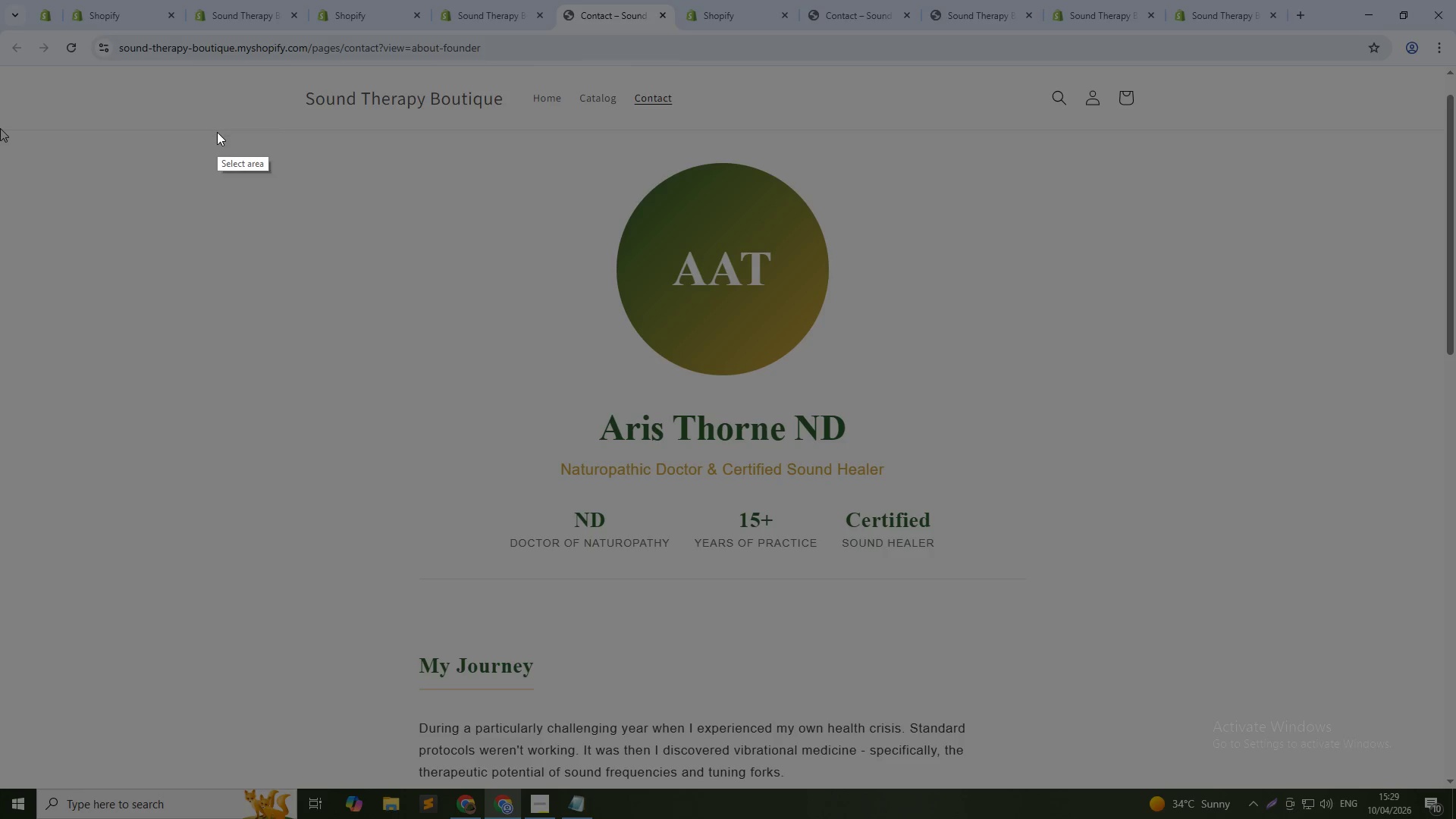 
left_click_drag(start_coordinate=[217, 136], to_coordinate=[1177, 783])
 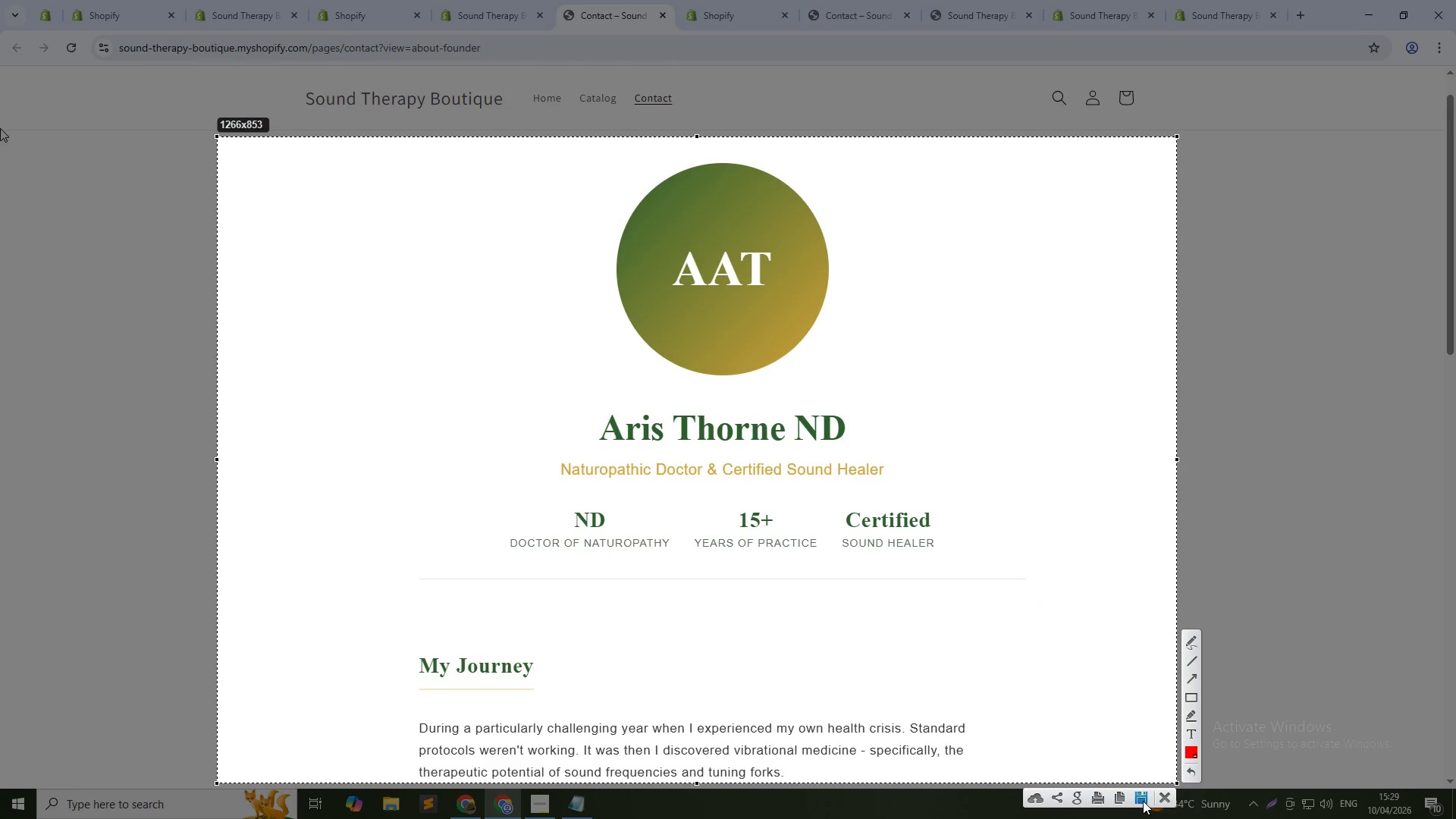 
left_click([1138, 799])
 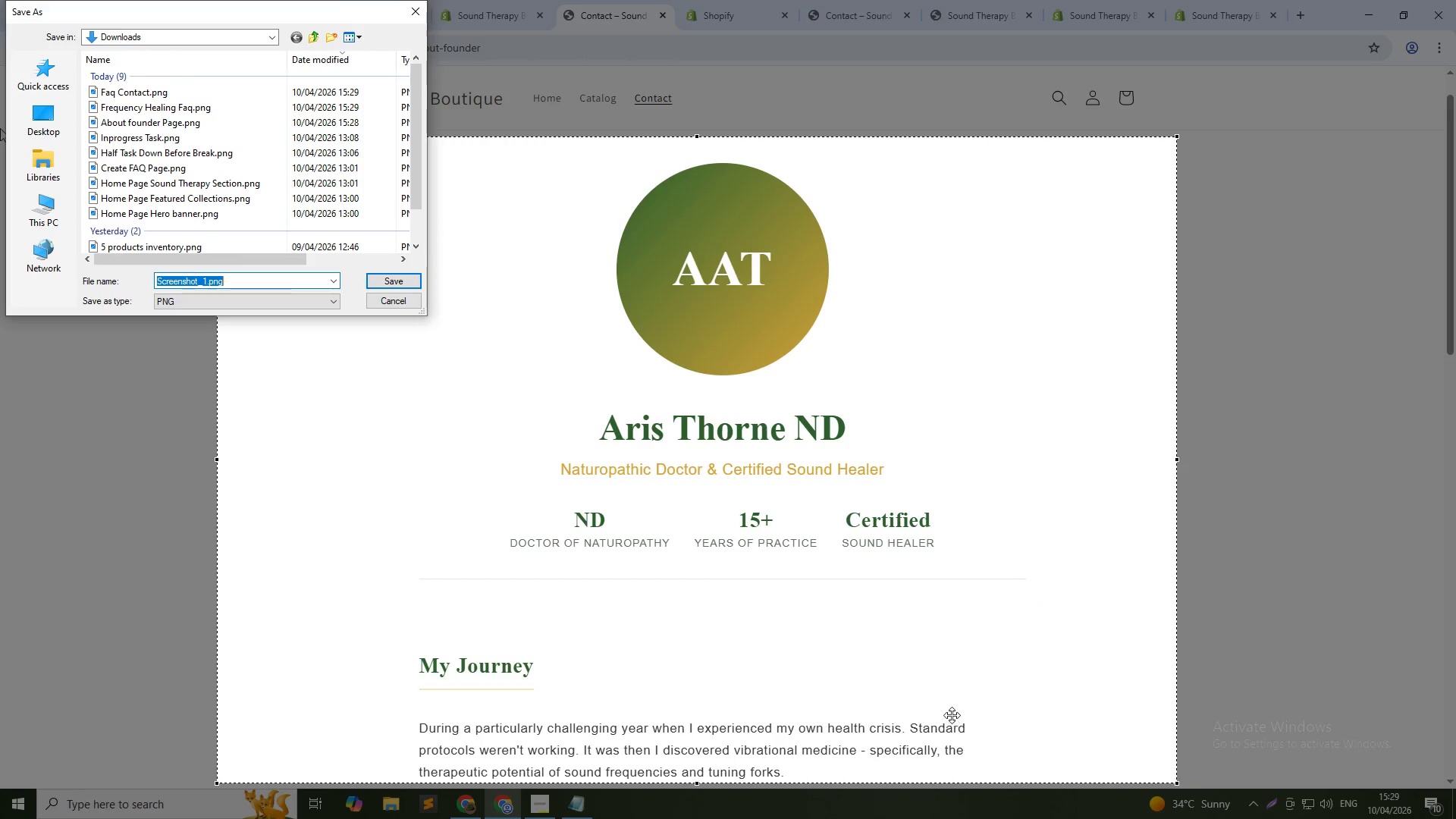 
type(About the founder Half Page)
 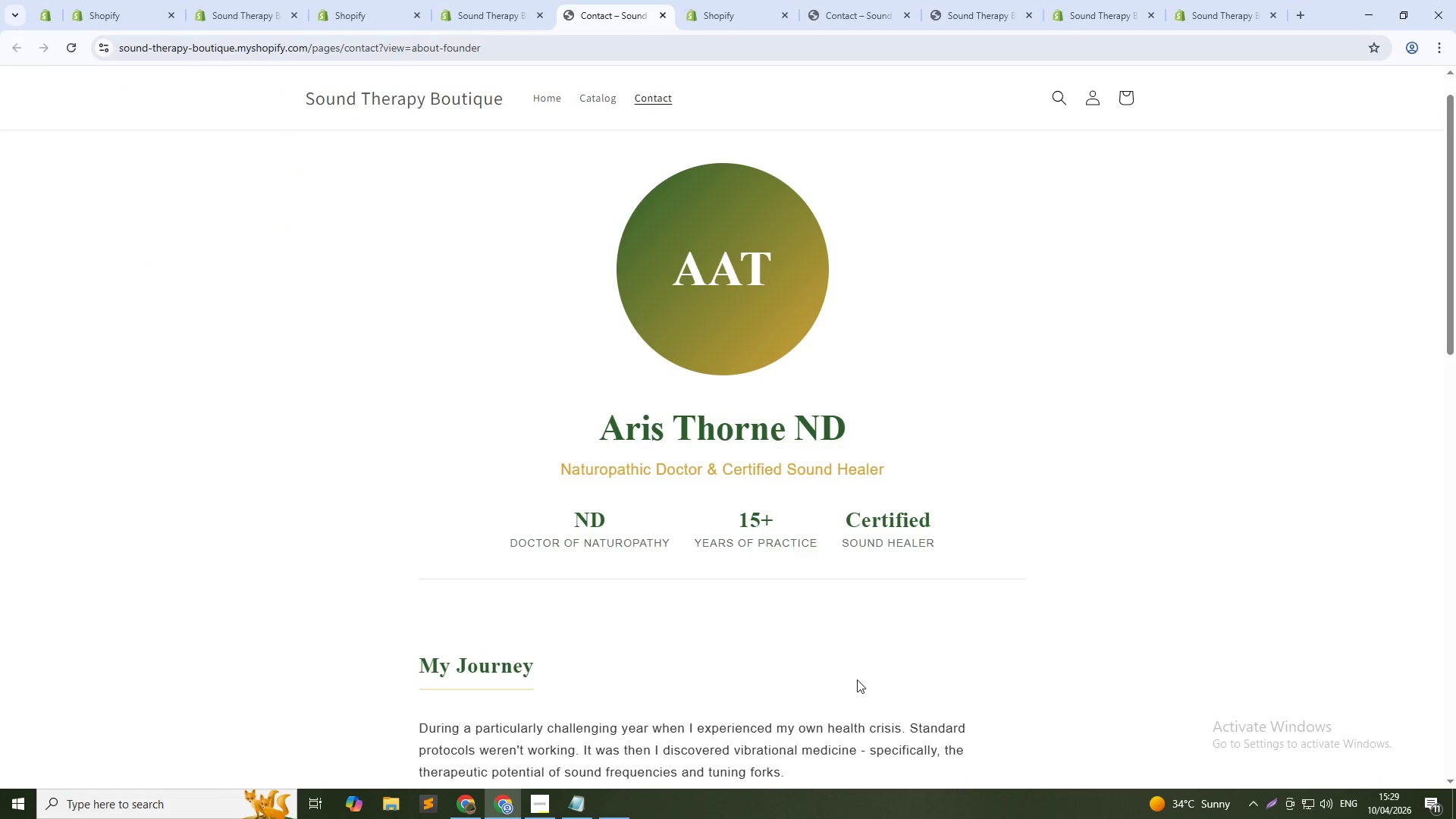 
 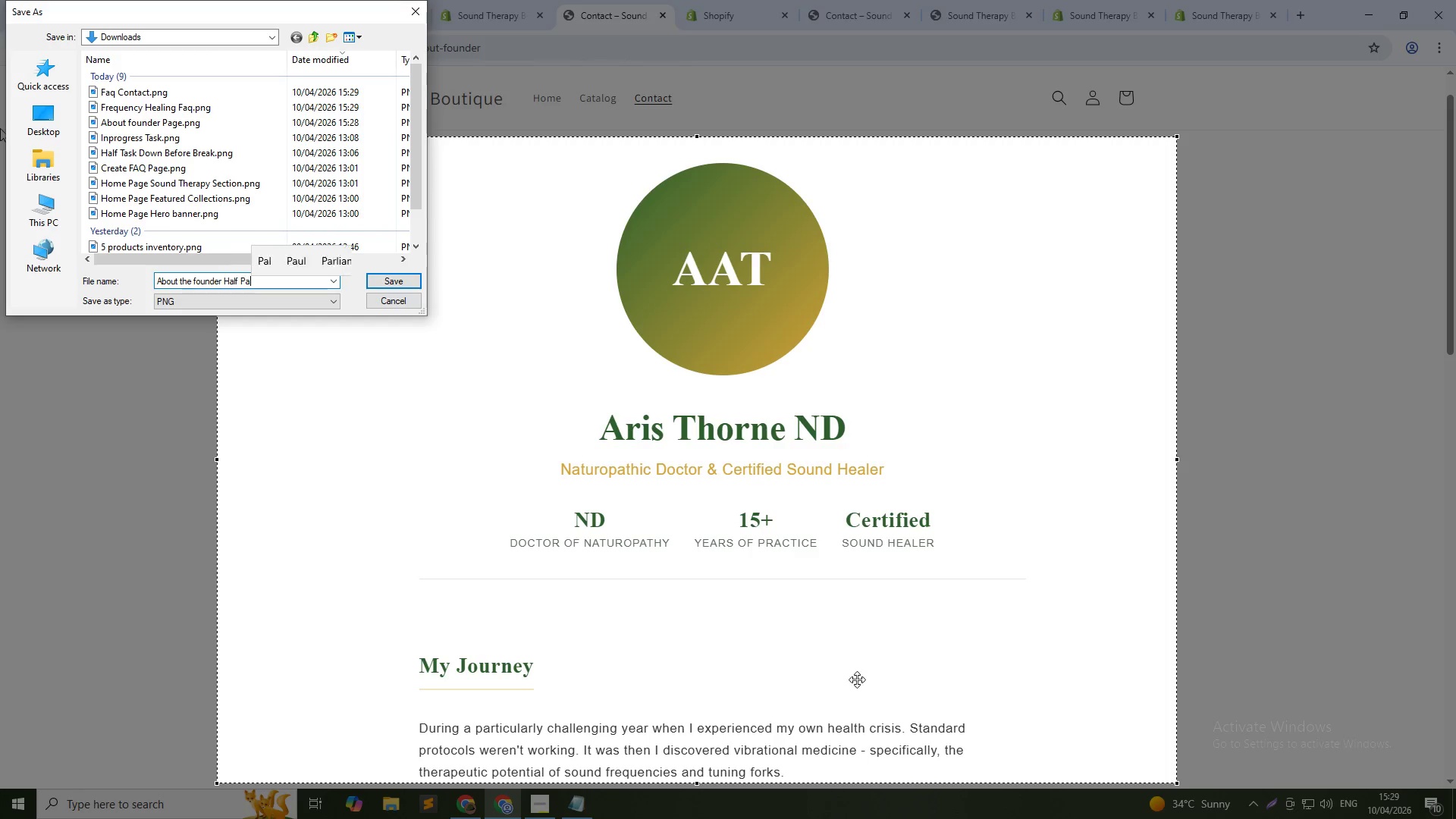 
key(Enter)
 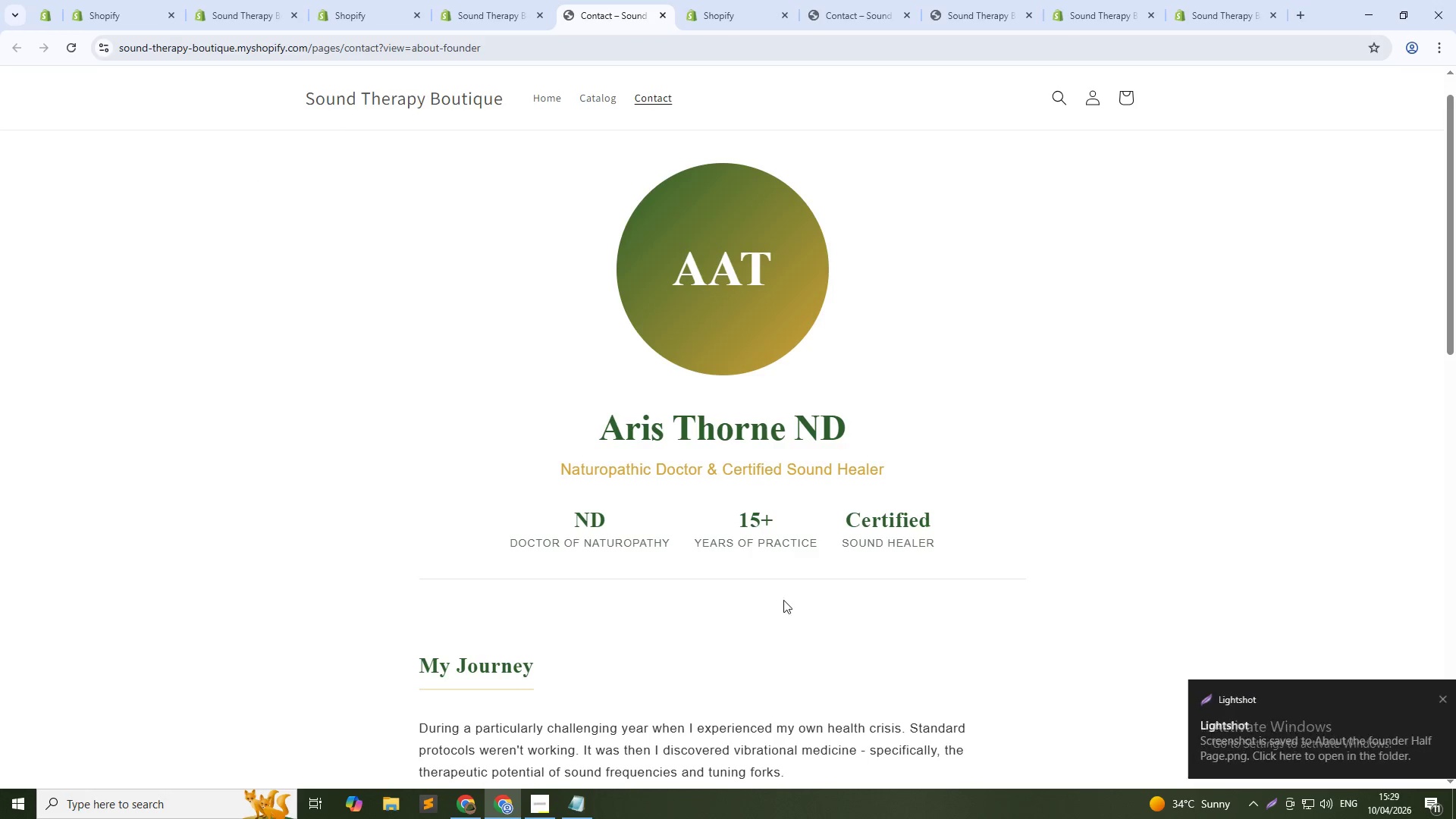 
scroll: coordinate [662, 519], scroll_direction: down, amount: 11.0
 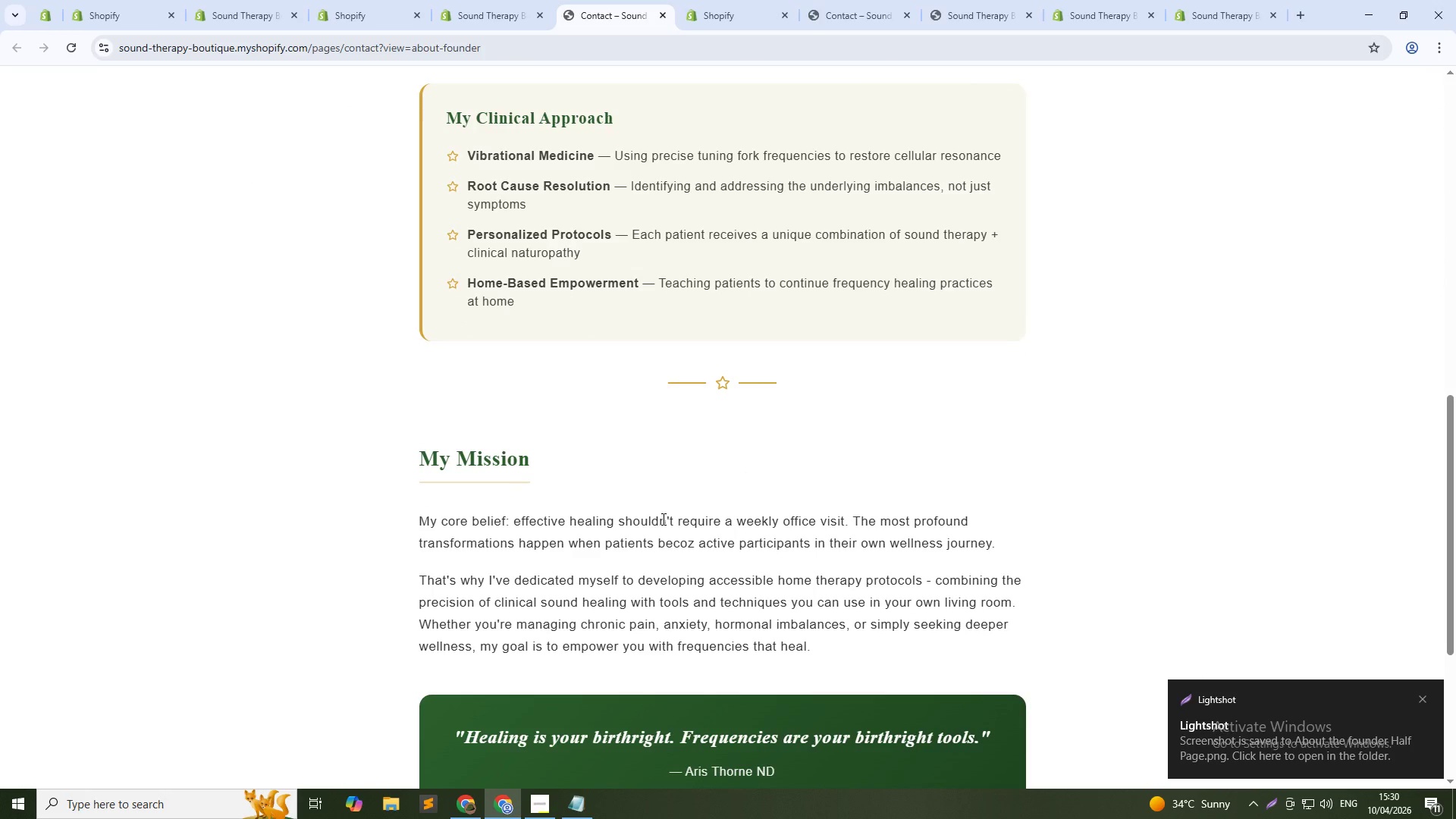 
hold_key(key=ControlLeft, duration=0.62)
 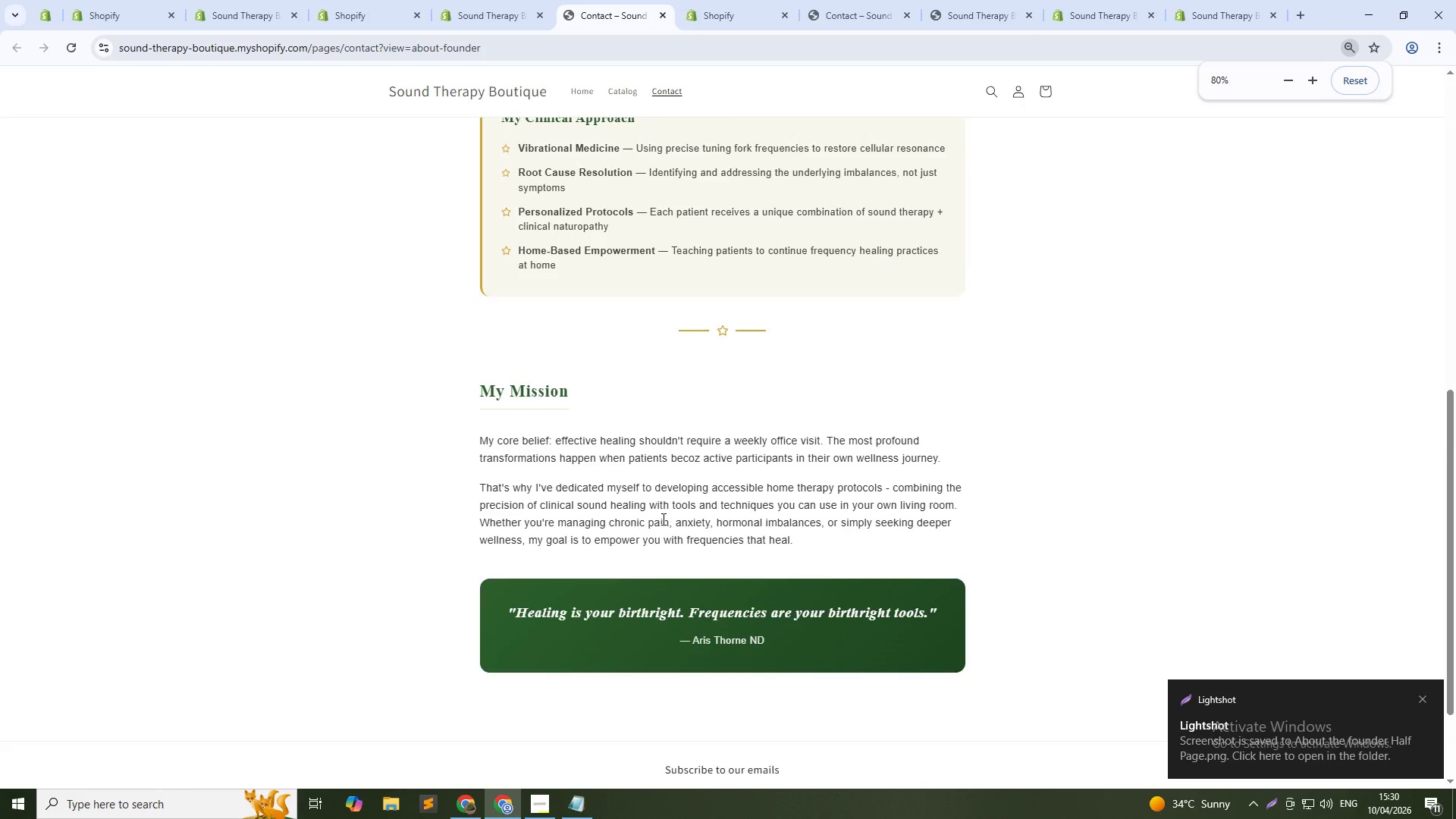 
scroll: coordinate [662, 519], scroll_direction: up, amount: 1.0
 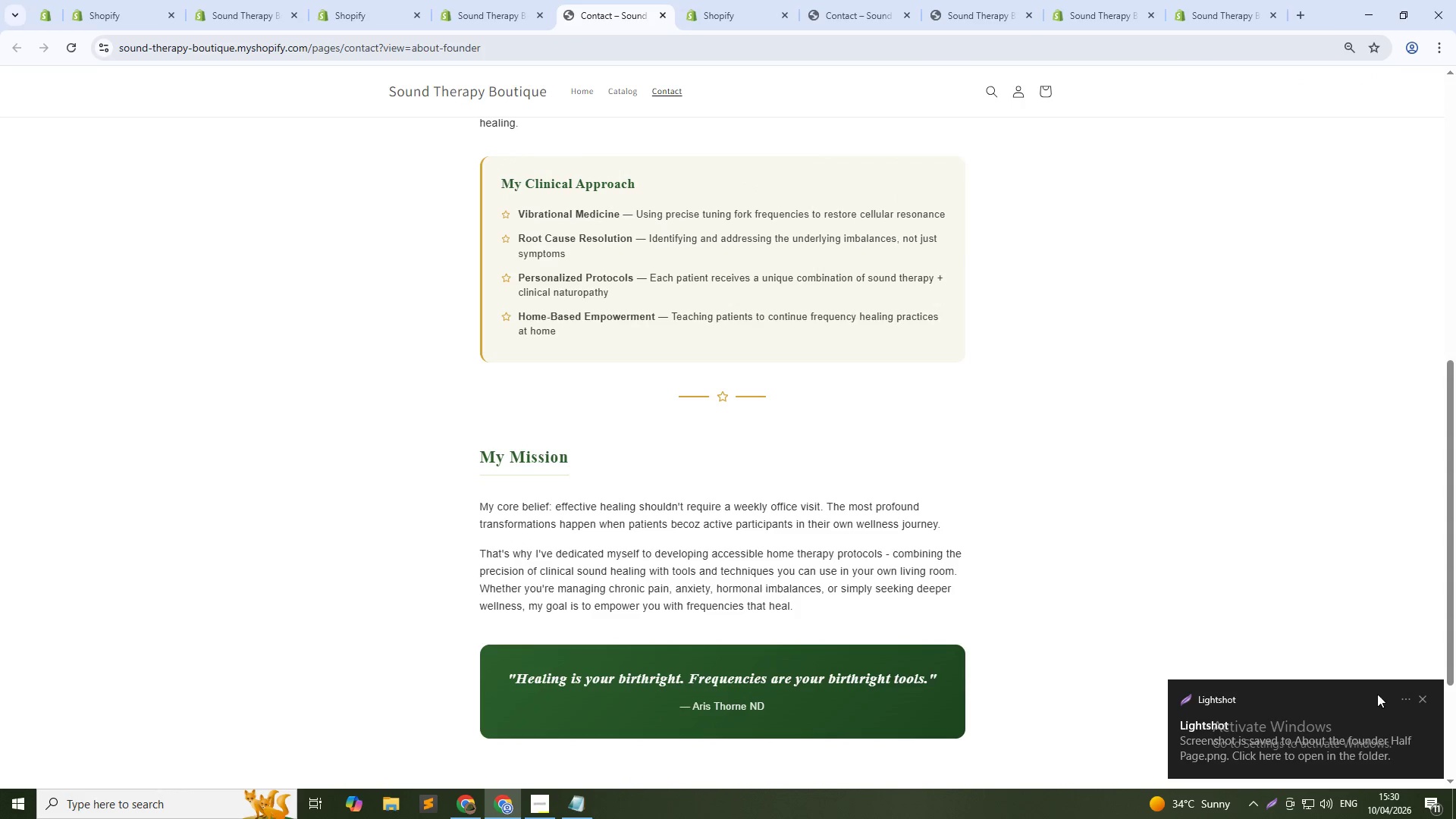 
left_click([1423, 698])
 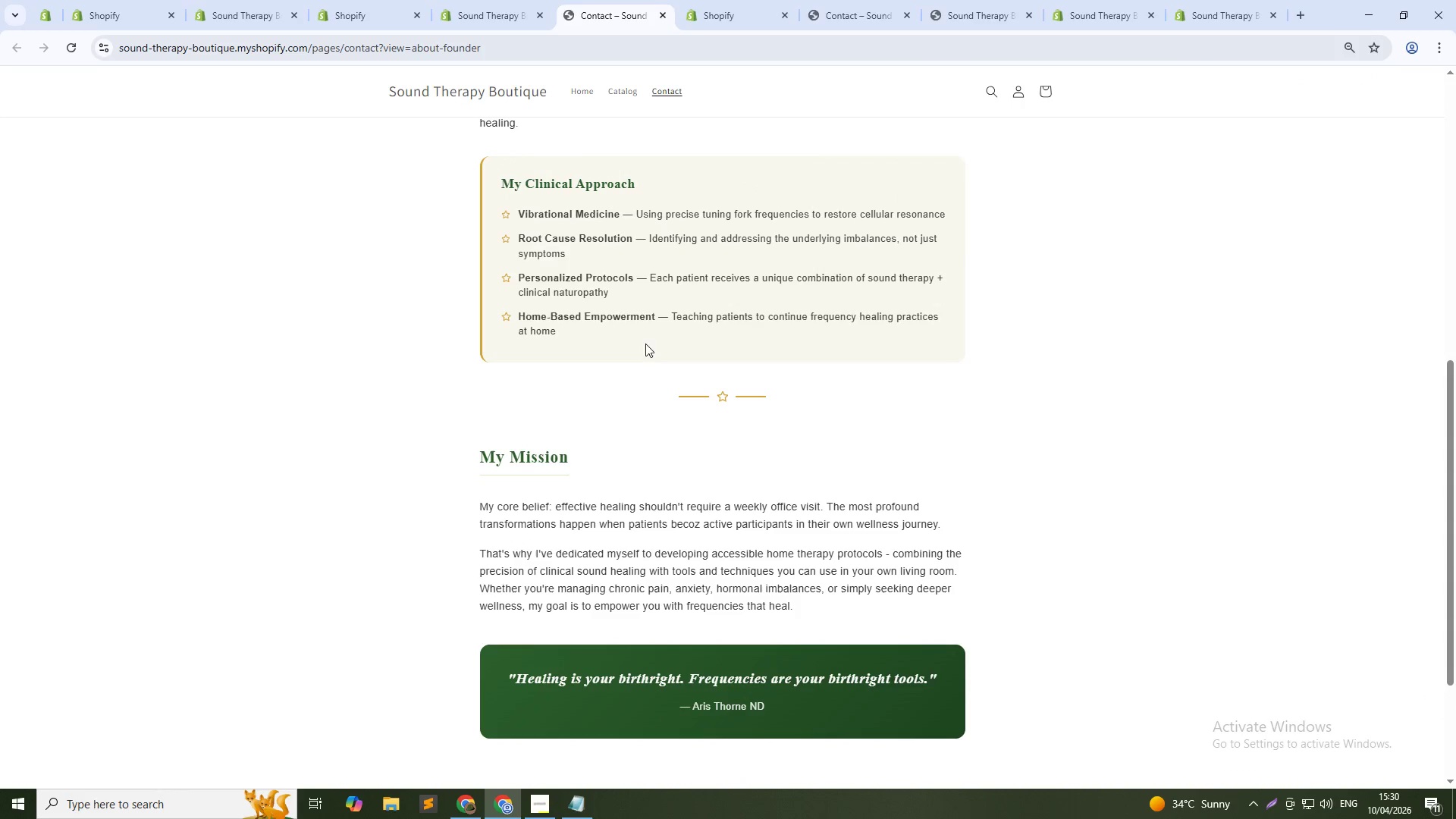 
key(PrintScreen)
 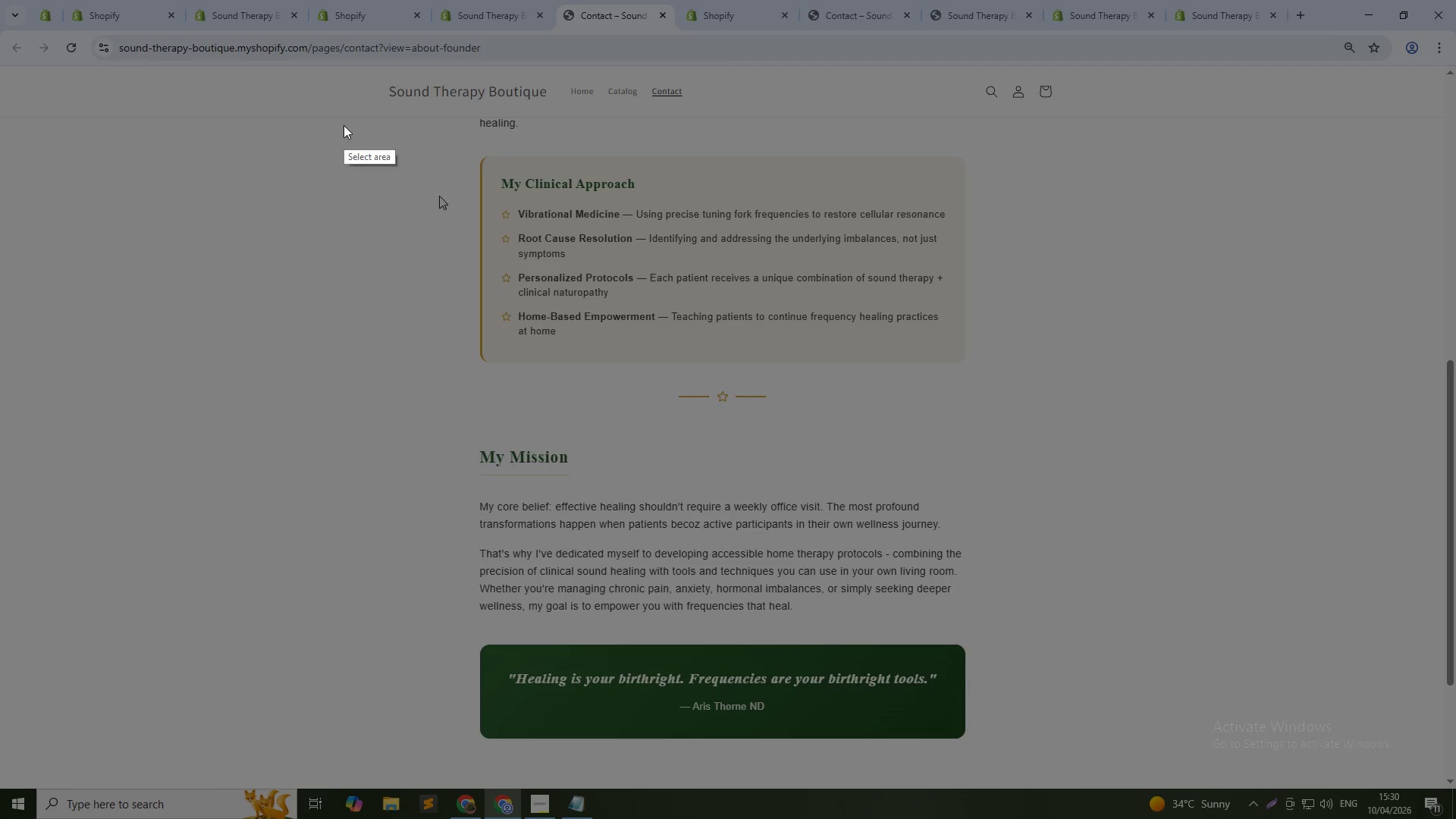 
left_click_drag(start_coordinate=[344, 125], to_coordinate=[883, 464])
 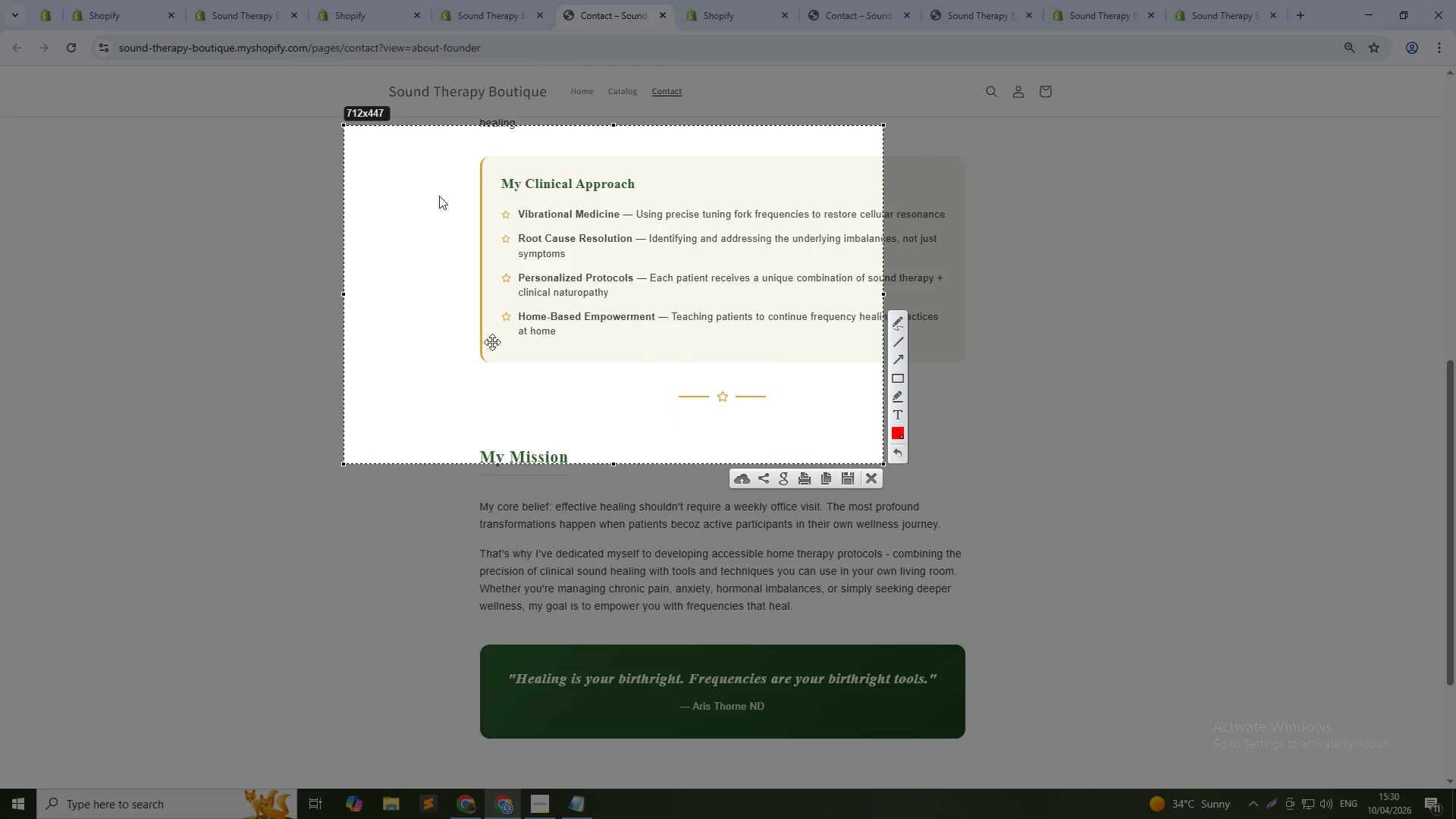 
key(Escape)
 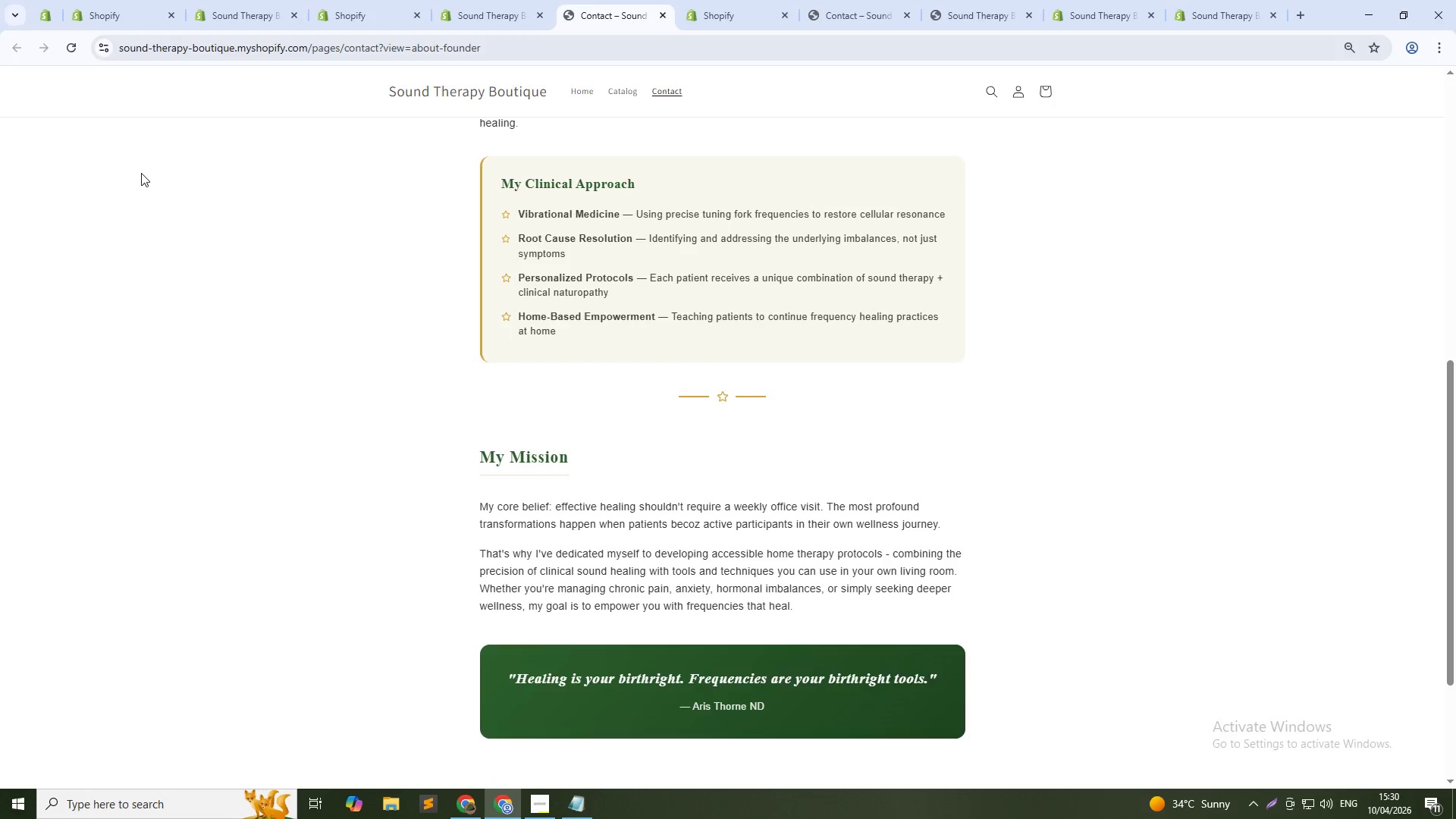 
key(PrintScreen)
 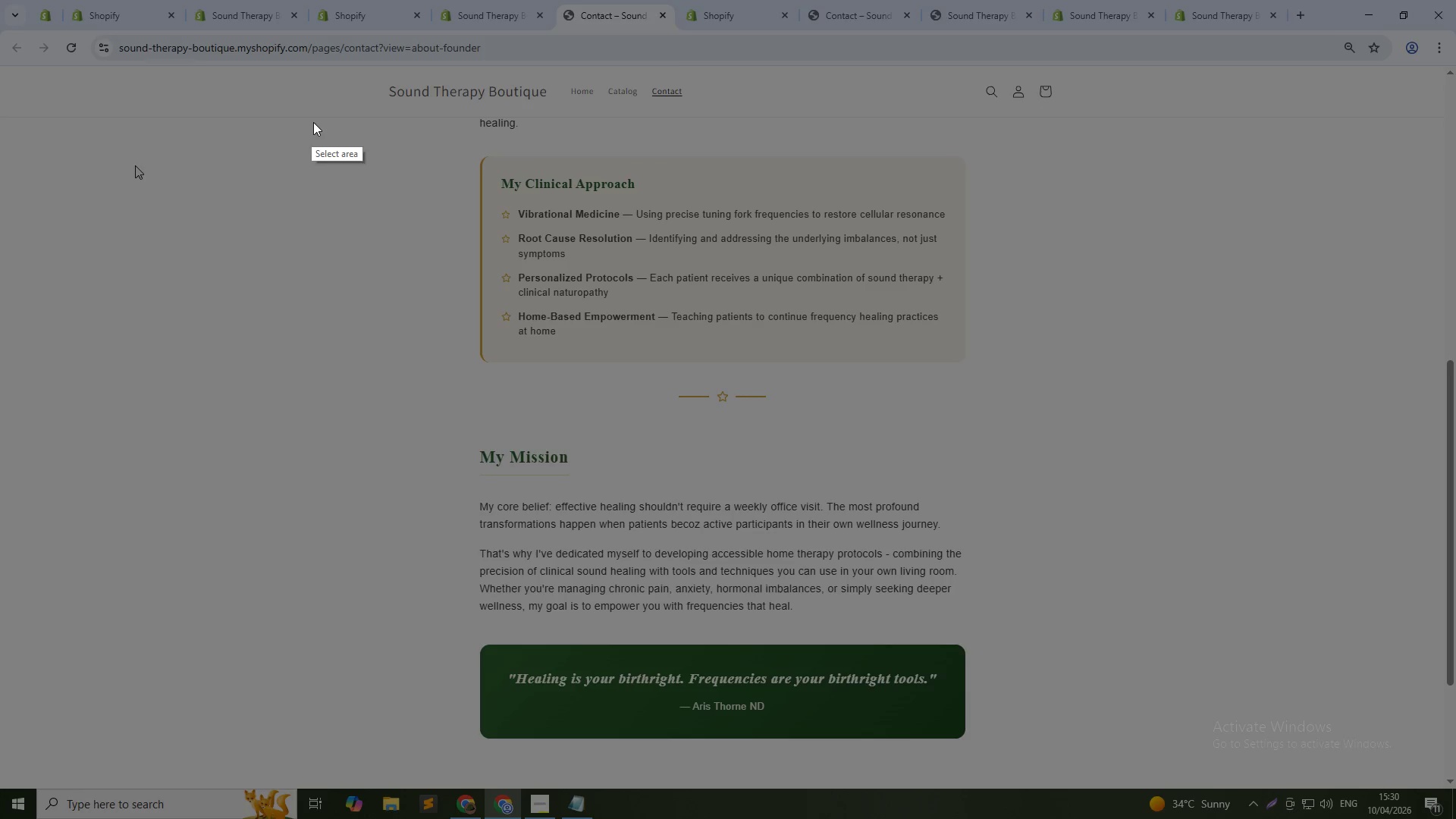 
left_click_drag(start_coordinate=[328, 121], to_coordinate=[1135, 757])
 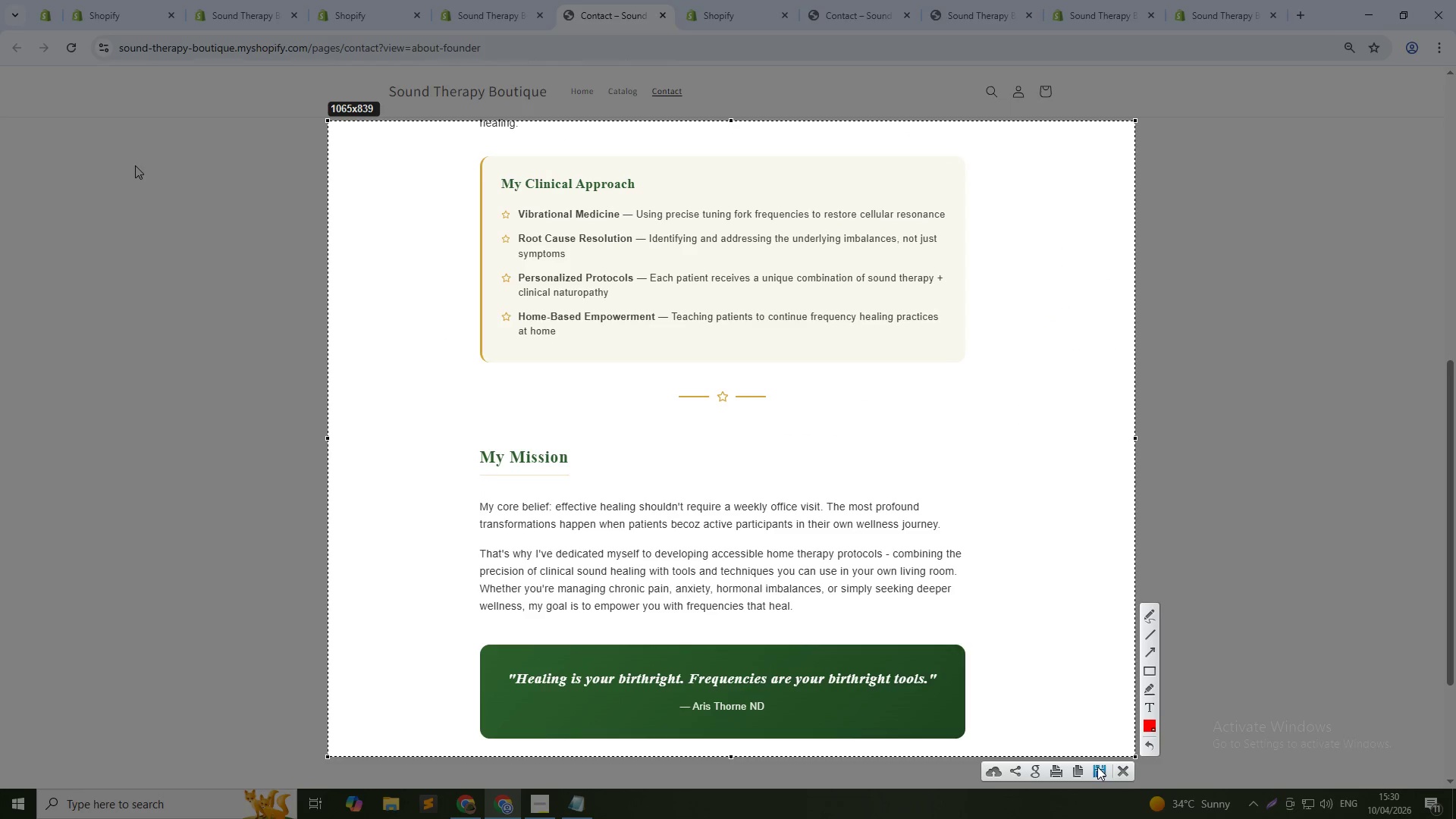 
left_click([1097, 767])
 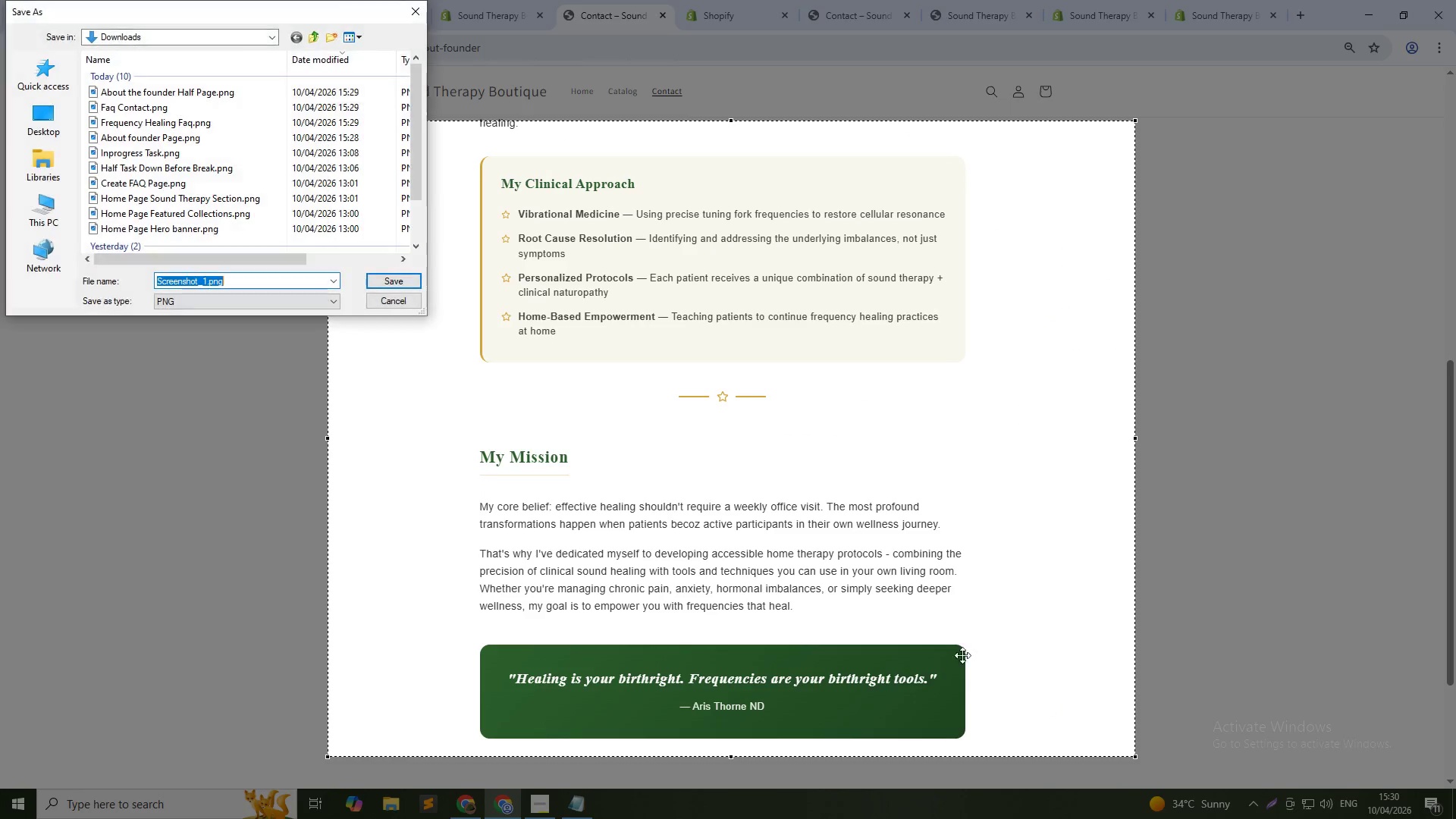 
type(About the founder p)
key(Backspace)
type(Page)
 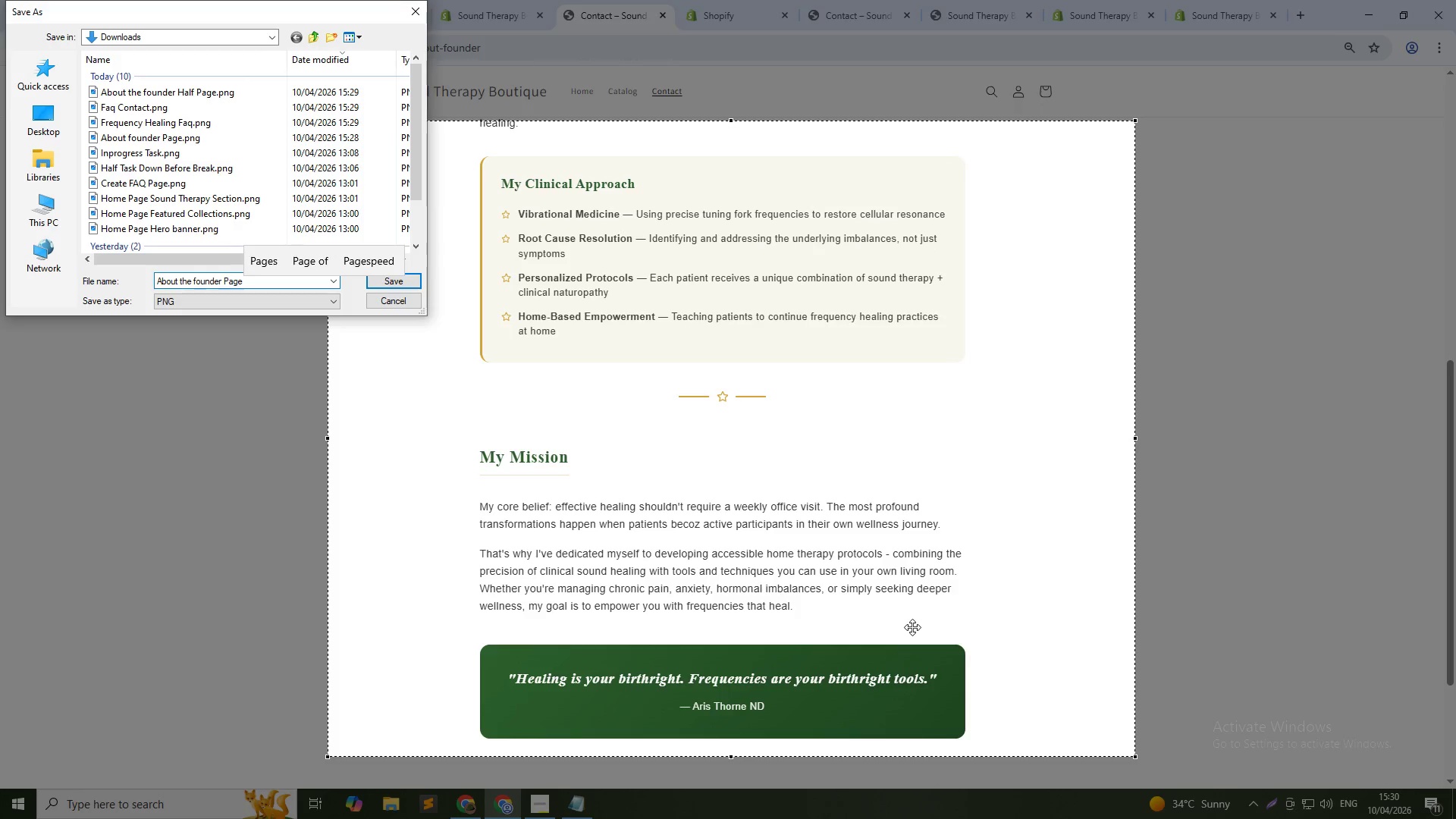 
key(Enter)
 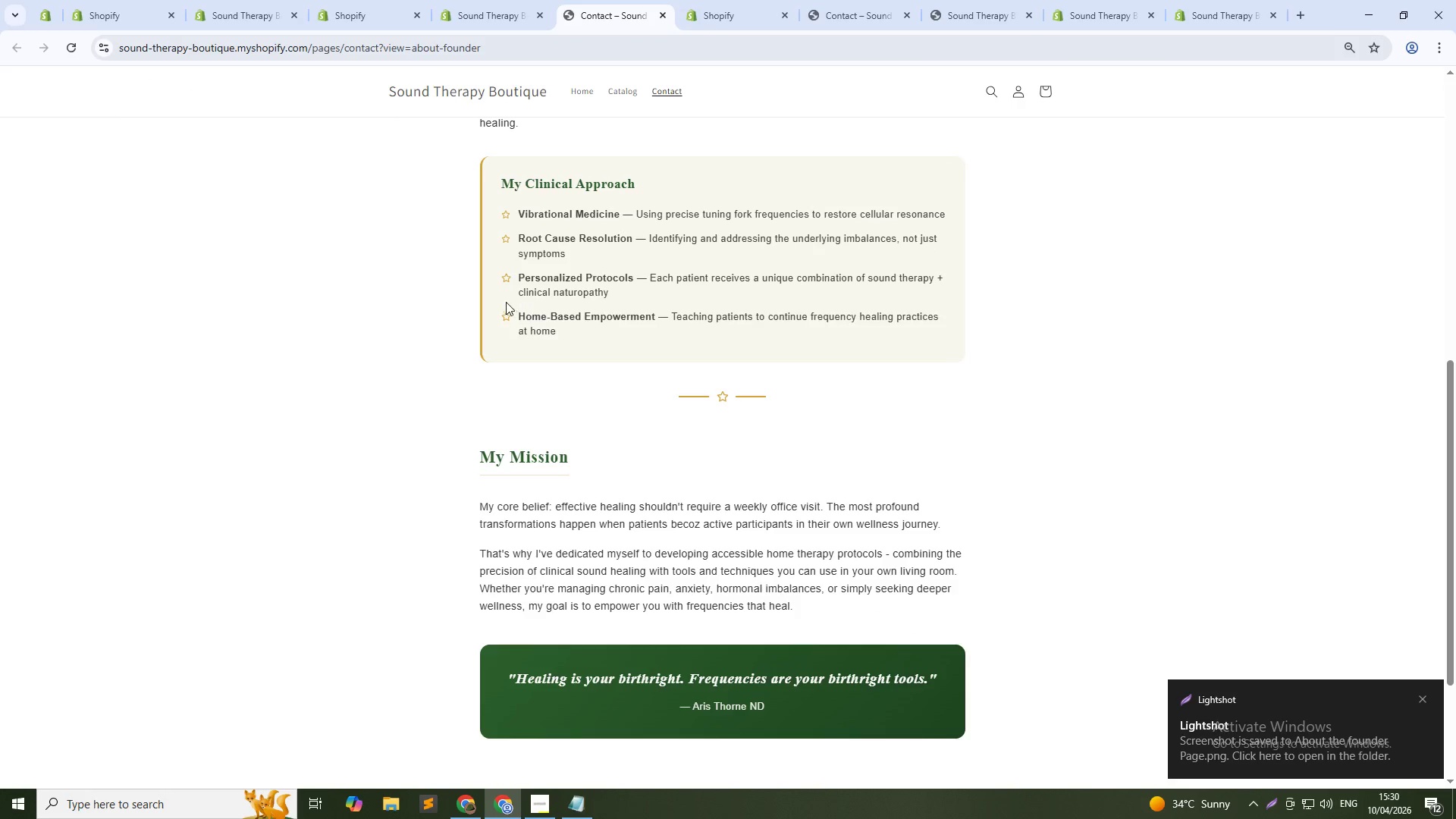 
left_click([323, 309])
 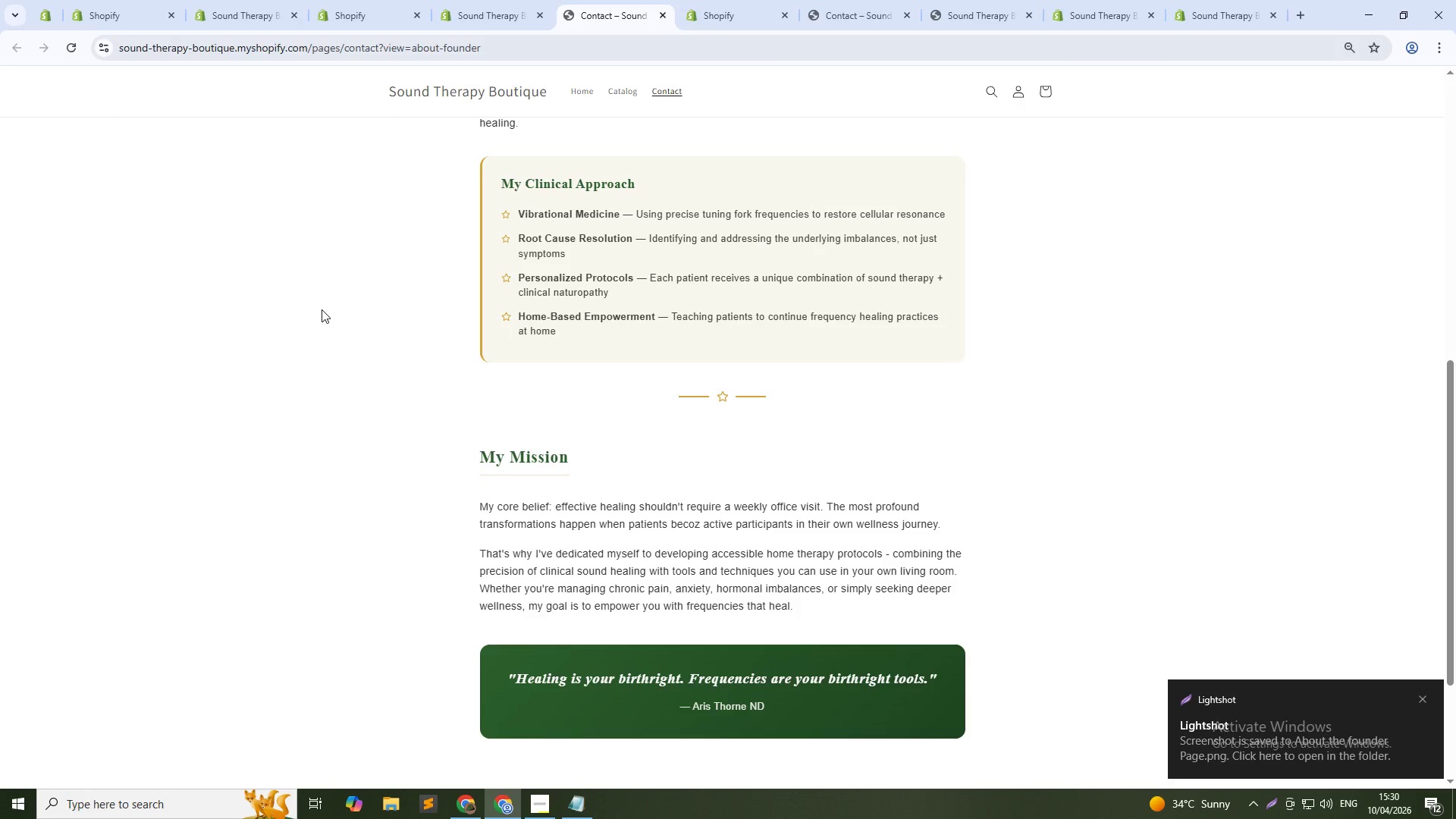 
key(Control+Numpad0)
 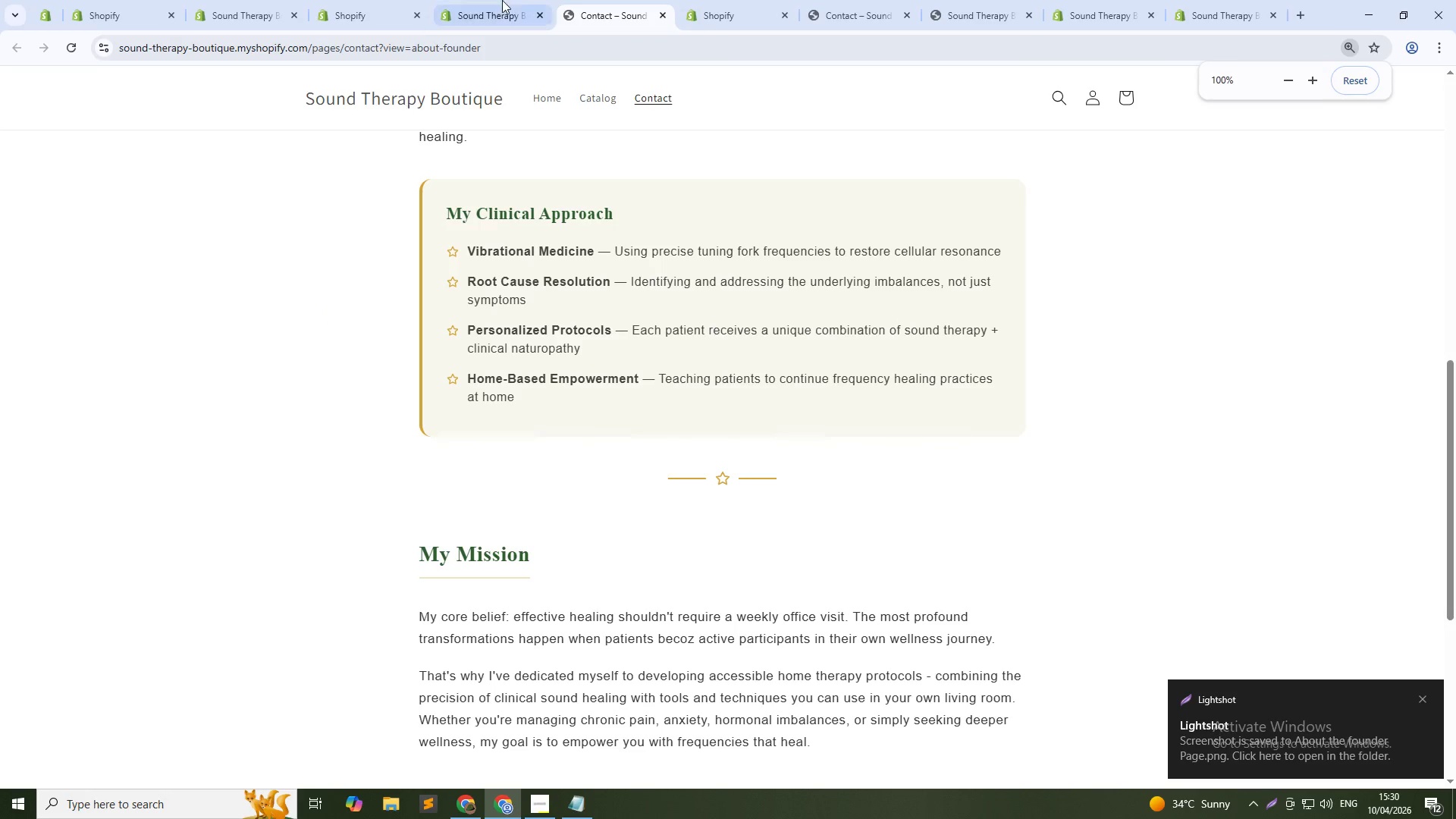 
left_click([515, 0])
 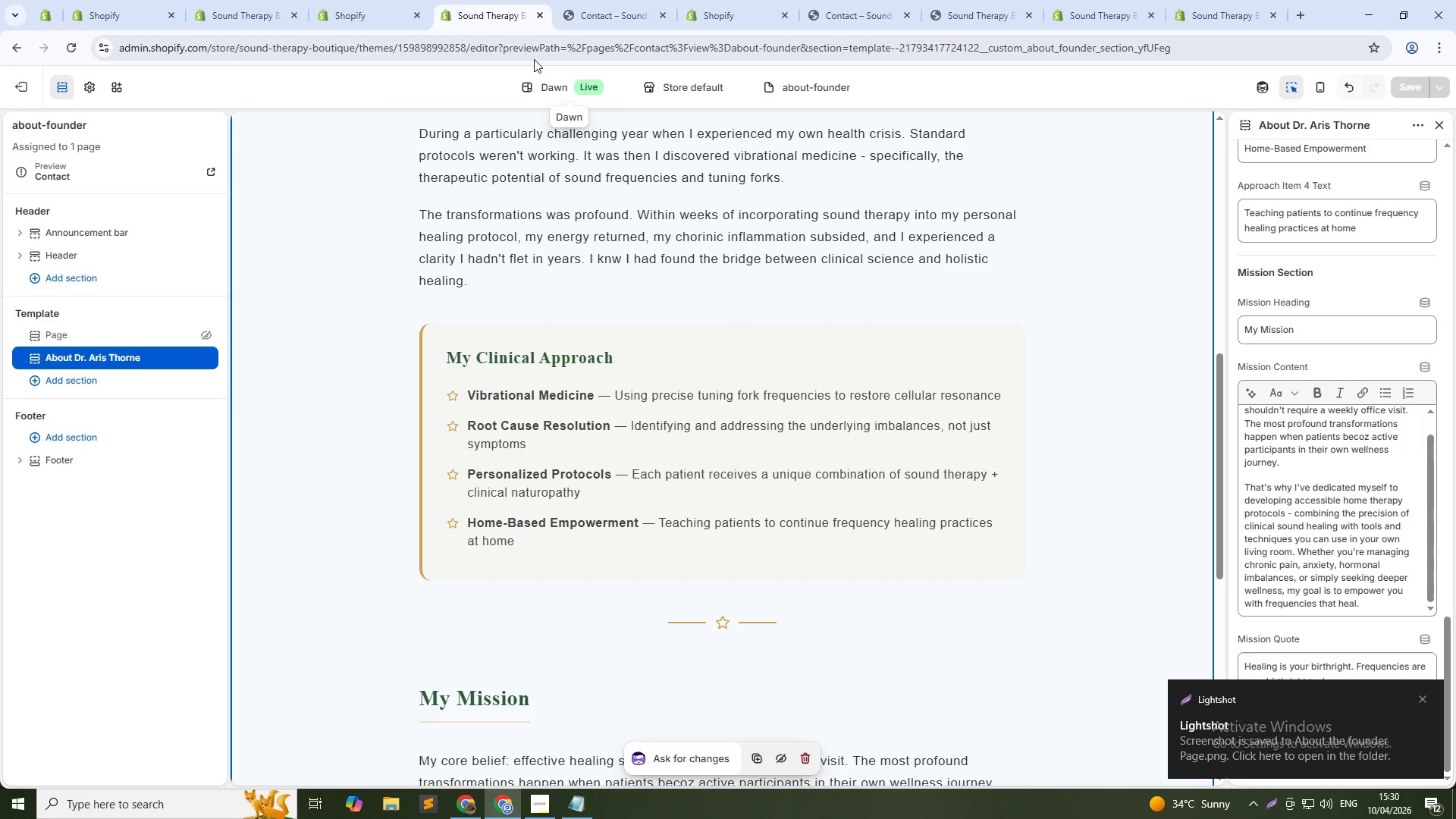 
left_click([391, 0])
 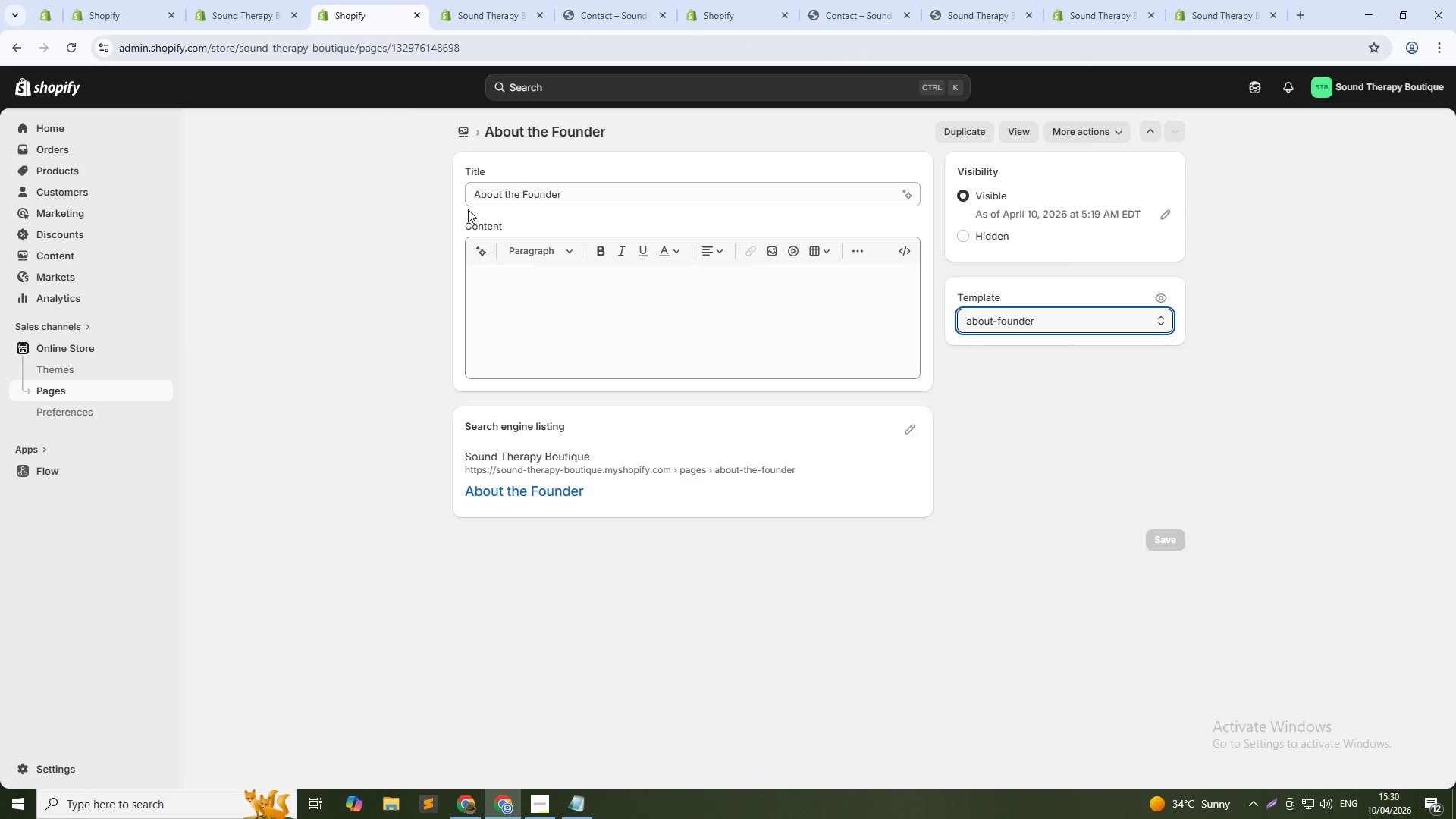 
wait(10.34)
 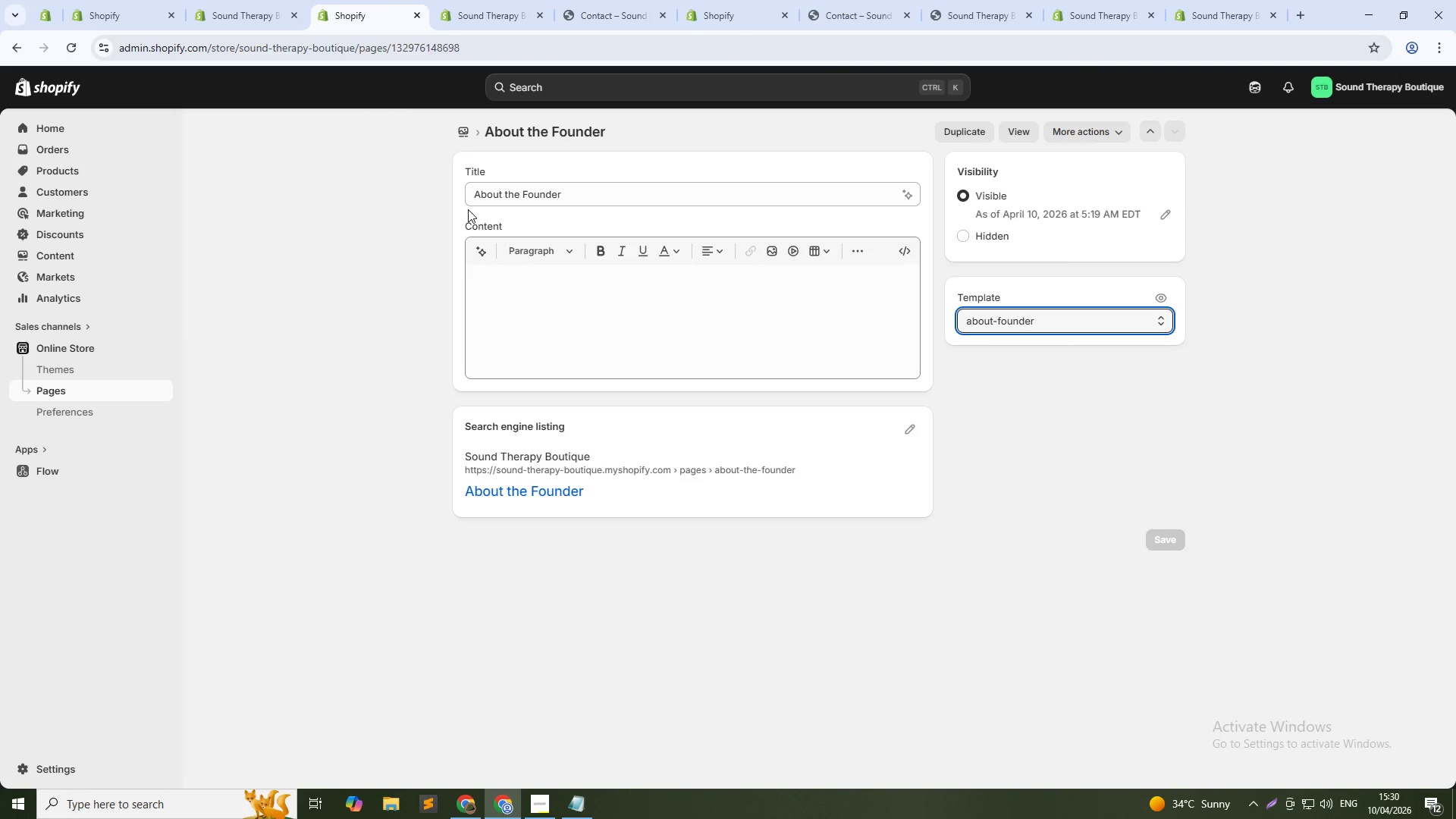 
hold_key(key=ControlLeft, duration=0.45)
left_click([61, 249])
 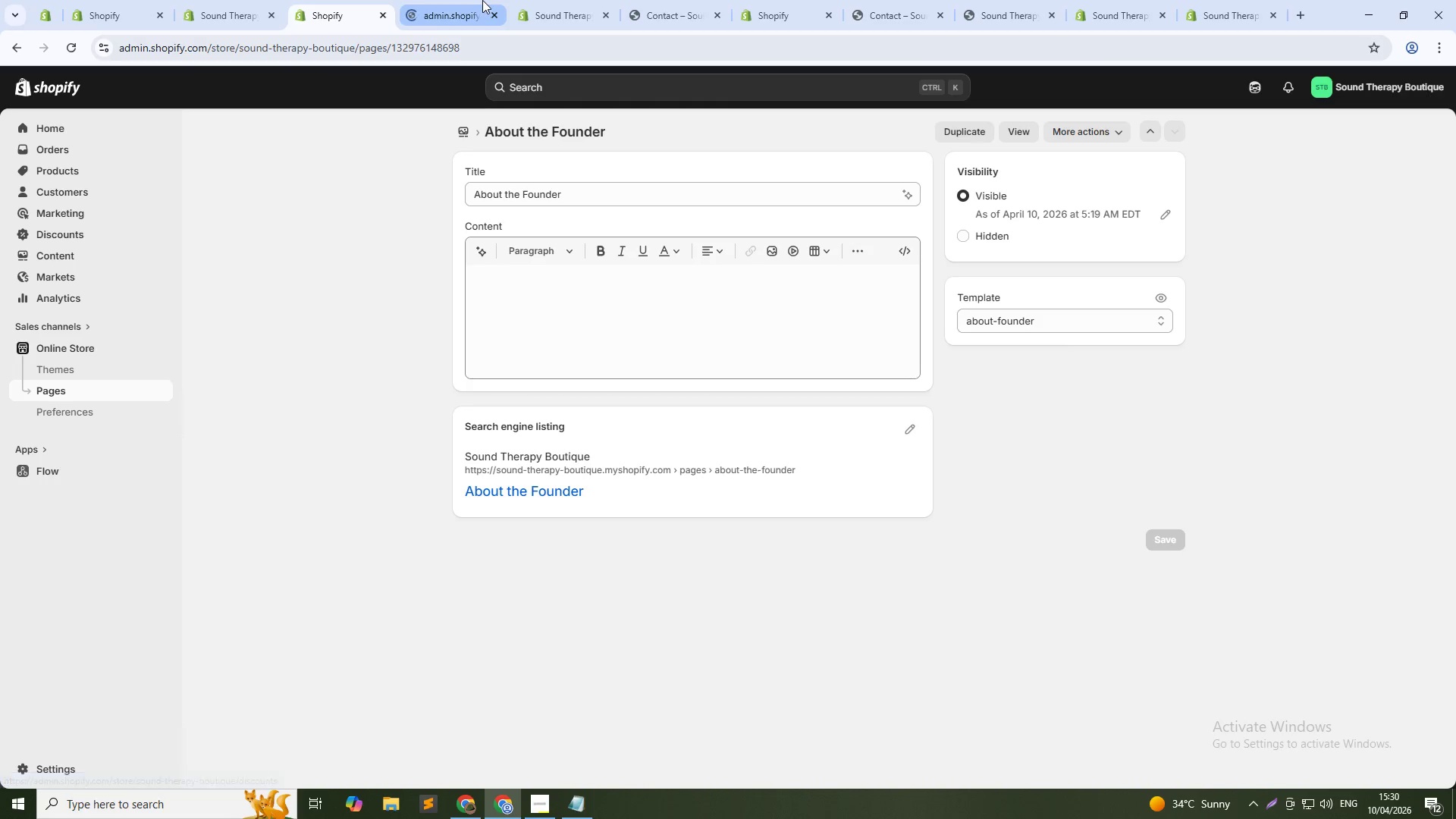 
left_click([464, 0])
 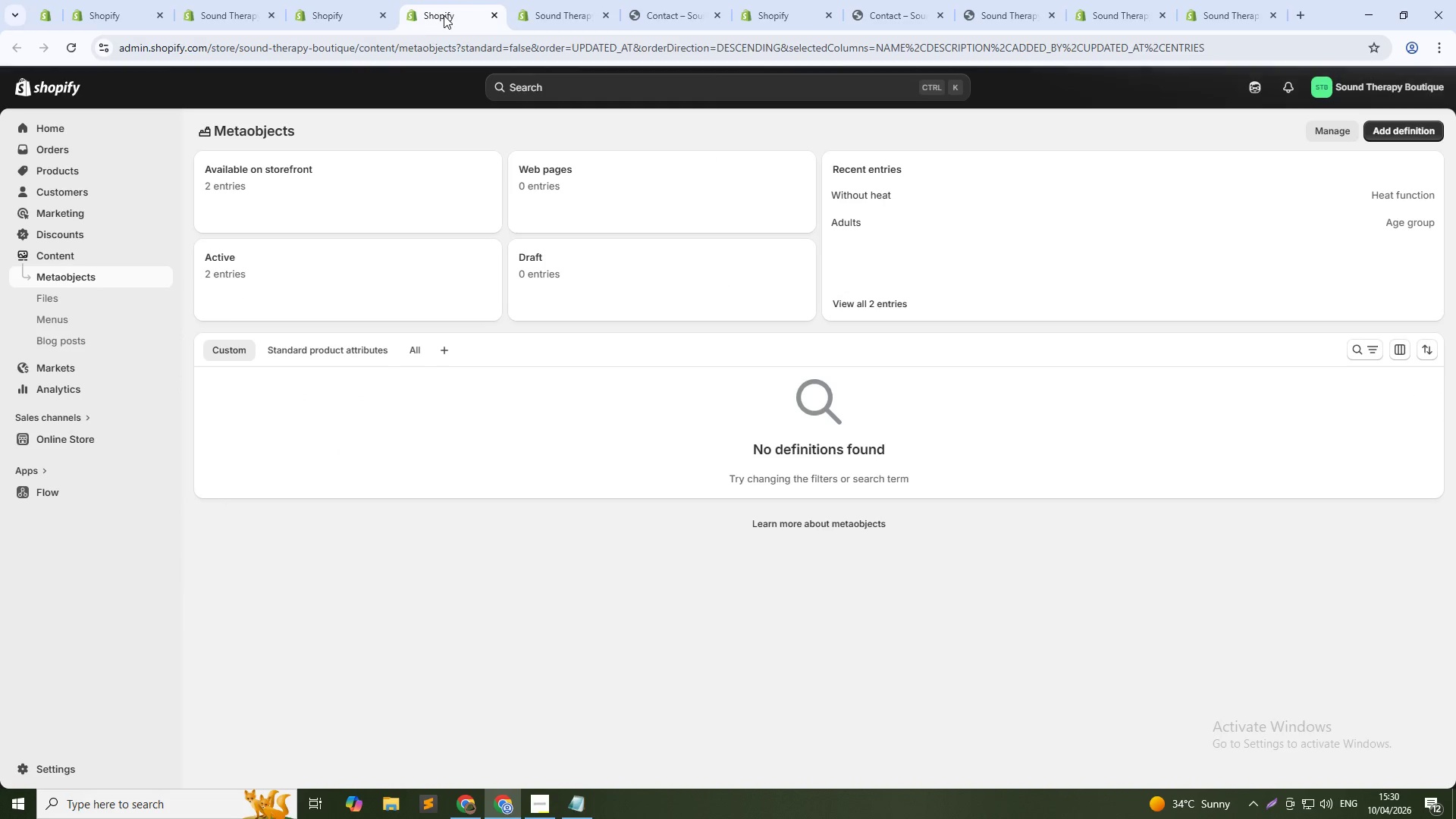 
wait(6.33)
 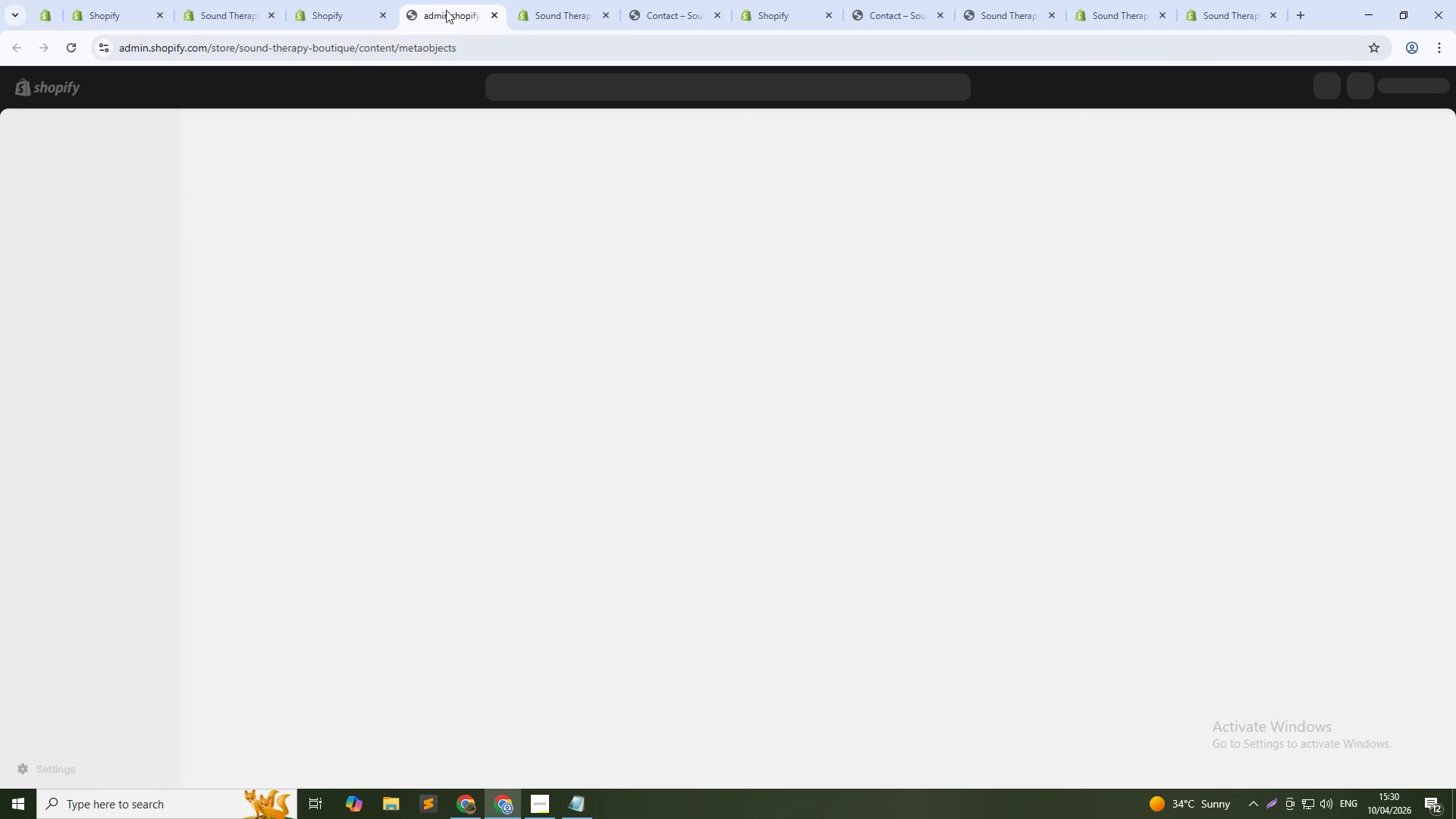 
left_click([74, 318])
 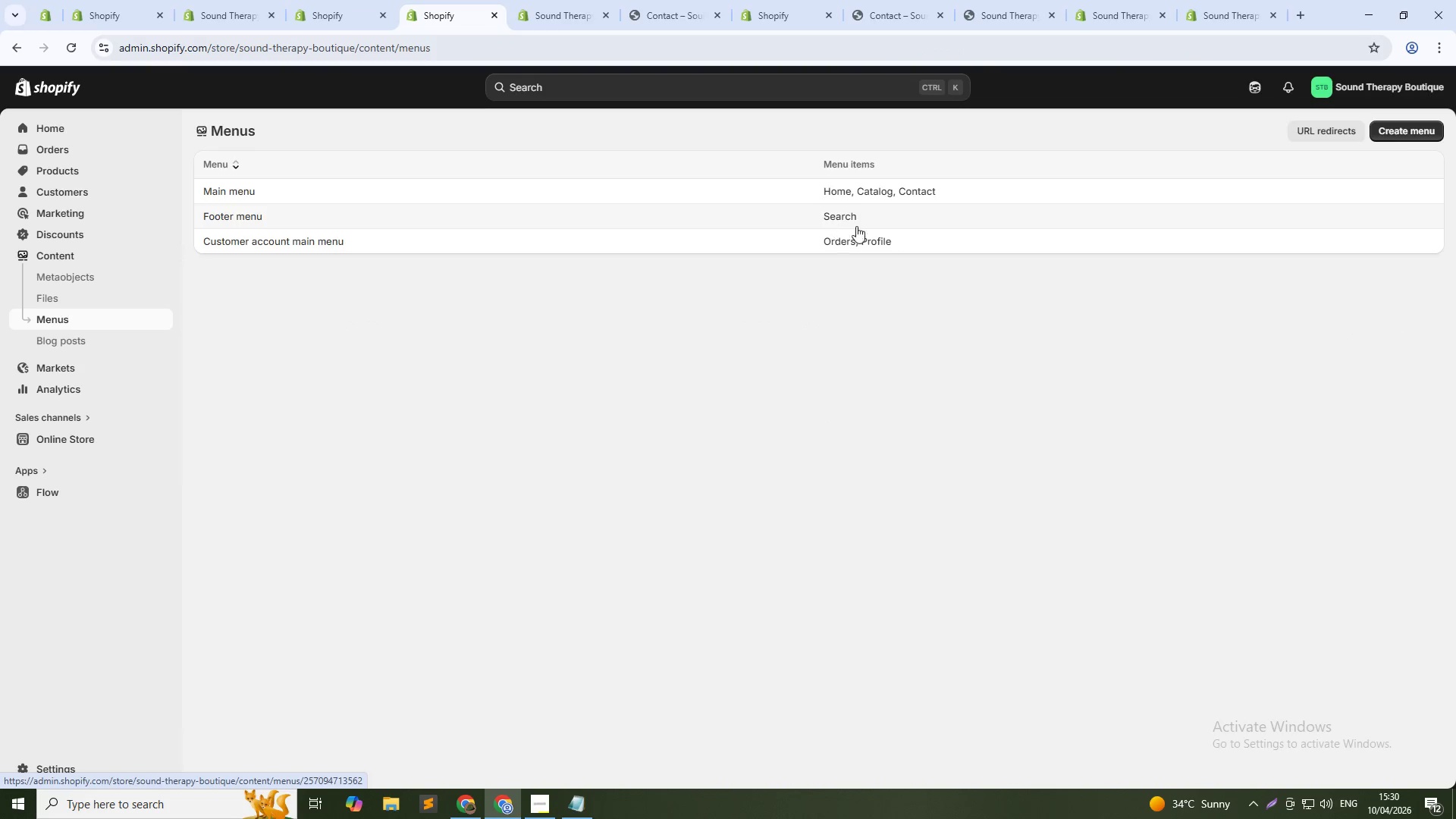 
left_click([874, 188])
 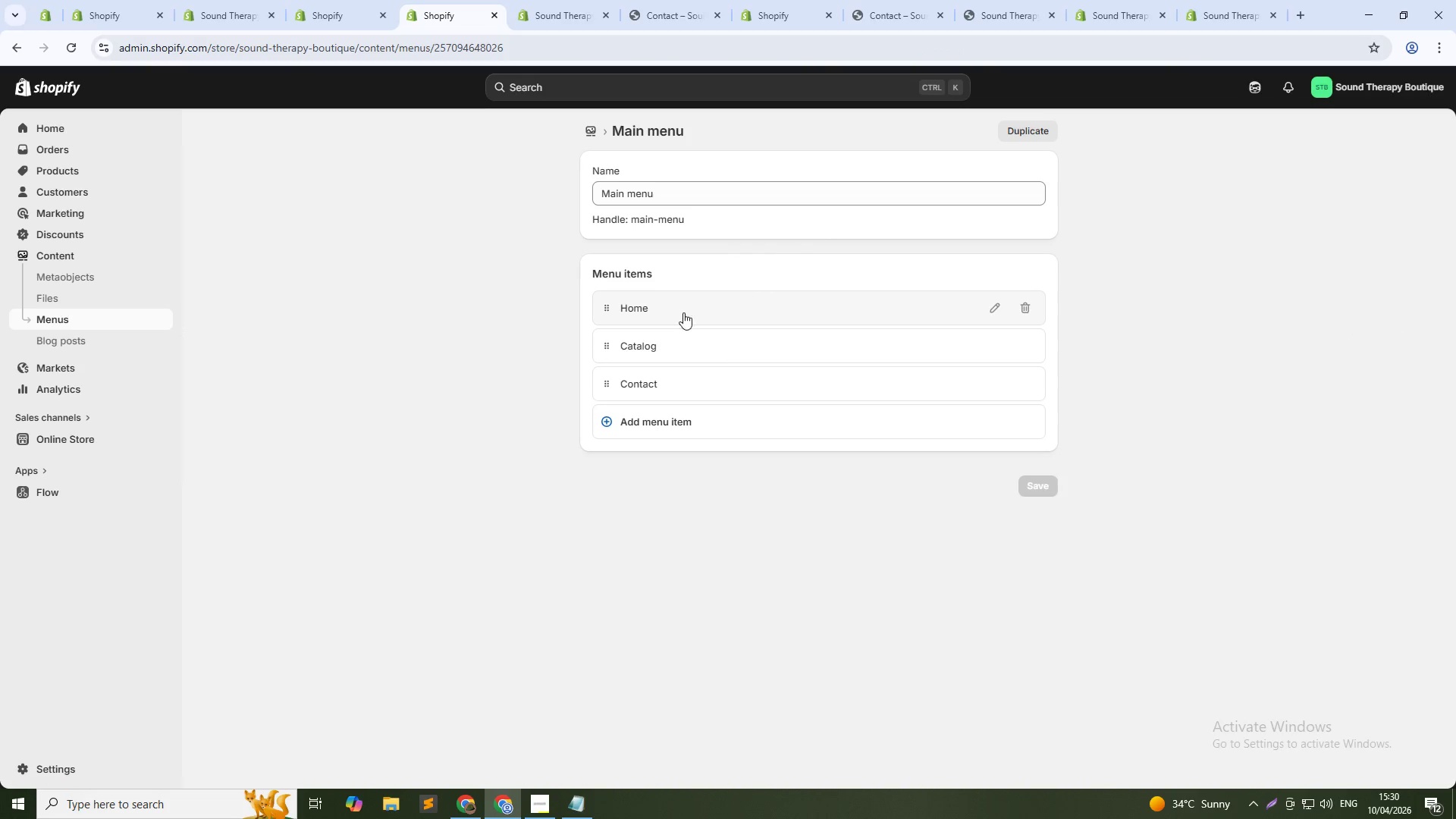 
left_click([662, 343])
 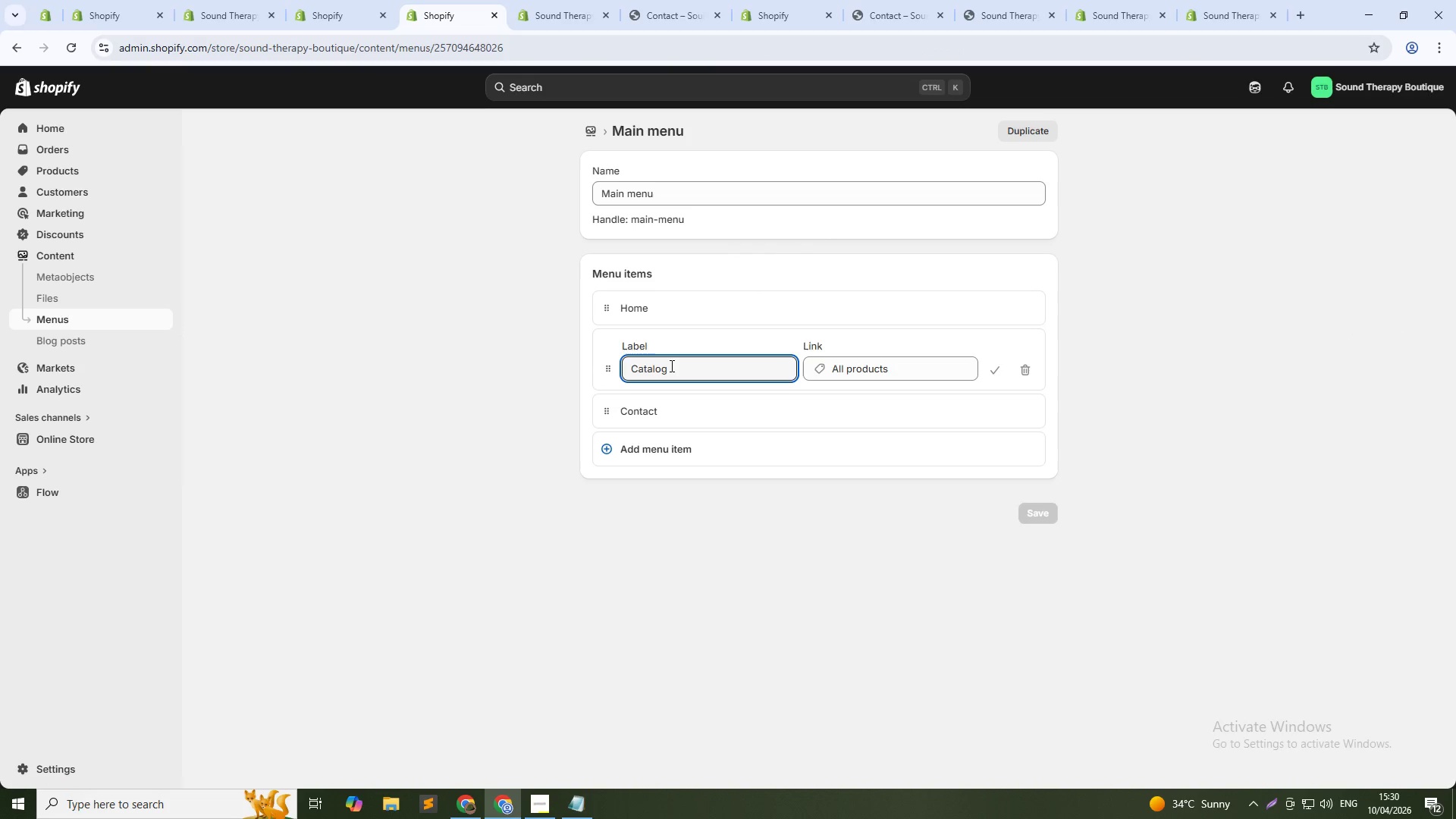 
double_click([670, 366])
 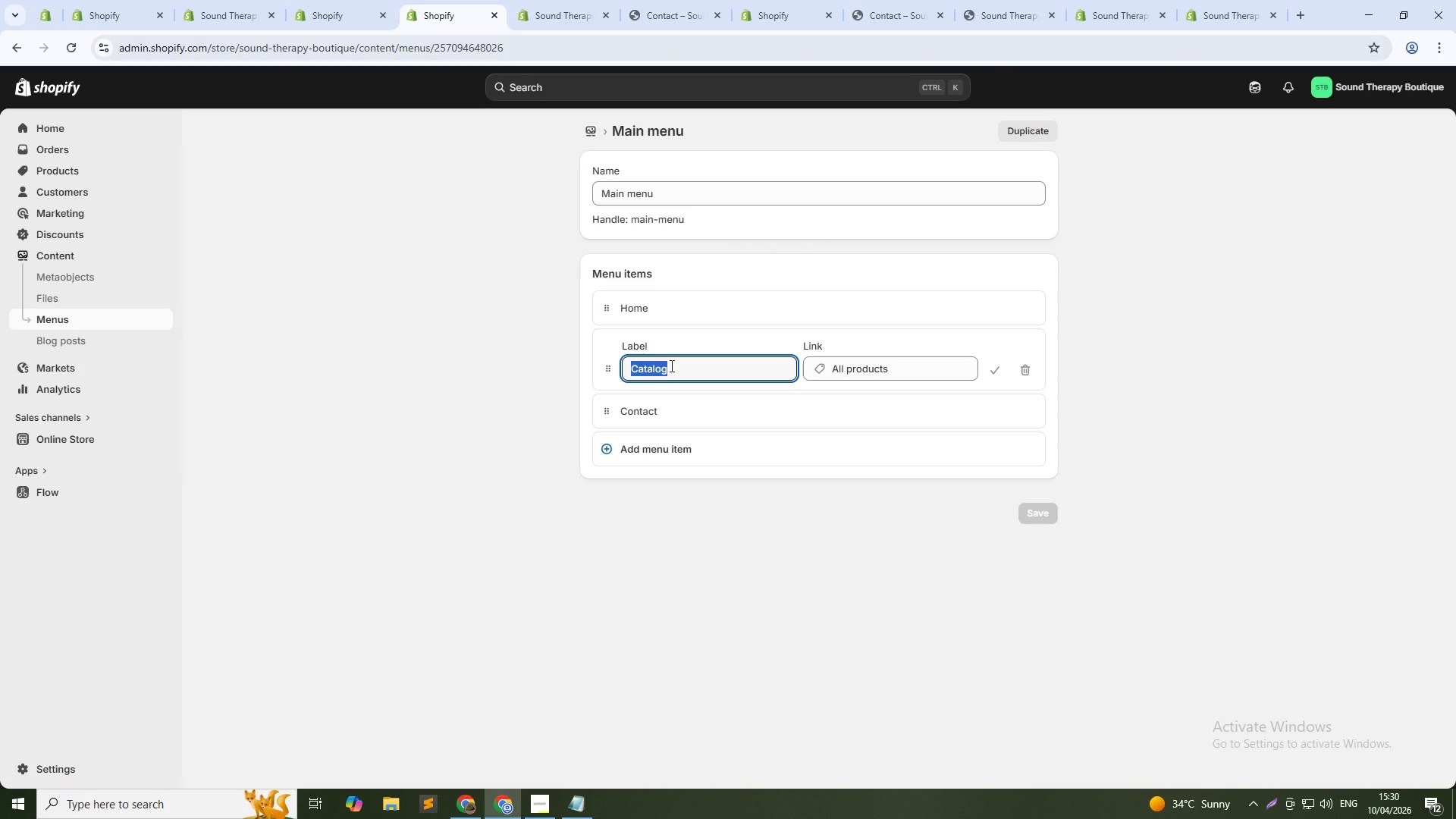 
type(Shop)
 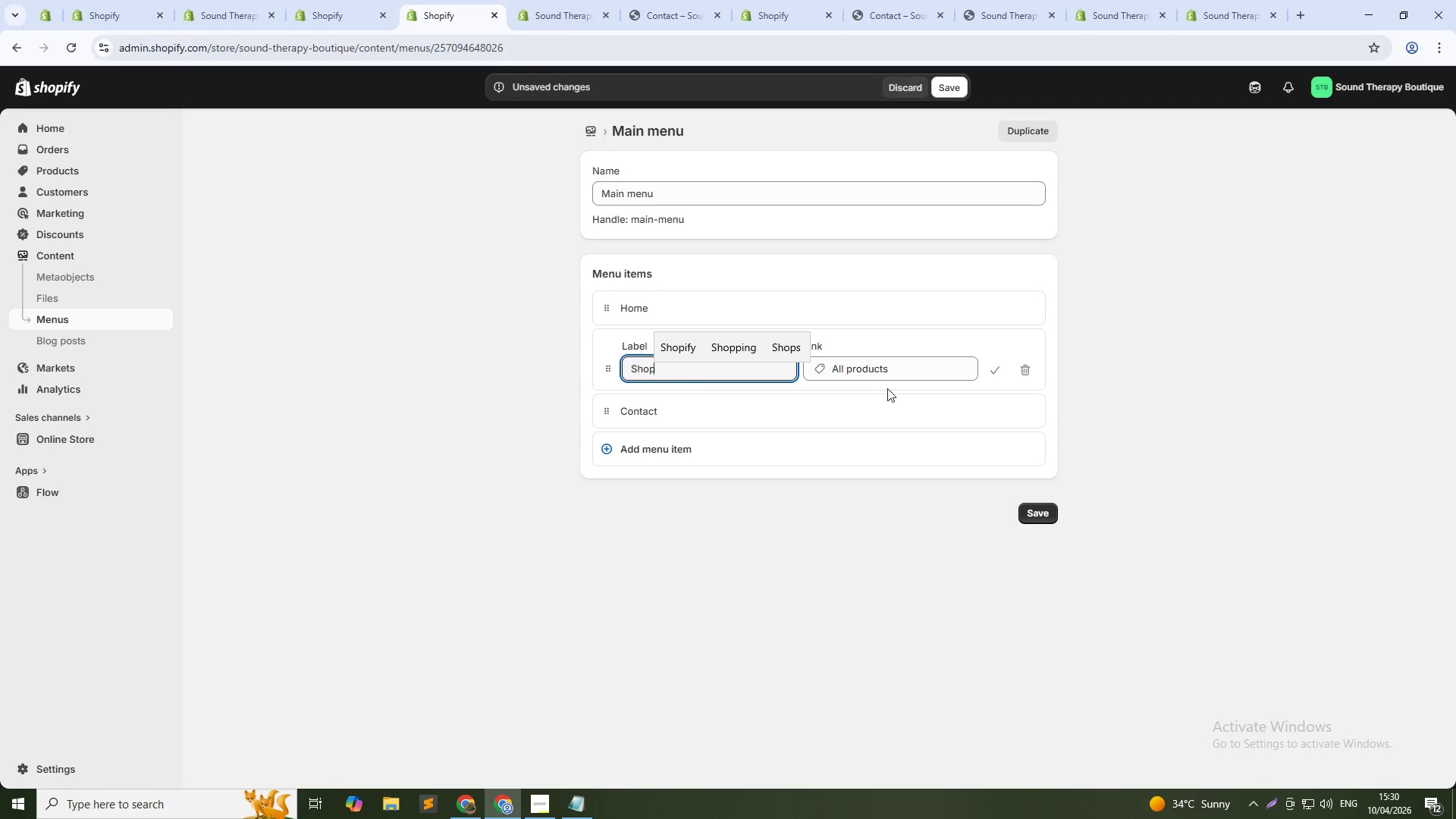 
left_click([916, 373])
 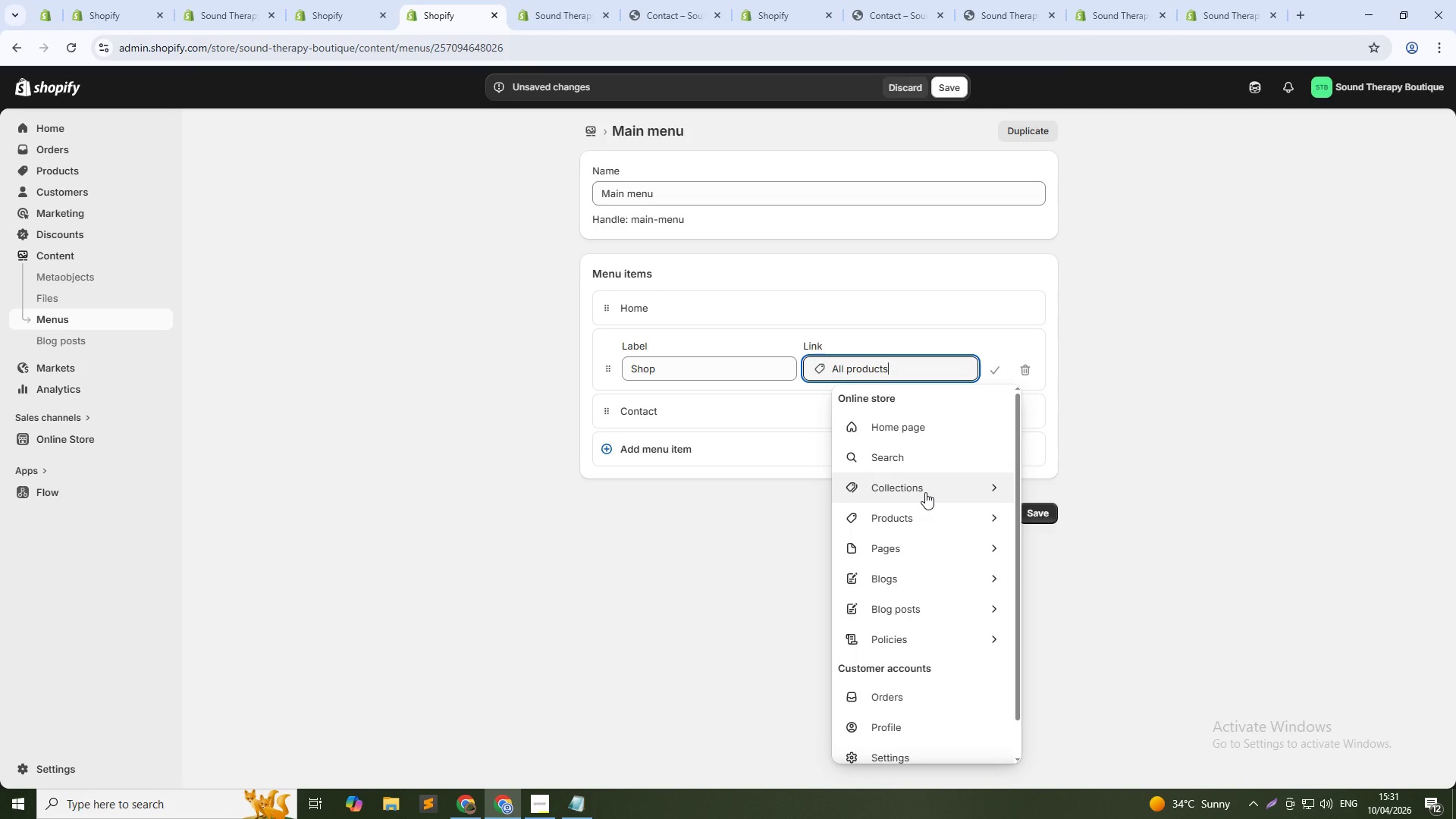 
wait(7.69)
 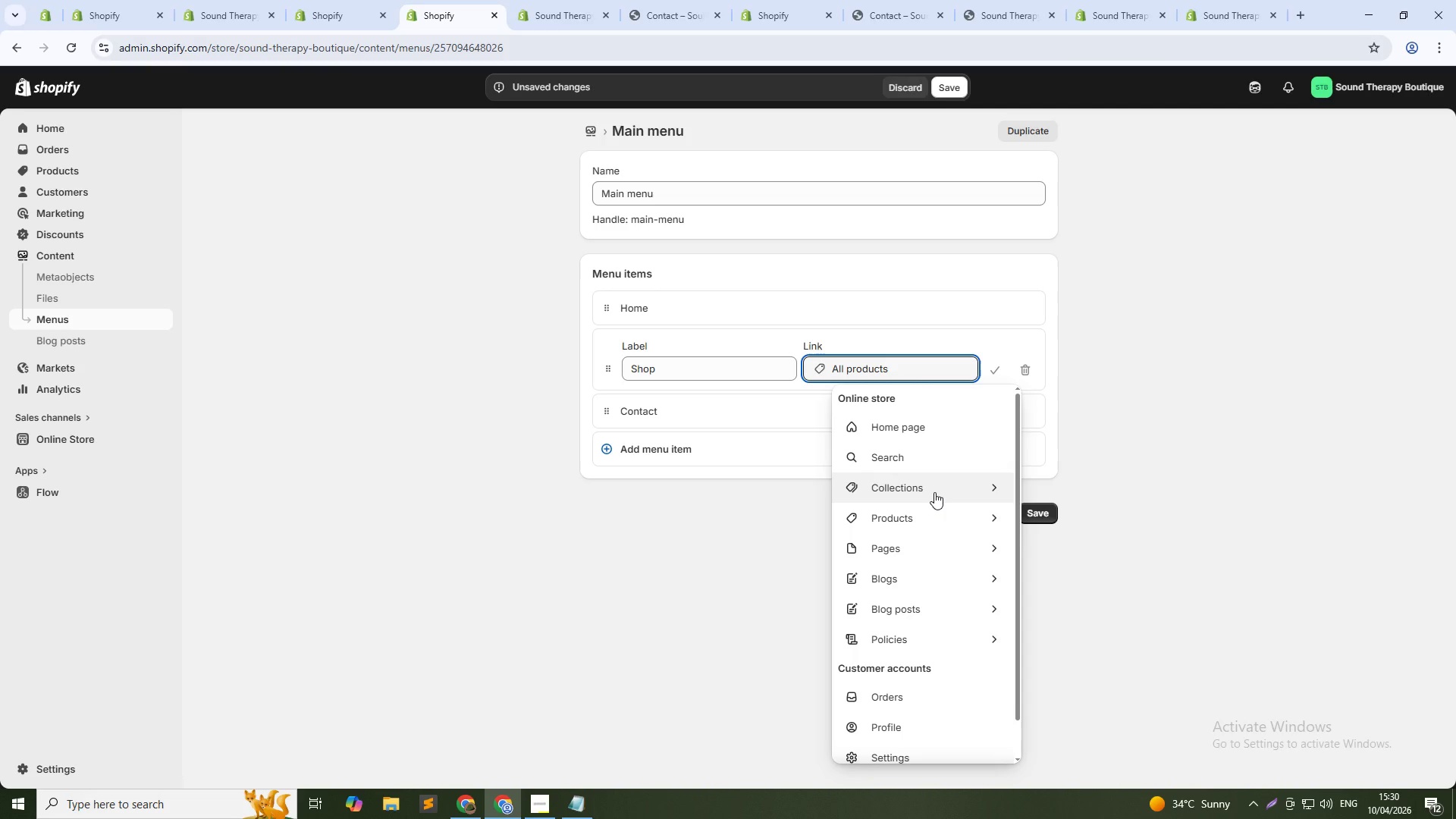 
left_click([629, 460])
 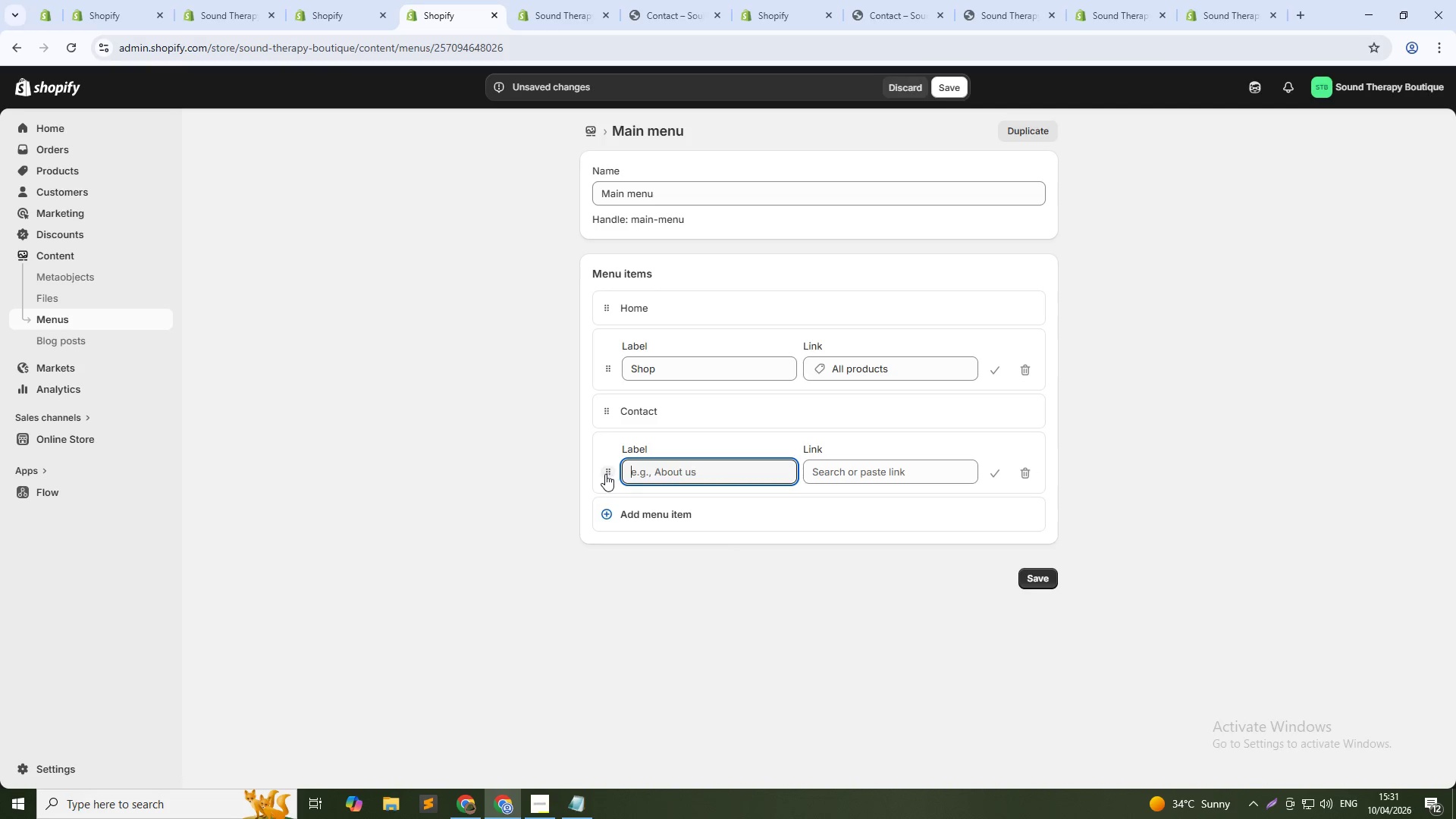 
left_click_drag(start_coordinate=[605, 471], to_coordinate=[644, 433])
 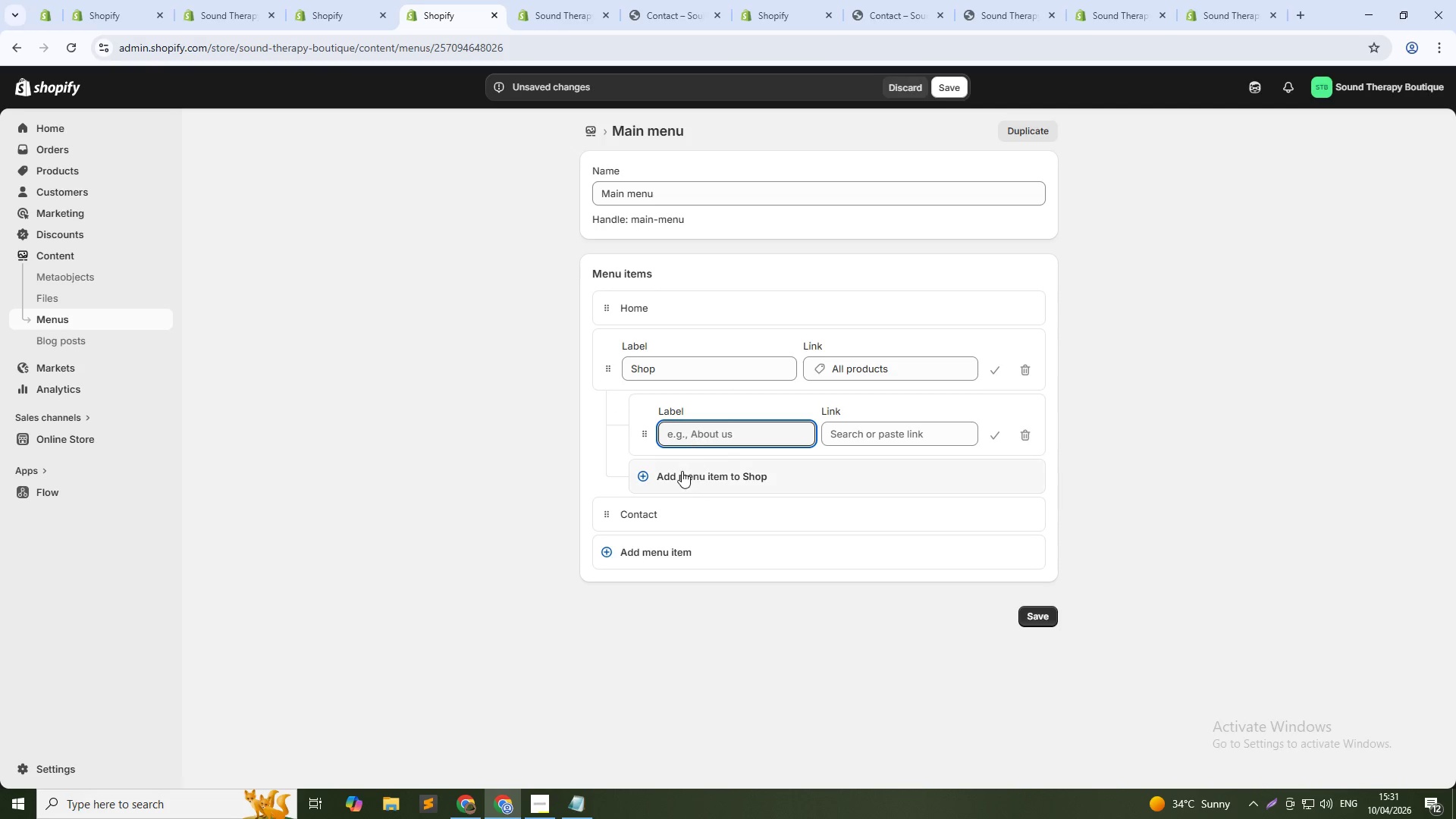 
left_click([682, 471])
 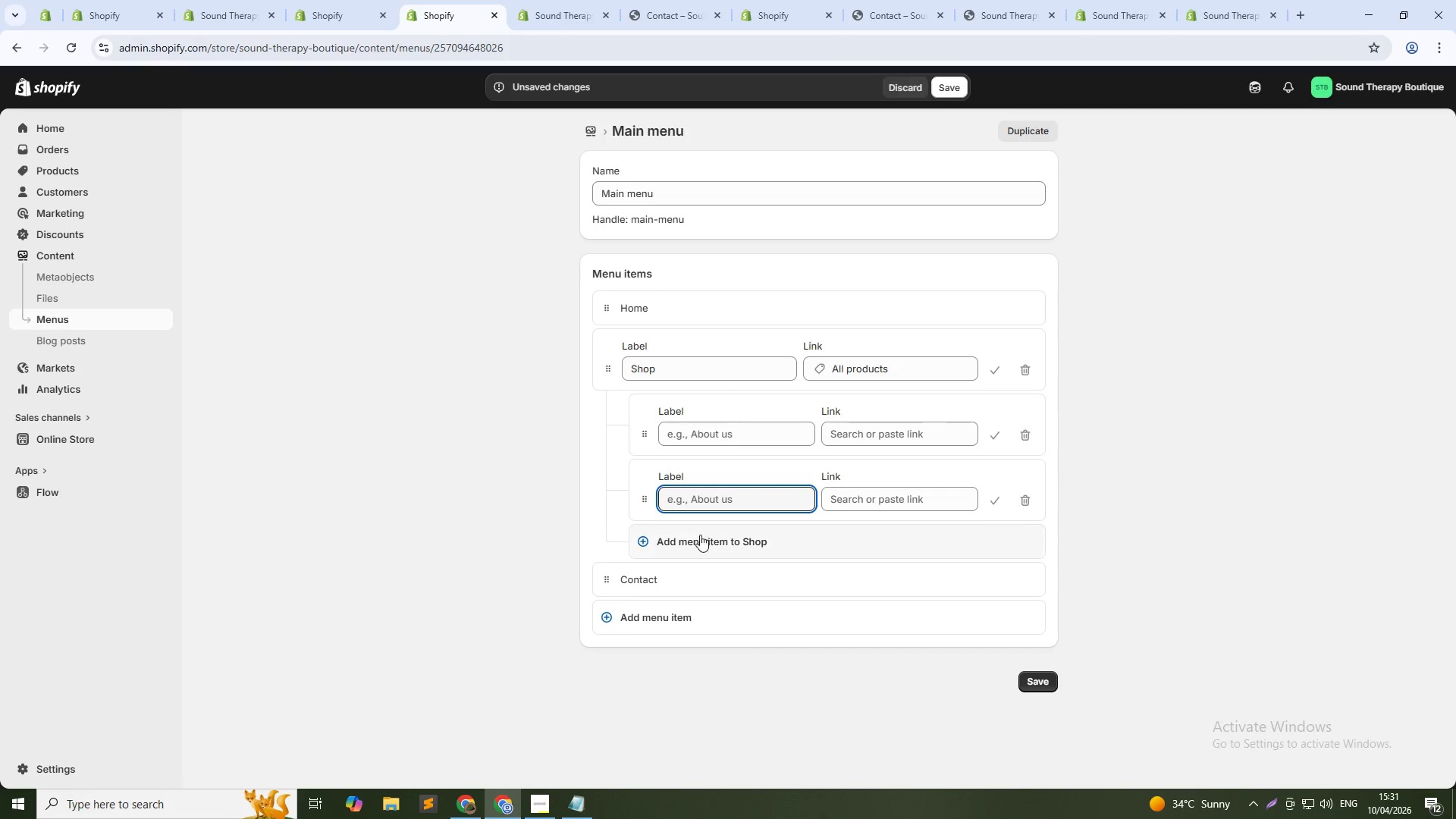 
left_click([701, 535])
 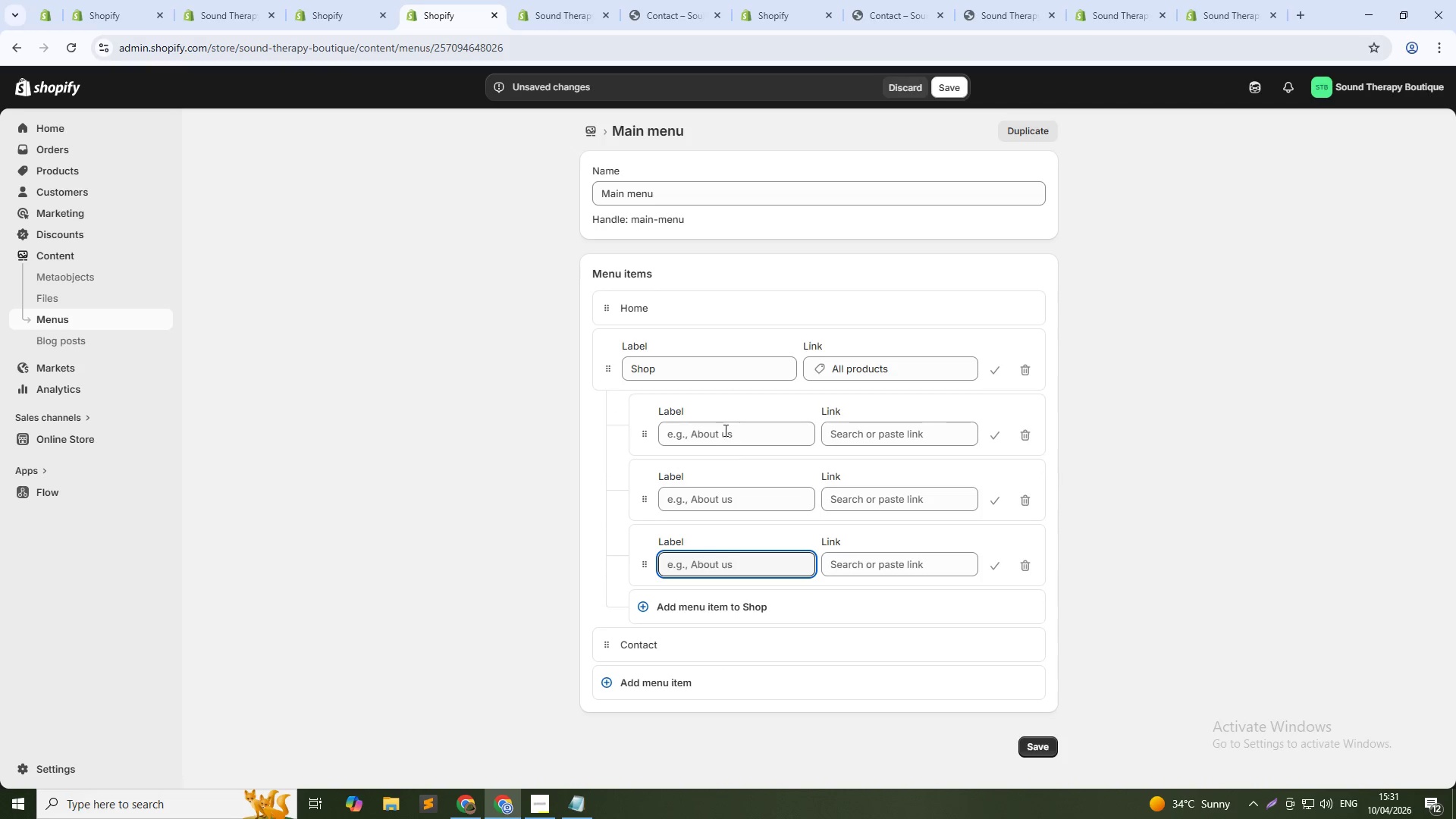 
left_click([724, 430])
 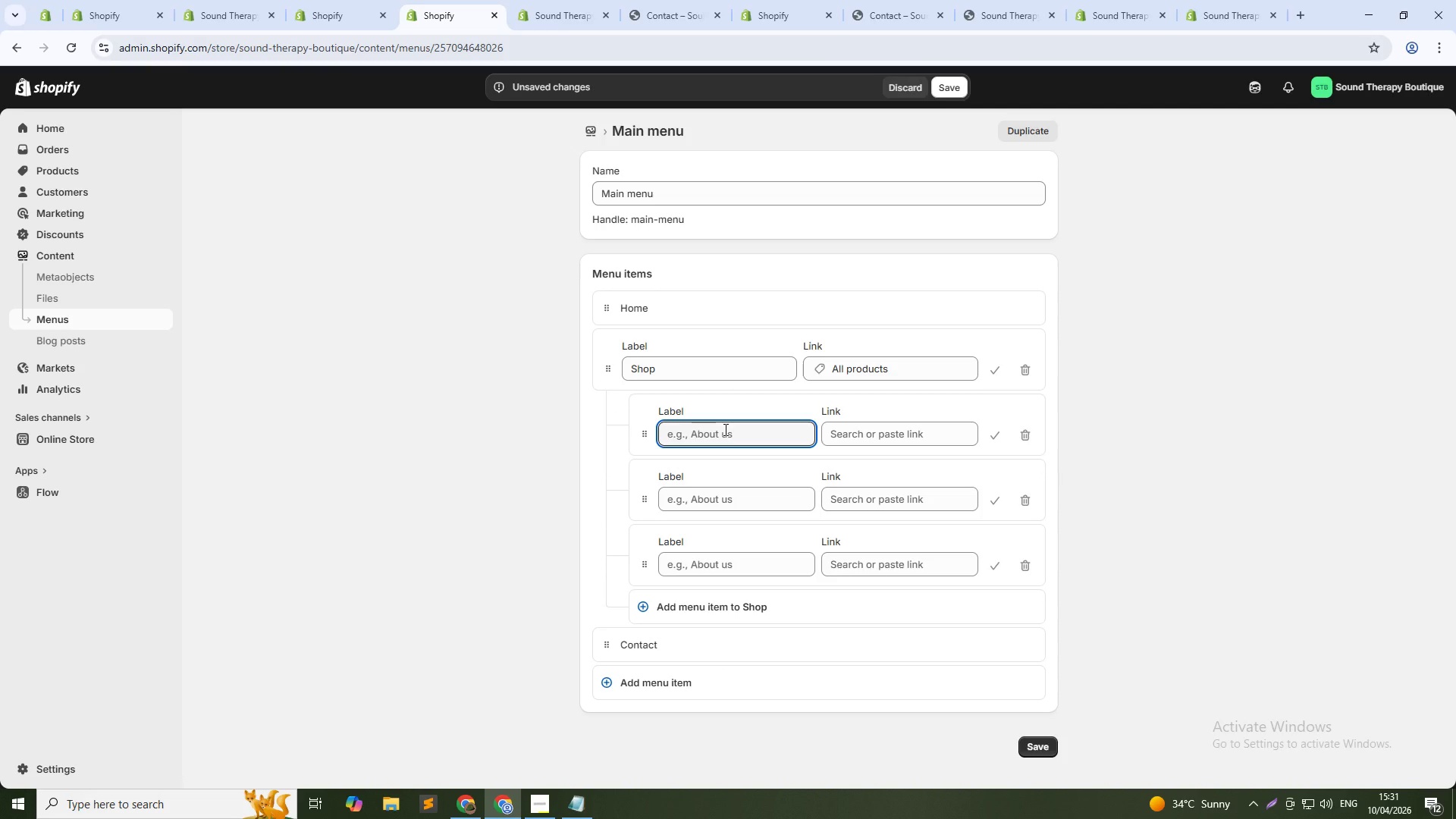 
type(TUning Forks)
 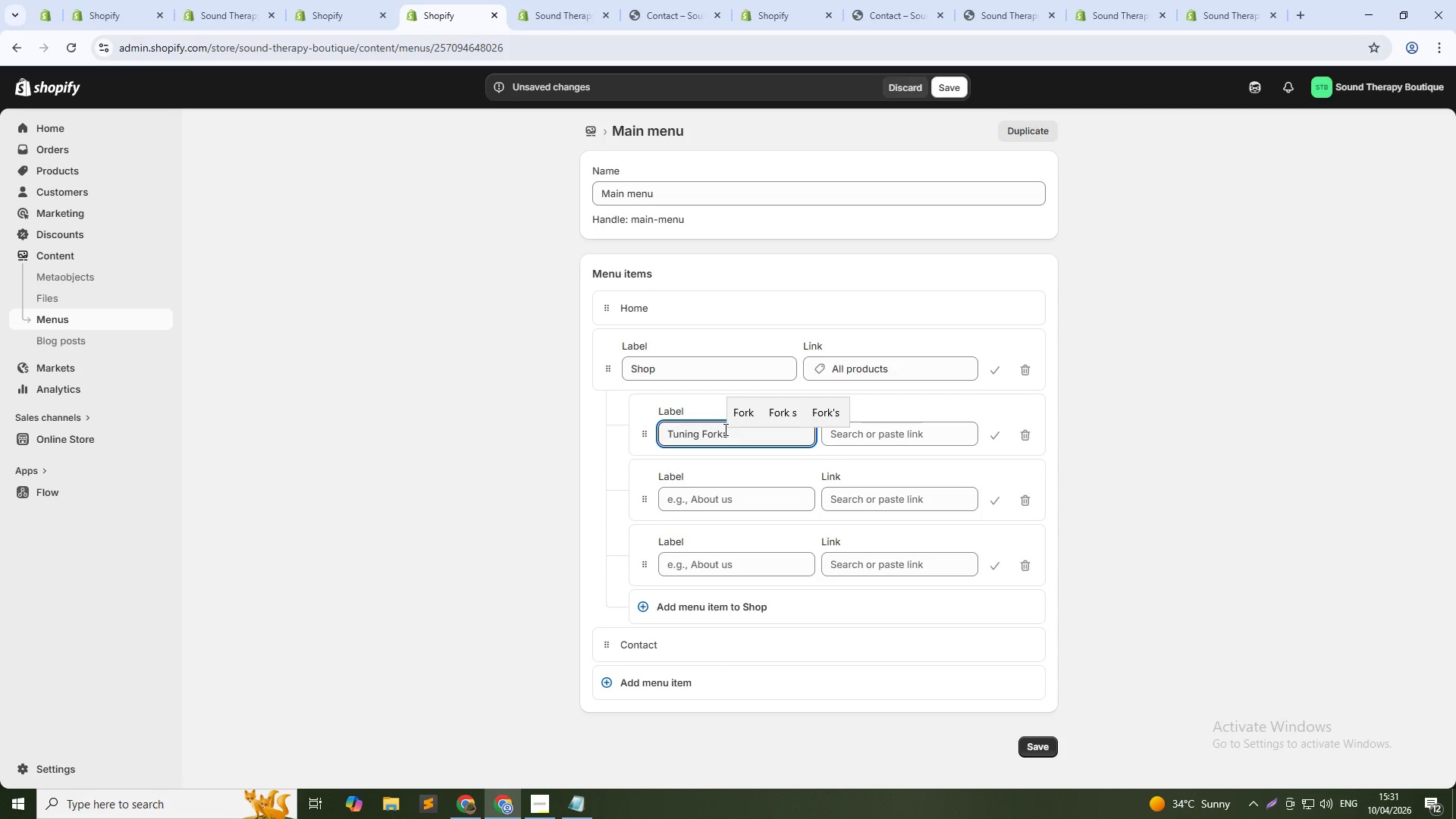 
left_click([712, 508])
 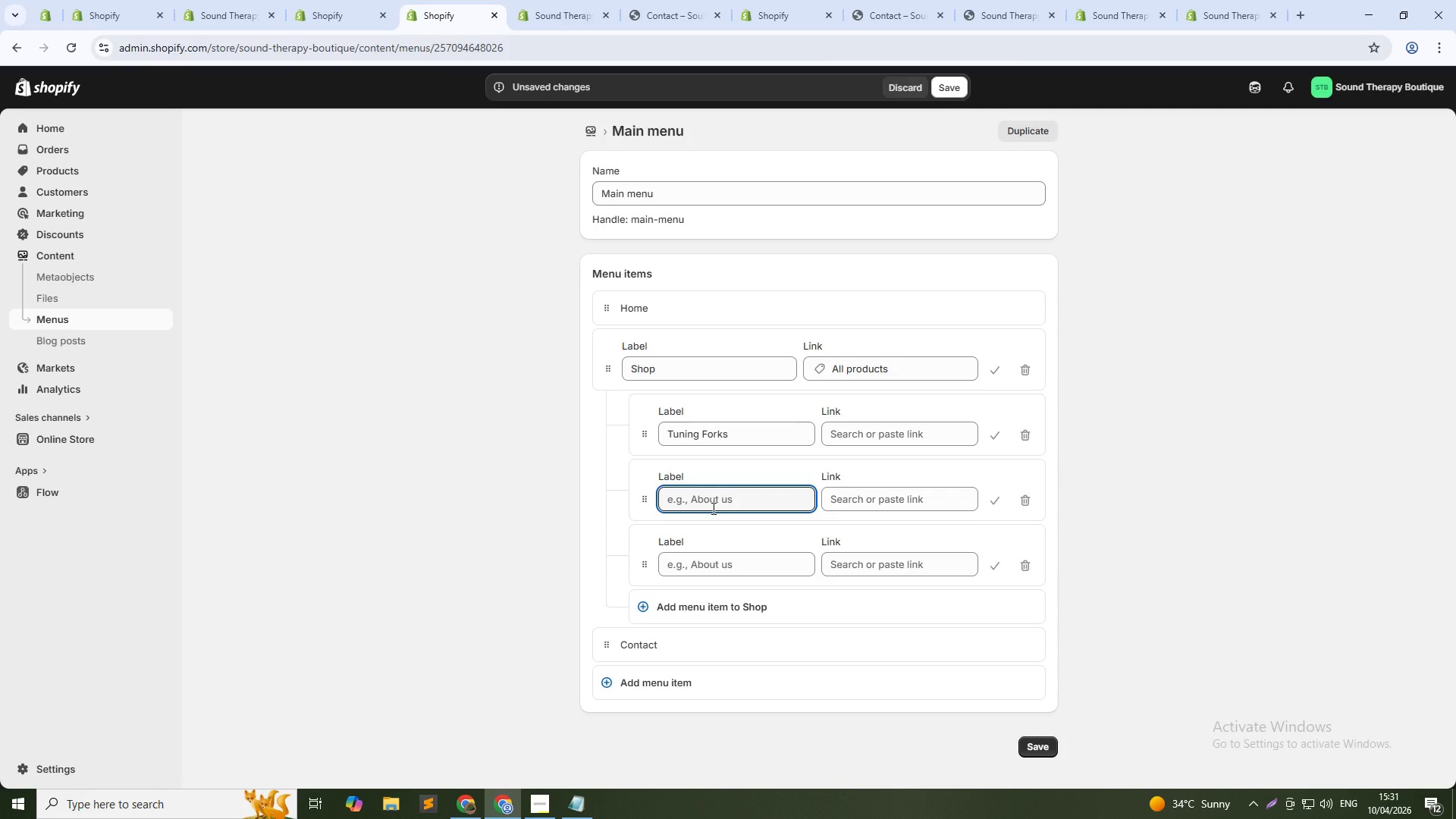 
type(SInging Bowls)
 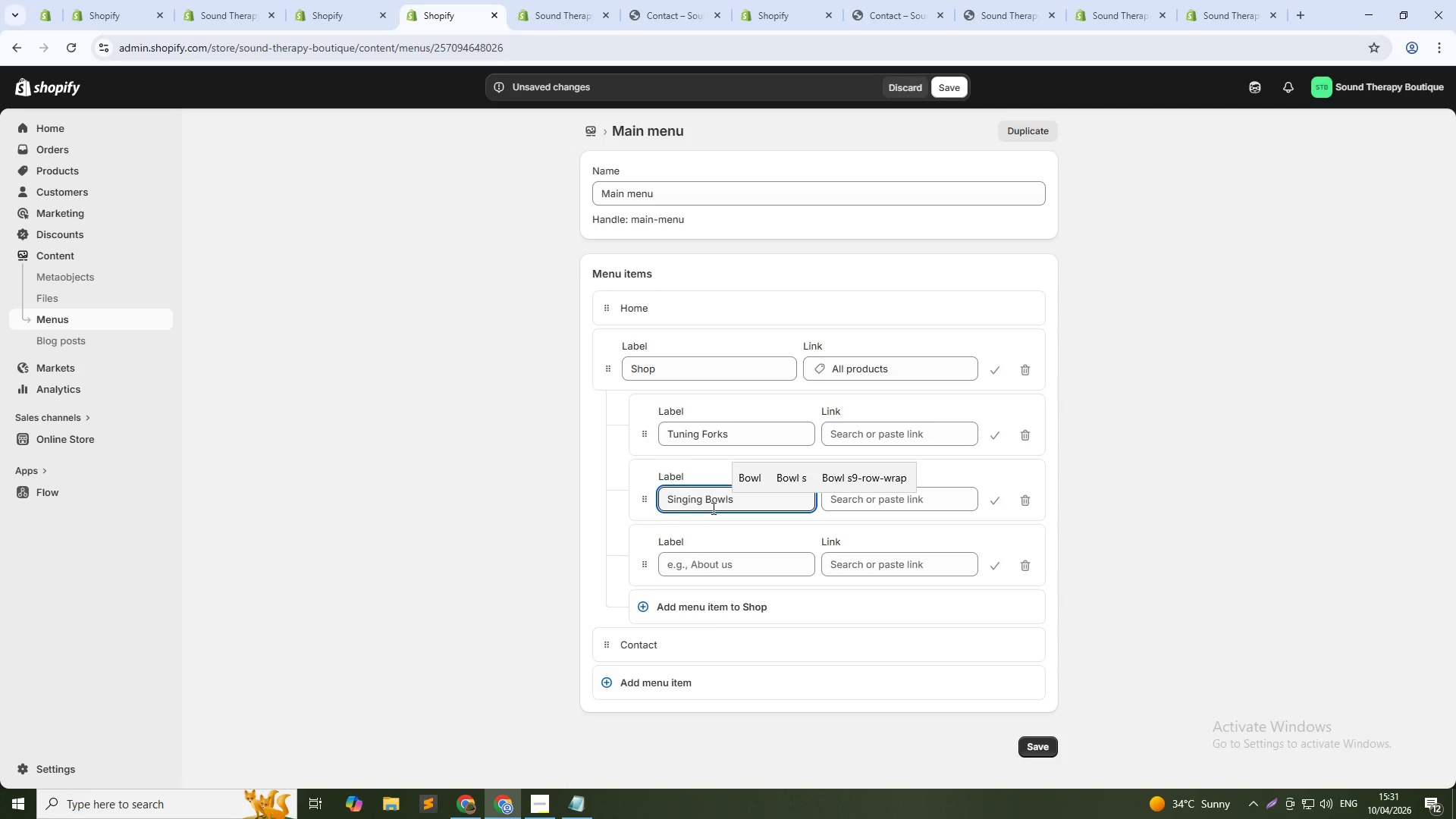 
left_click([720, 566])
 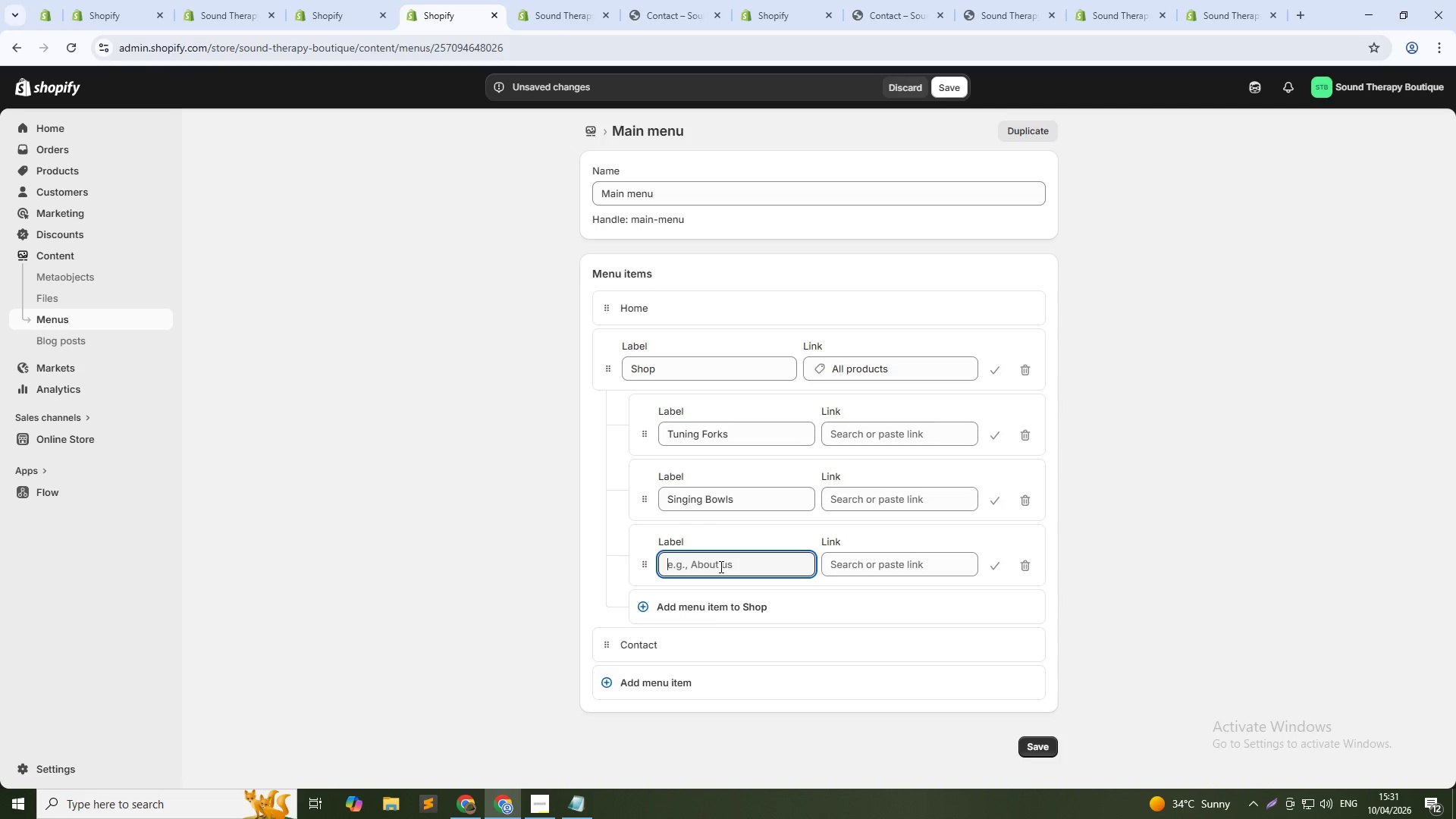 
type(Starter Kits)
 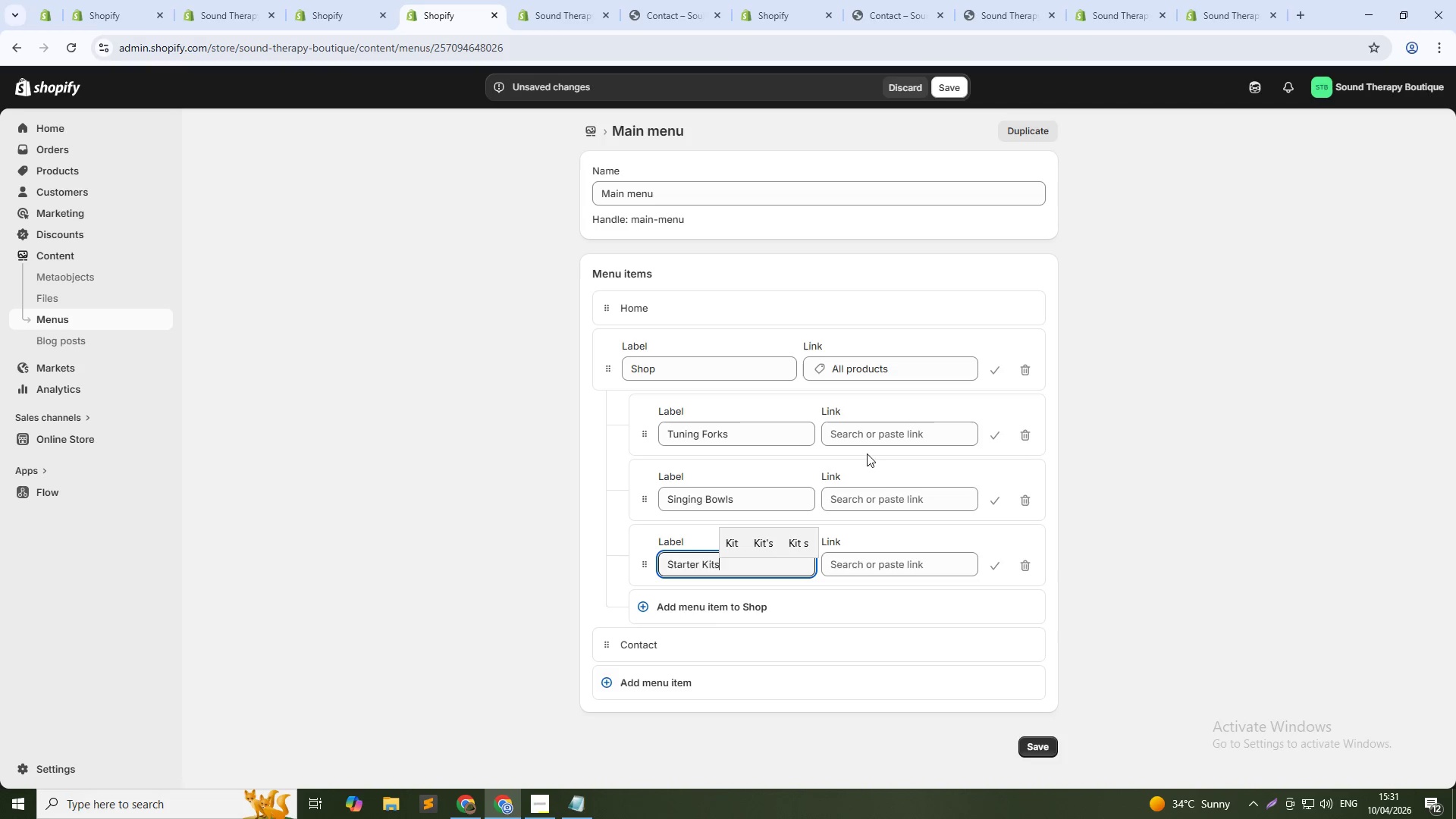 
left_click([880, 426])
 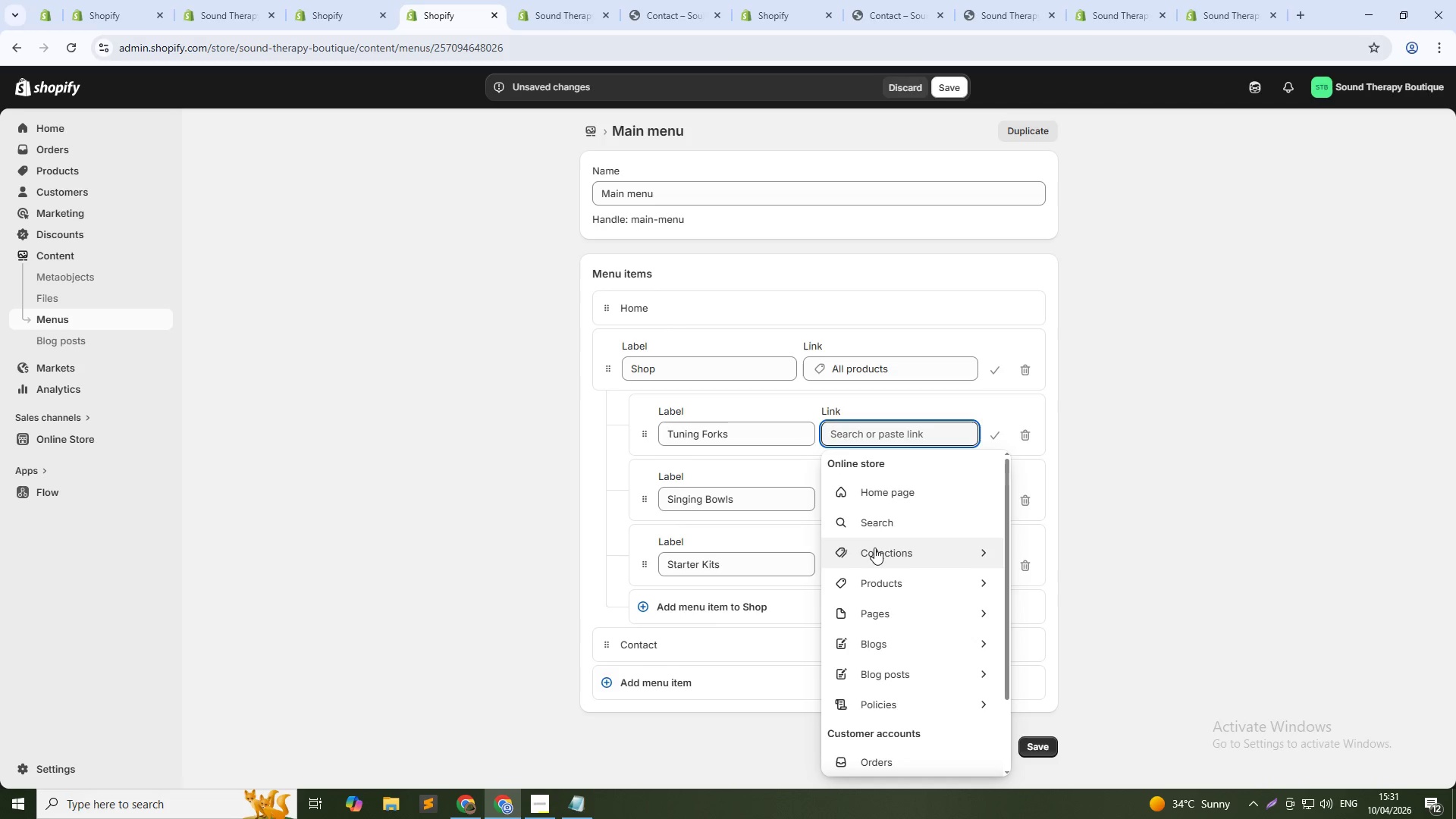 
left_click([875, 549])
 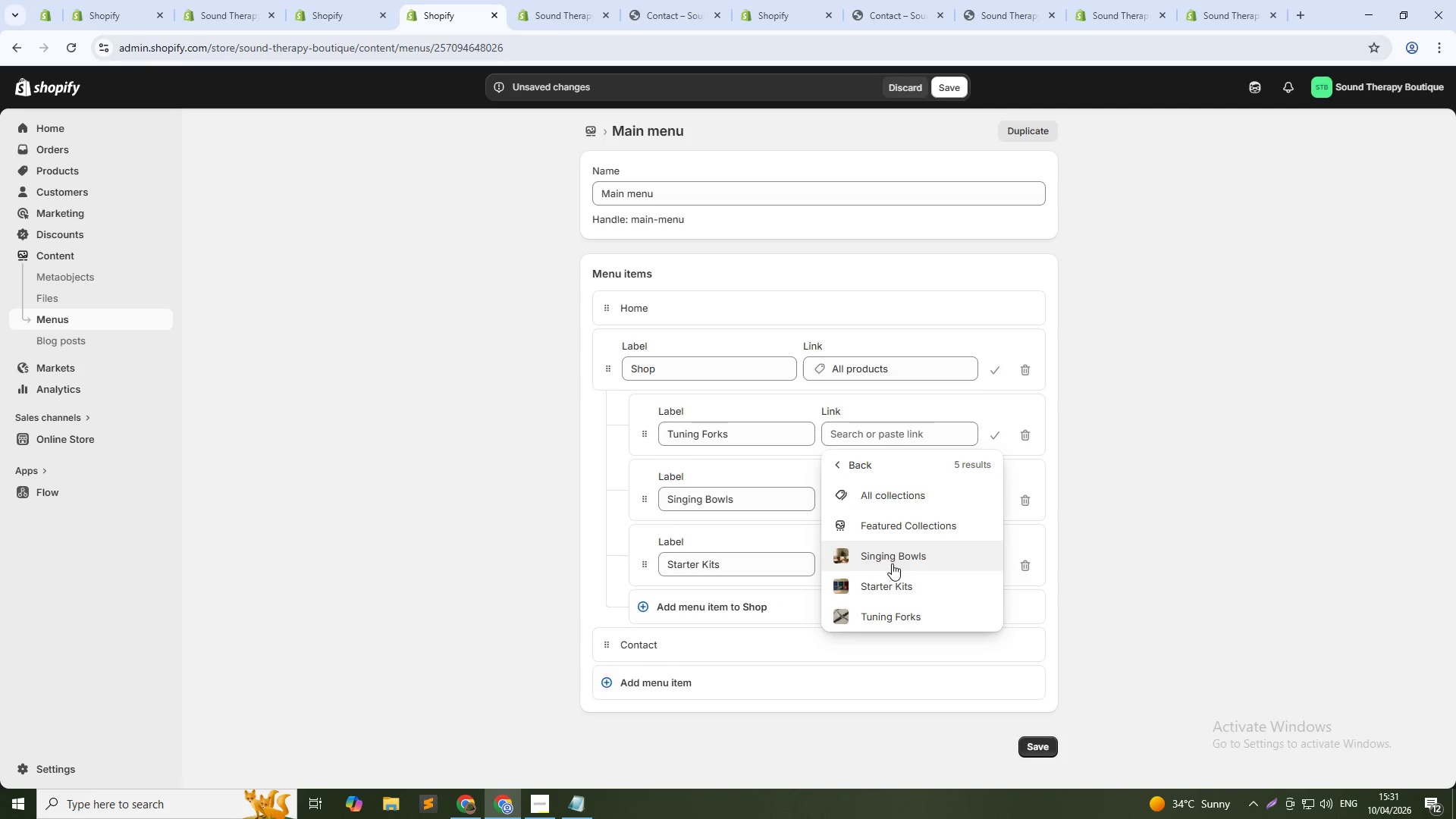 
left_click([884, 613])
 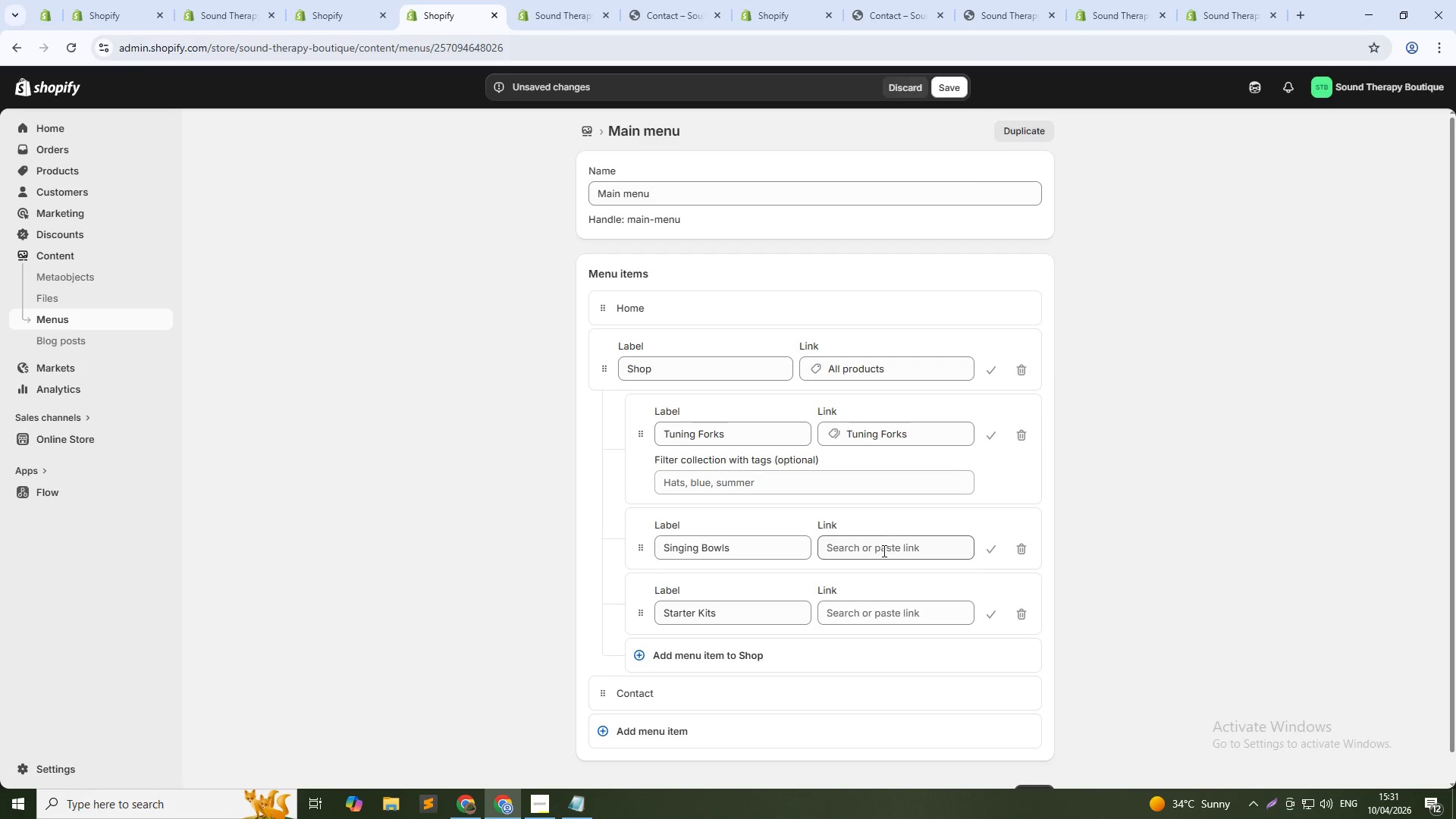 
left_click([883, 551])
 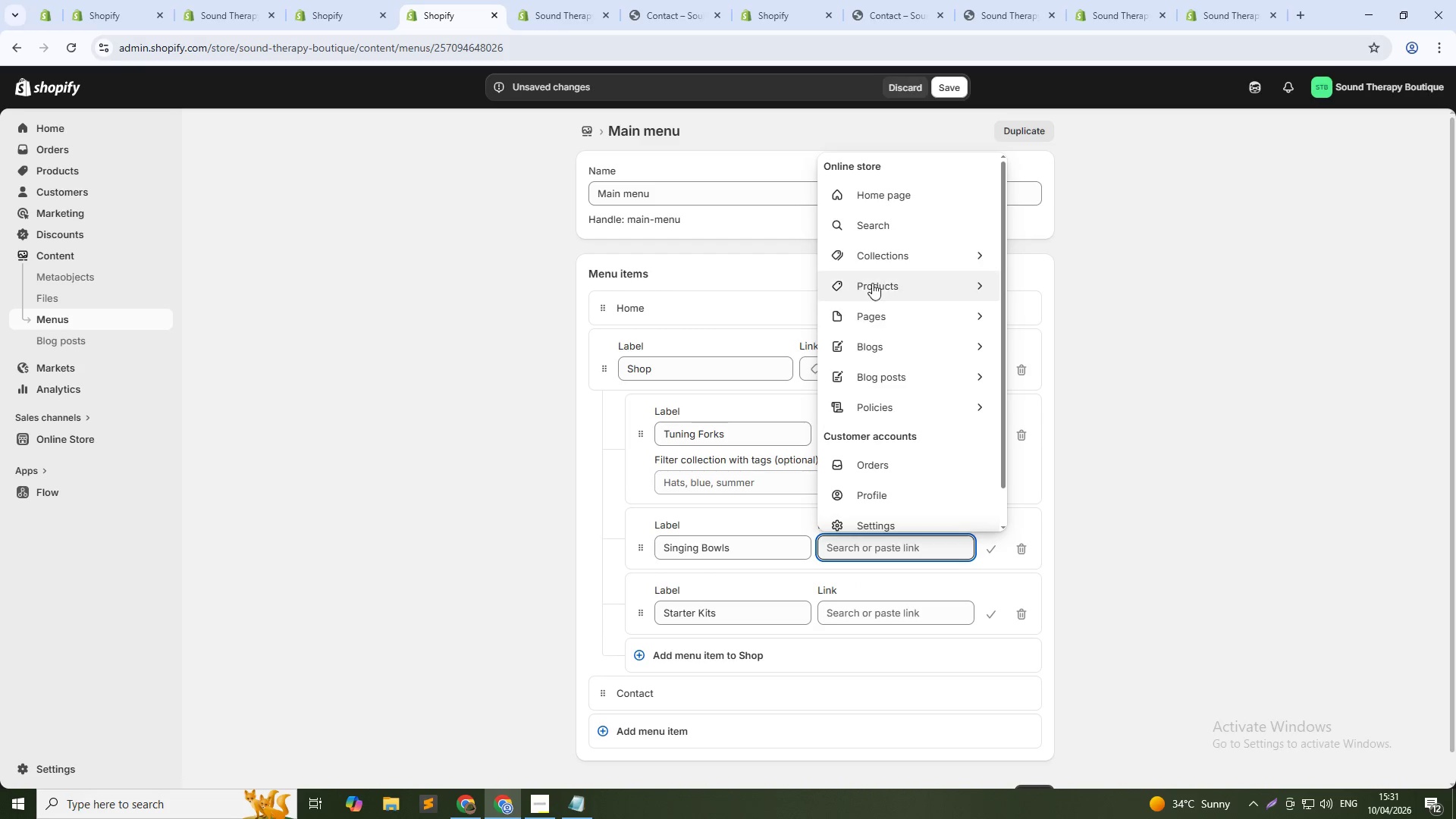 
left_click([886, 256])
 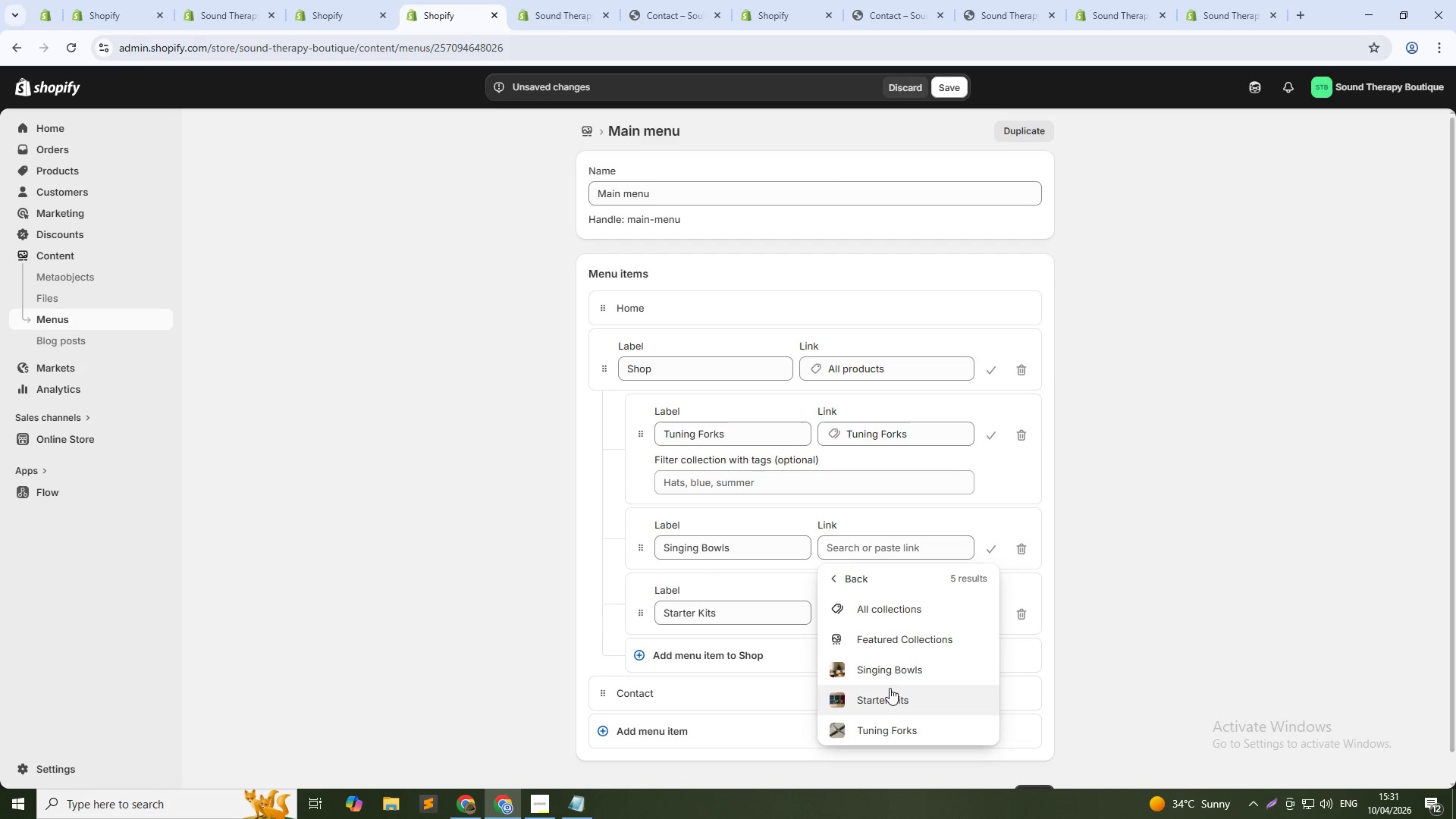 
left_click([896, 669])
 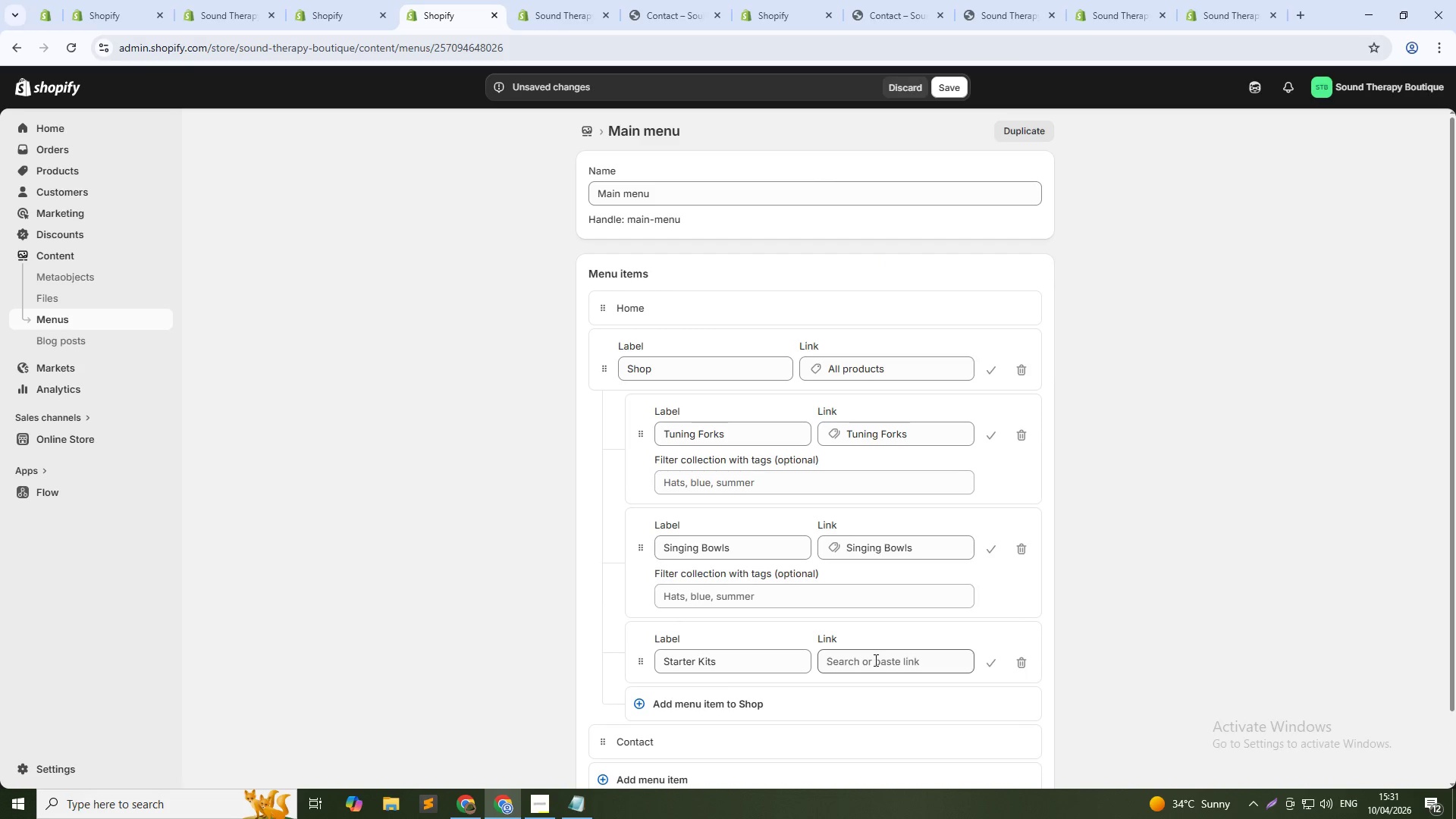 
left_click([874, 660])
 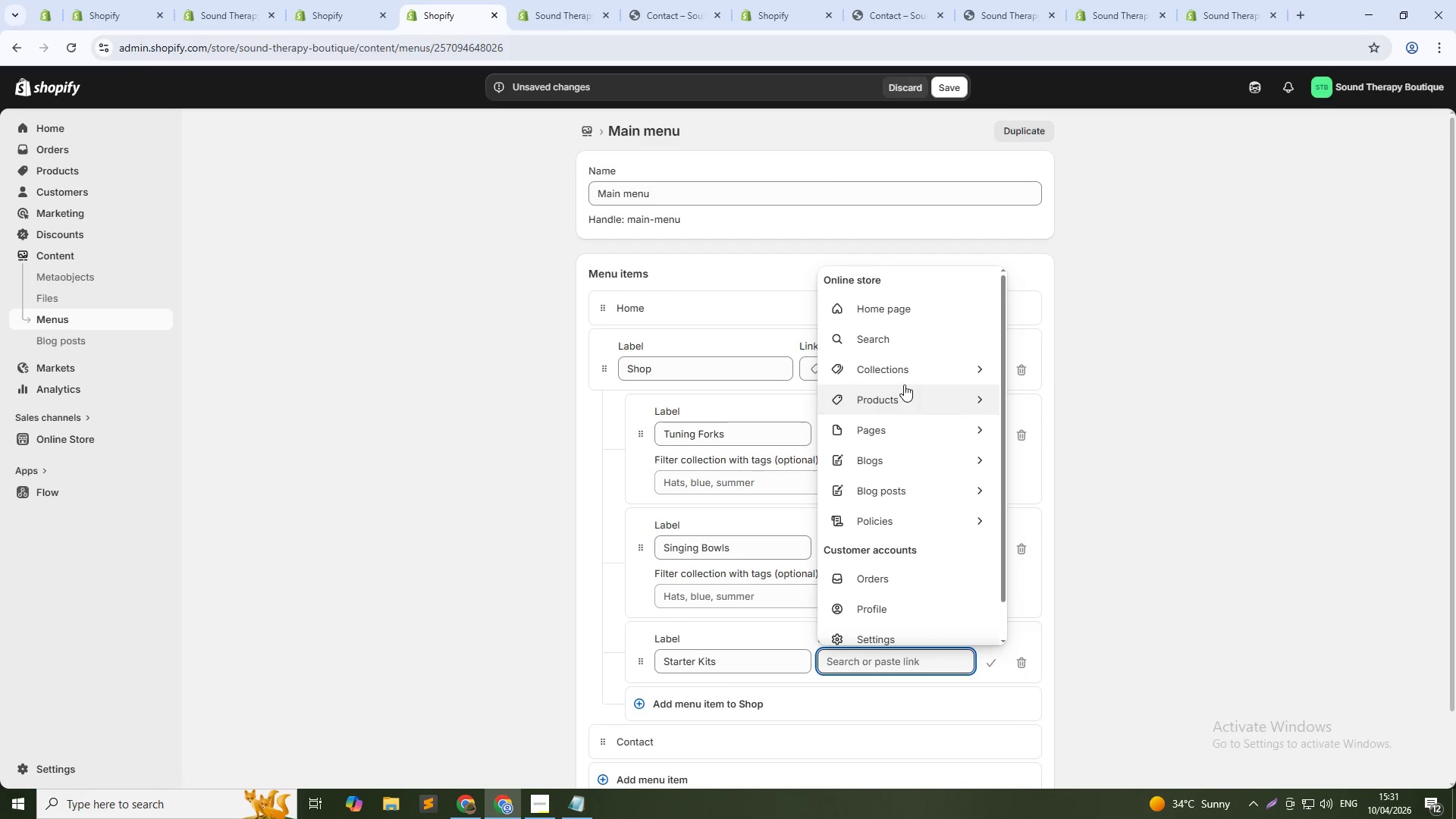 
left_click([903, 369])
 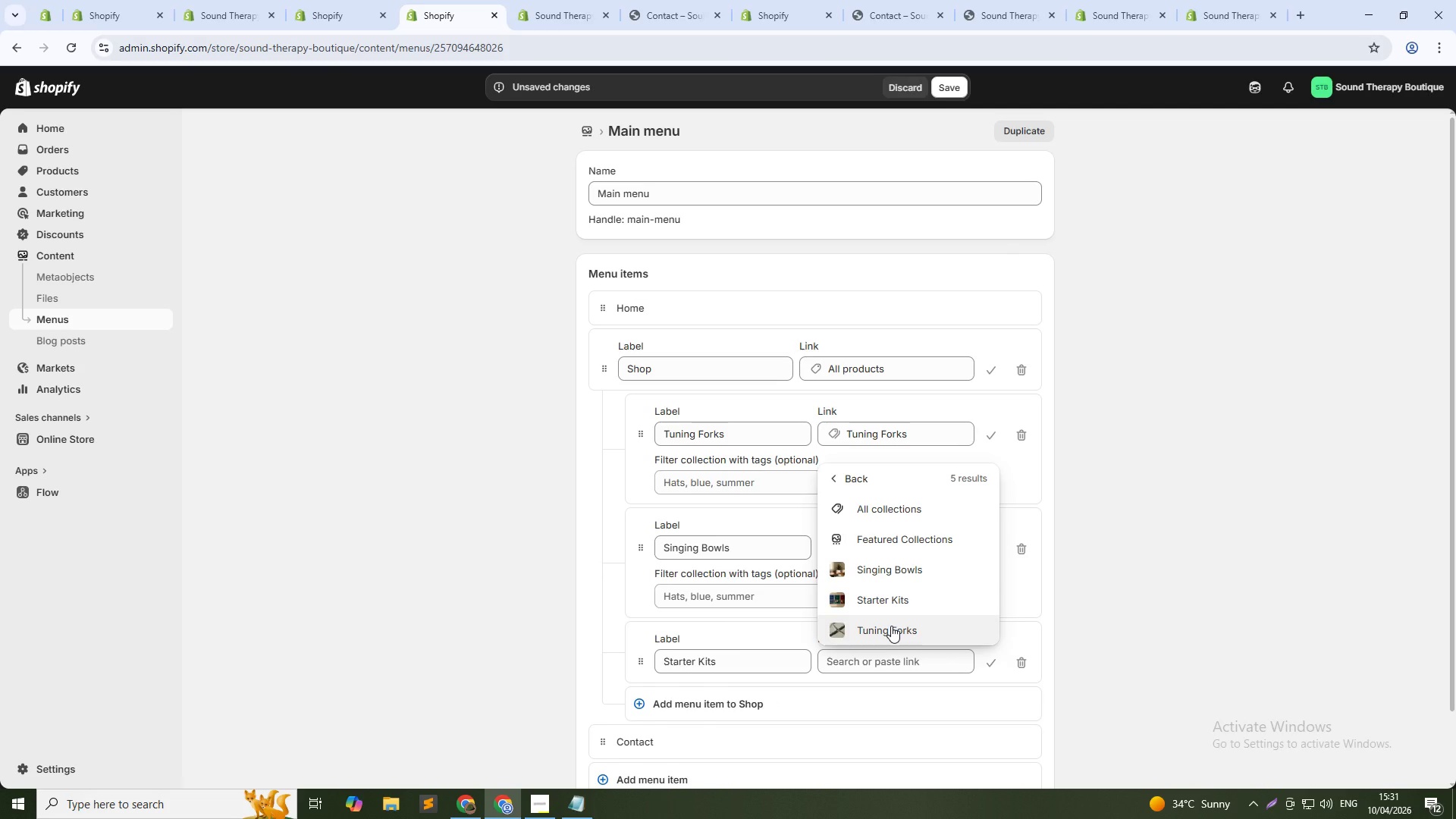 
left_click([896, 598])
 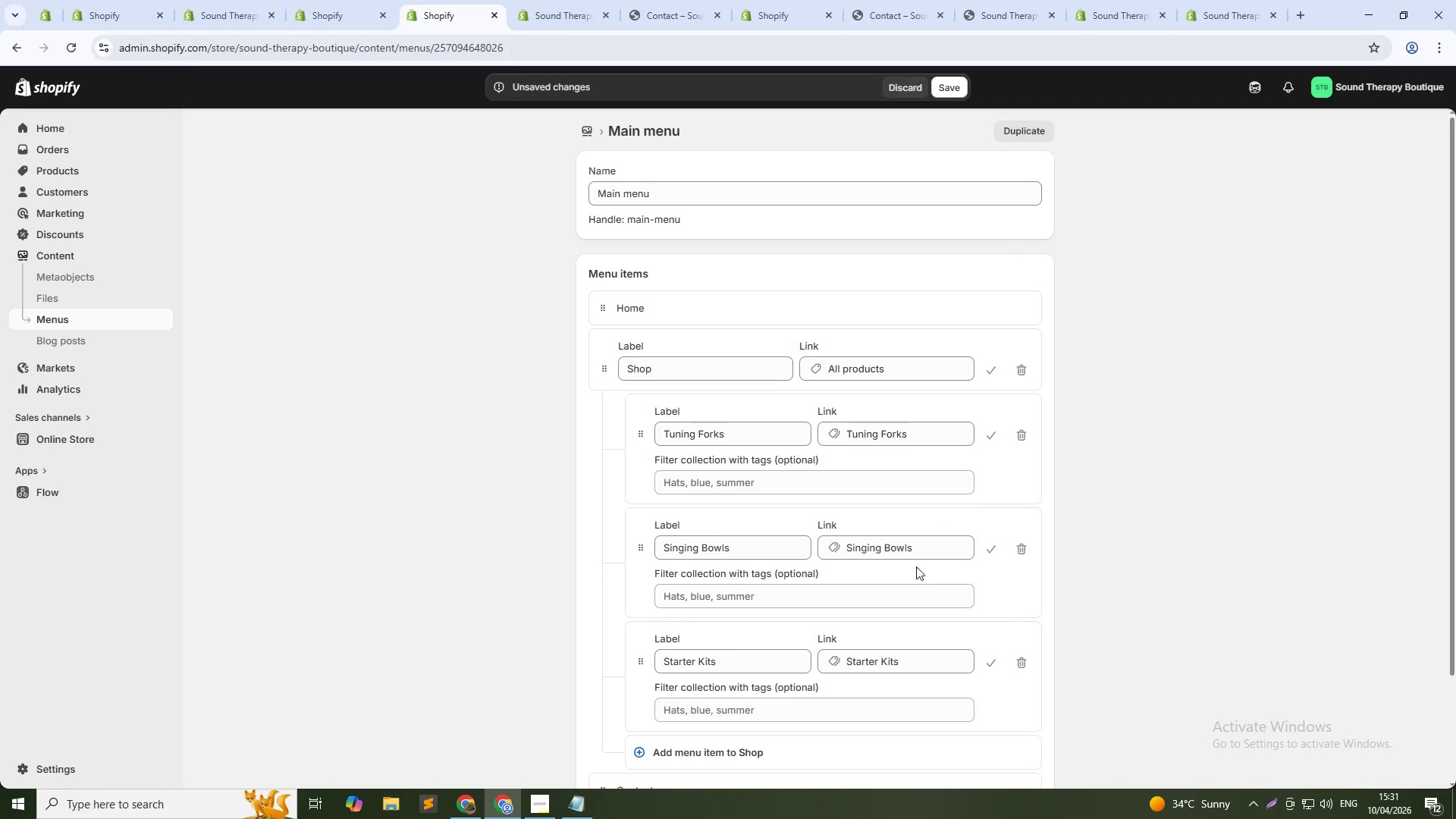 
wait(5.64)
 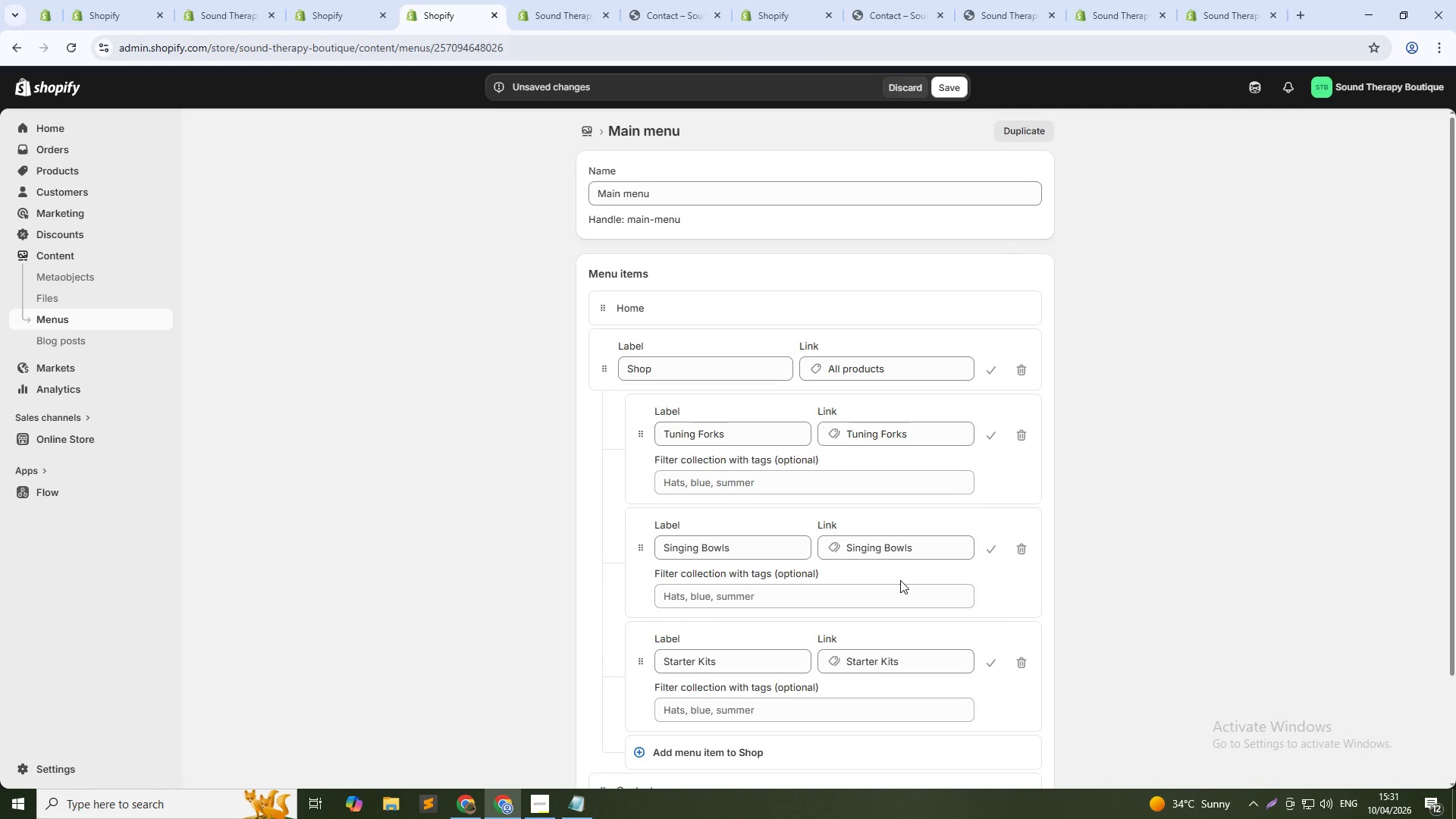 
left_click([985, 667])
 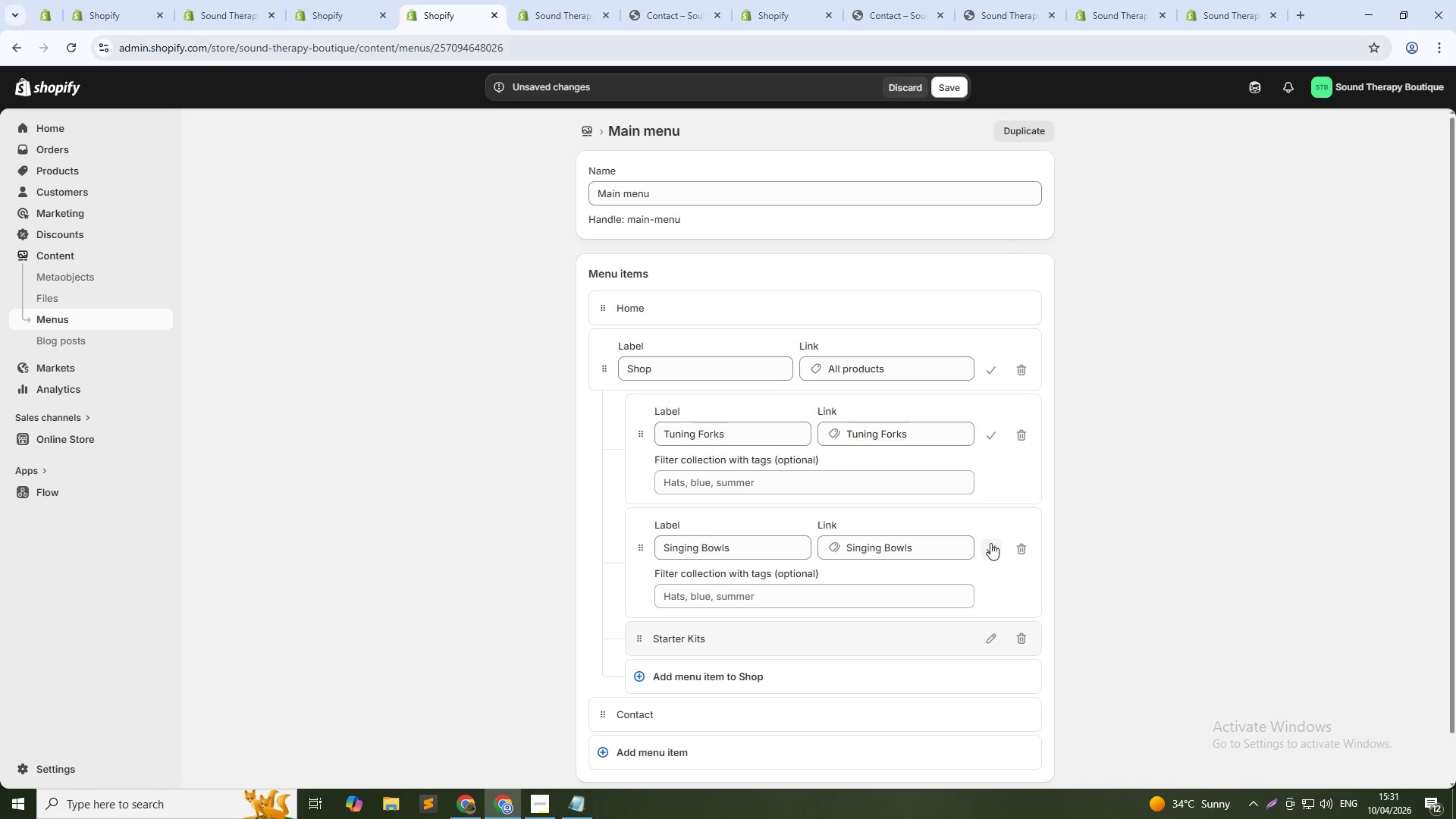 
left_click([990, 543])
 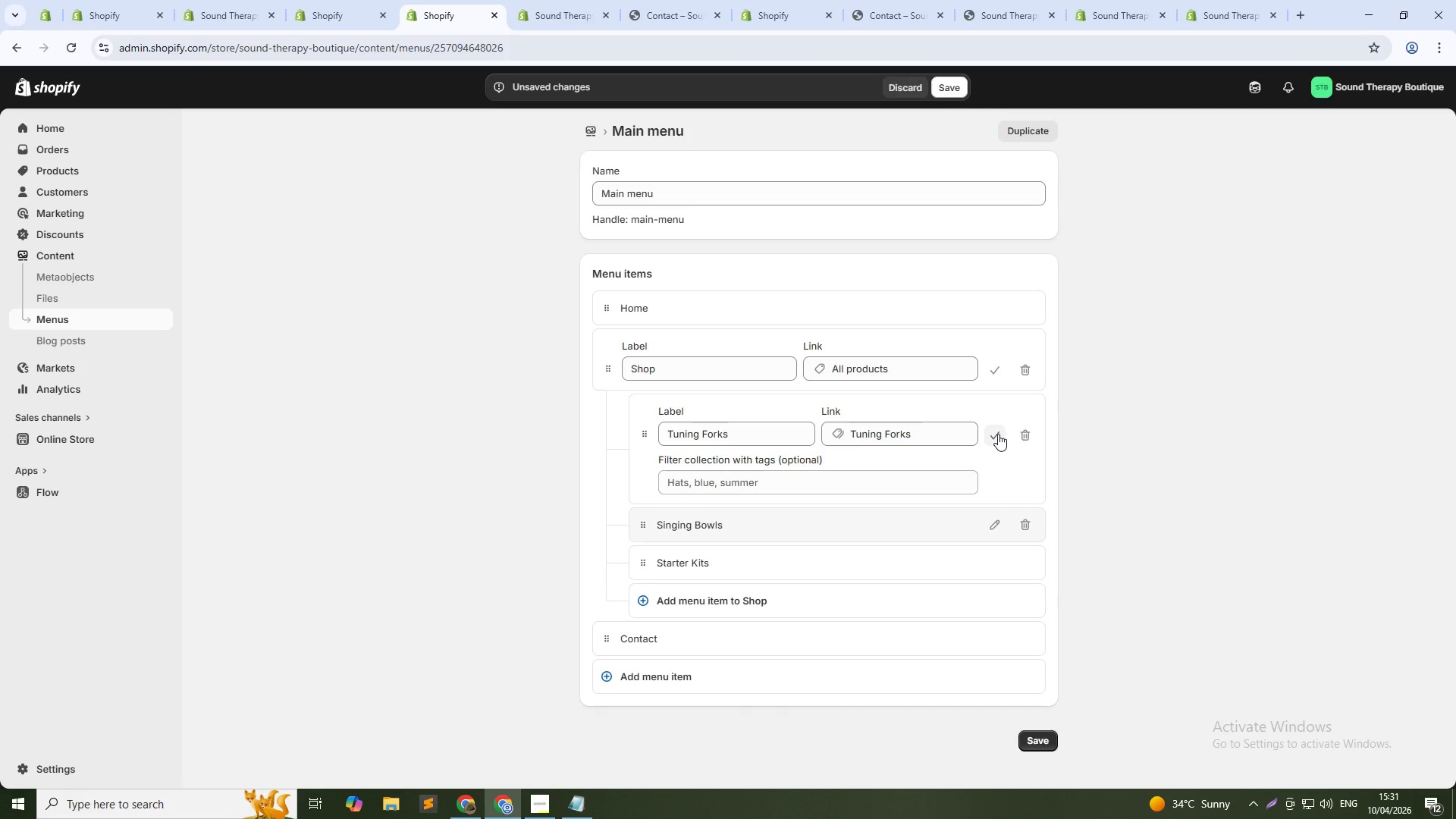 
left_click([993, 432])
 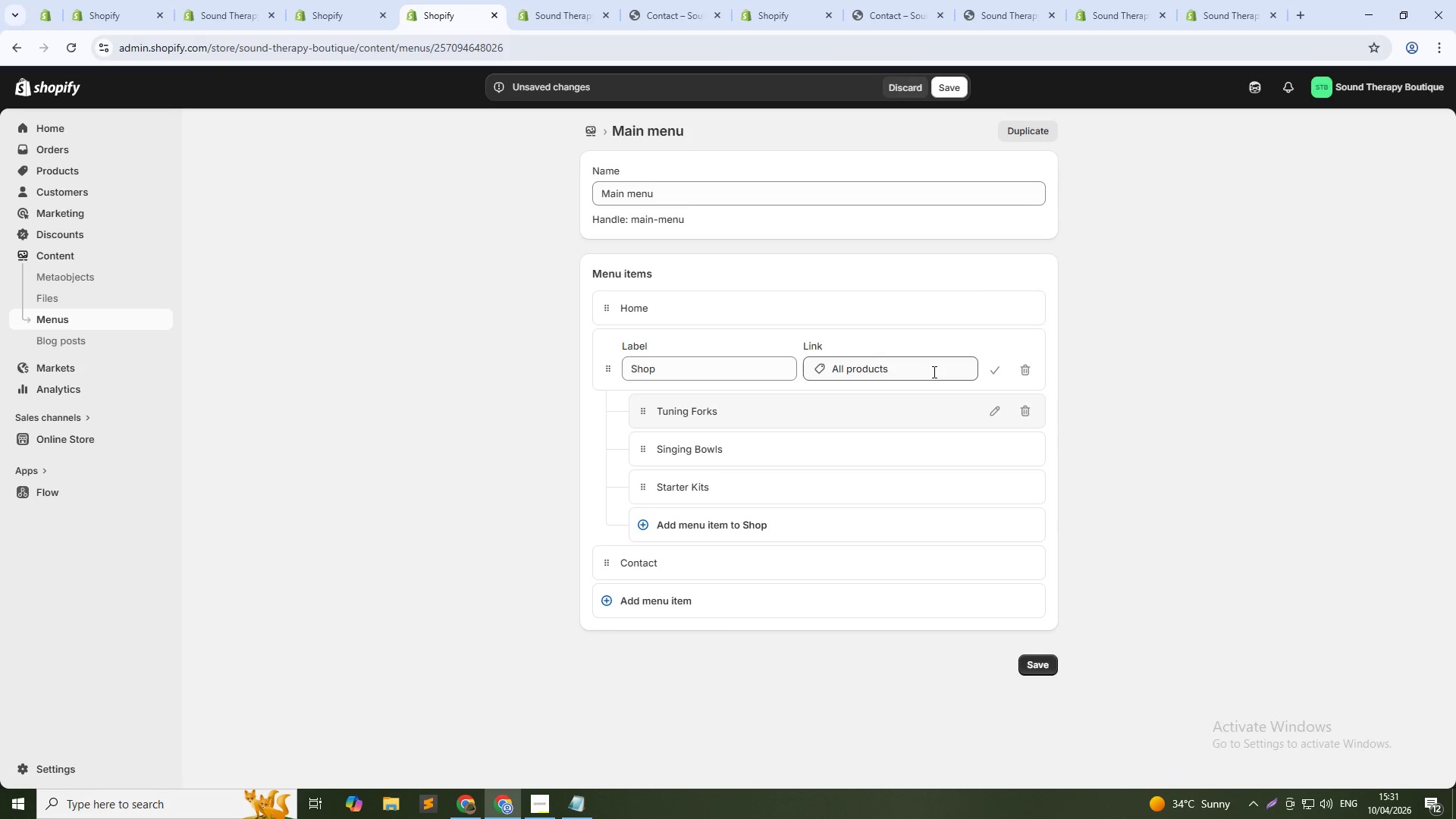 
left_click([931, 369])
 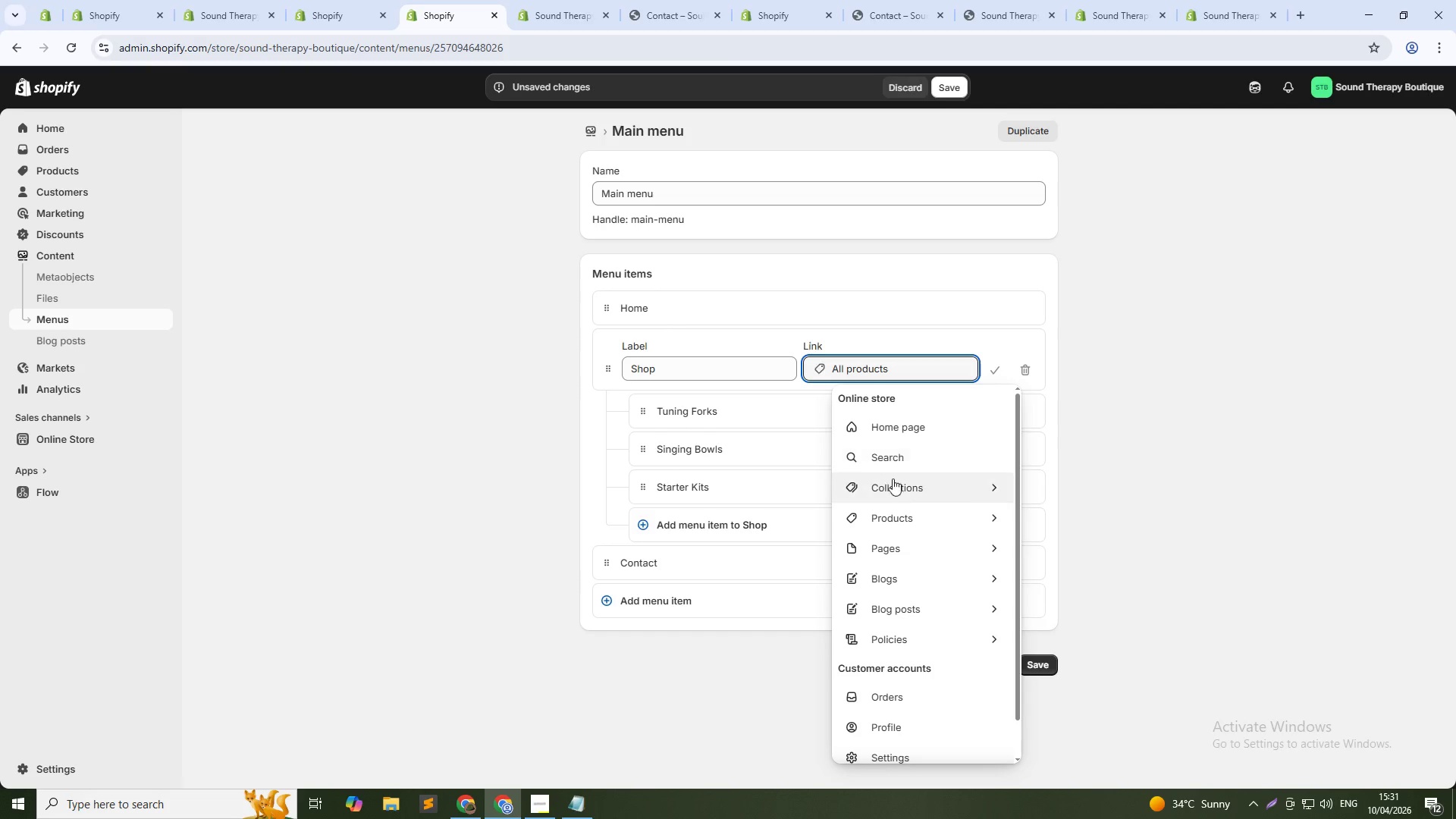 
left_click([893, 484])
 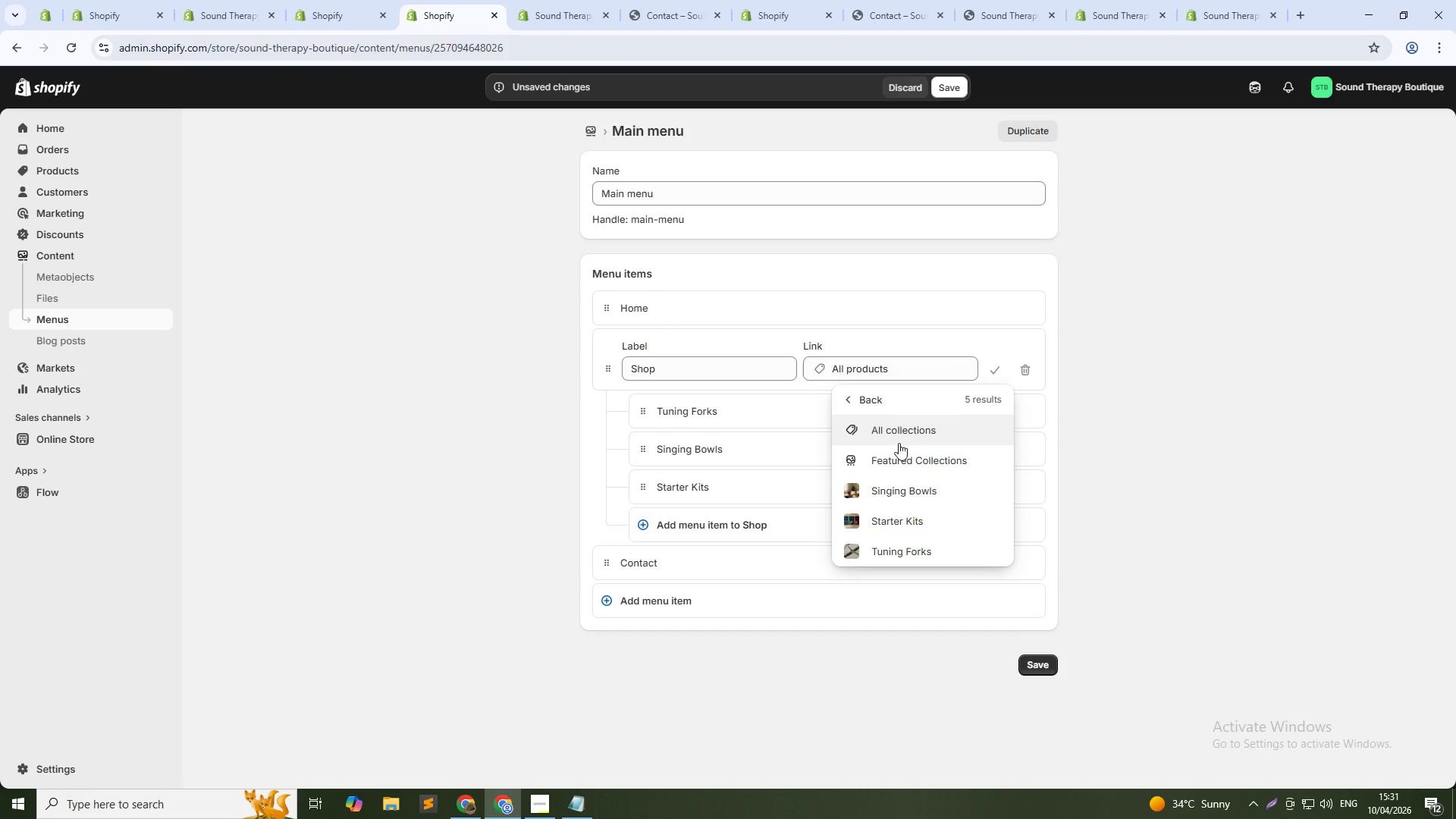 
left_click([896, 430])
 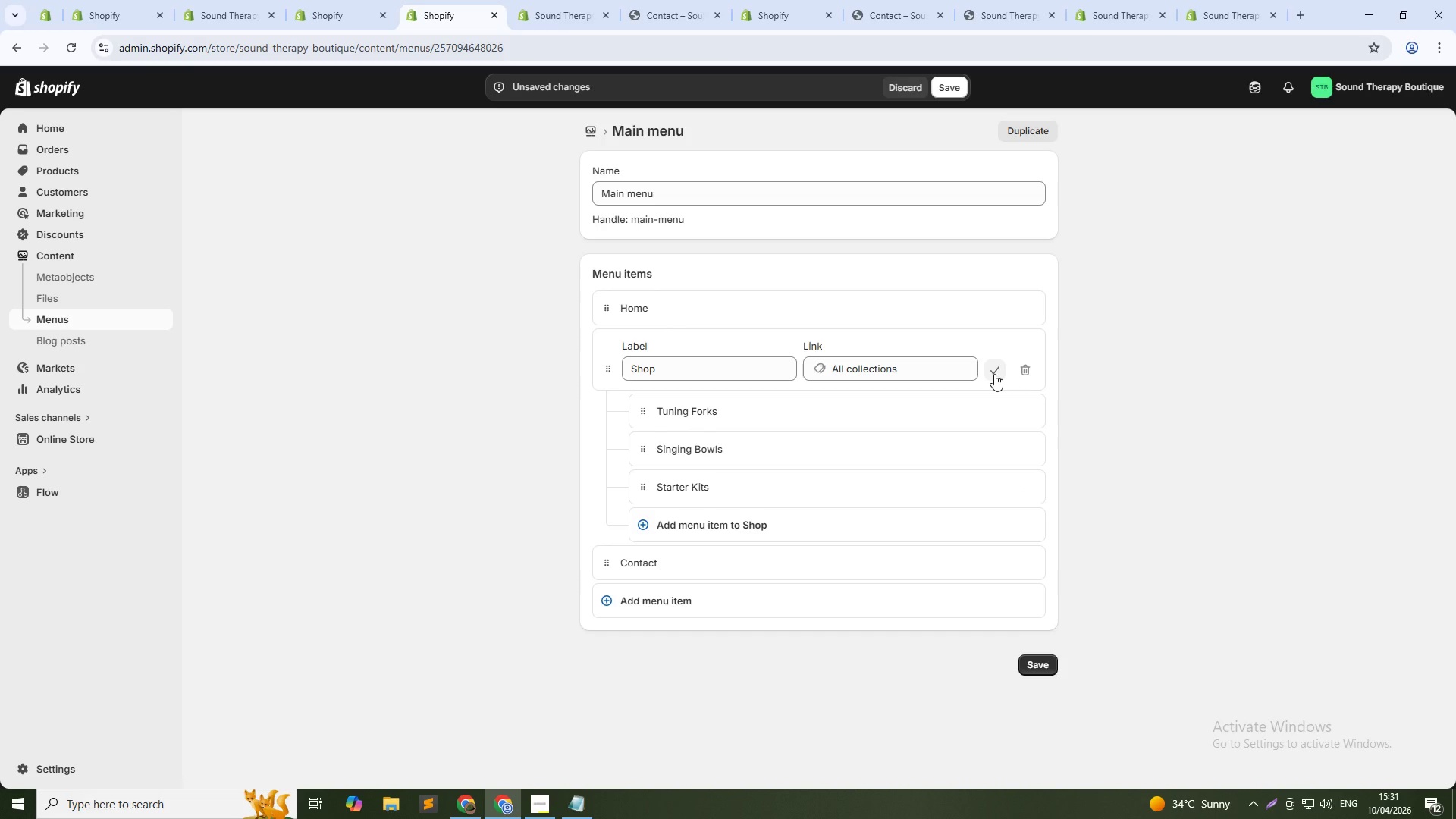 
left_click([994, 374])
 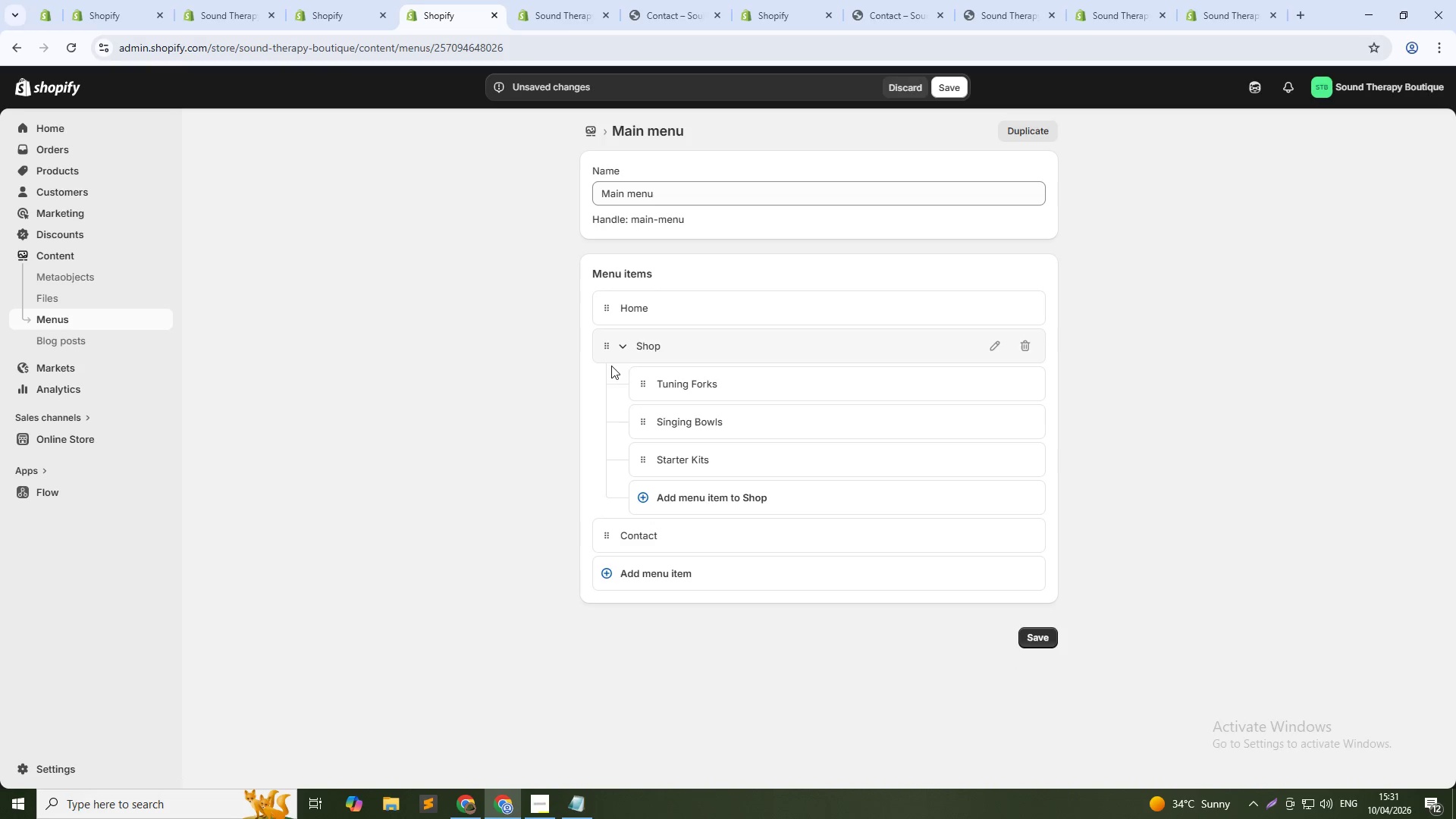 
left_click([625, 344])
 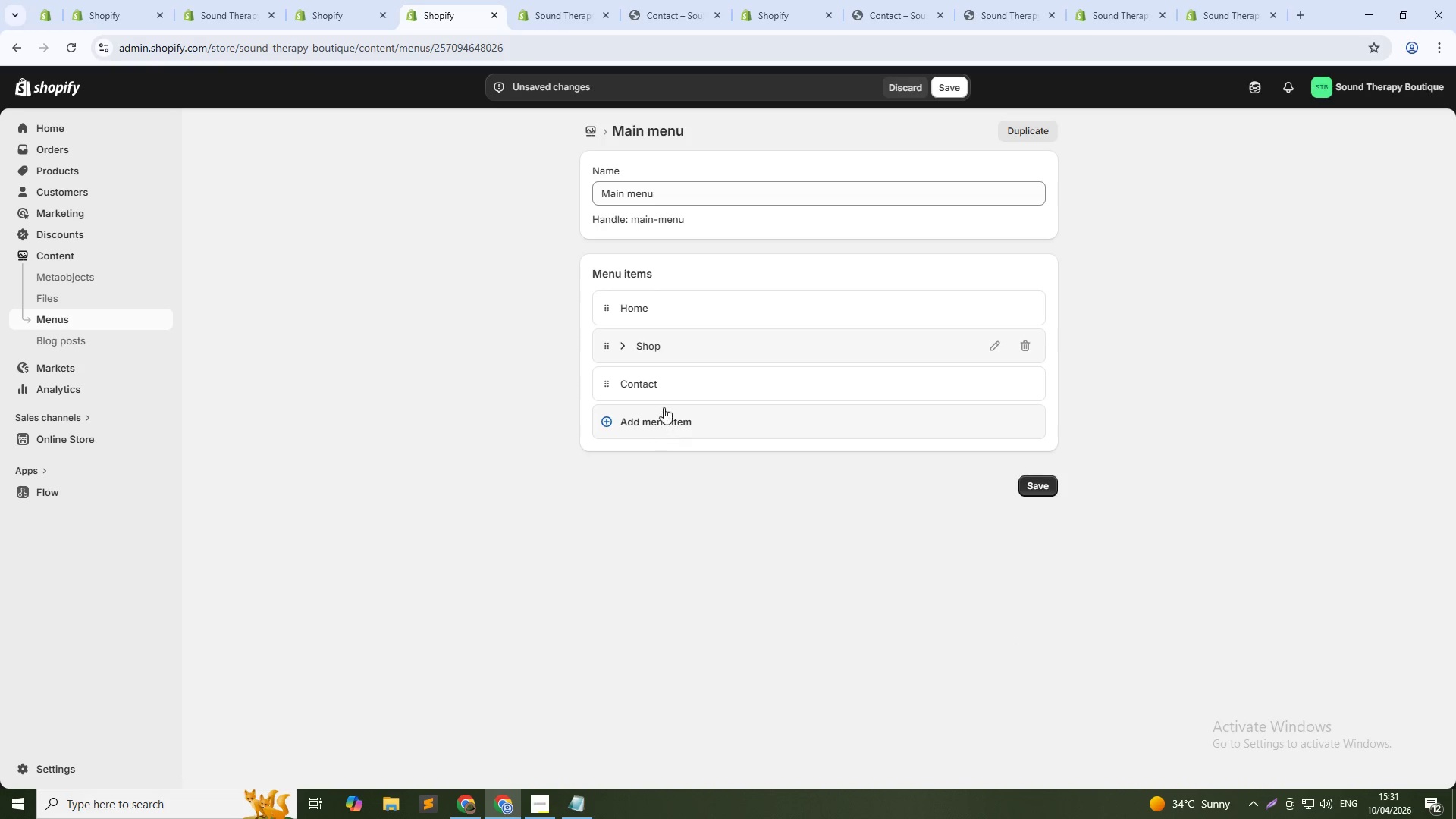 
left_click([667, 388])
 